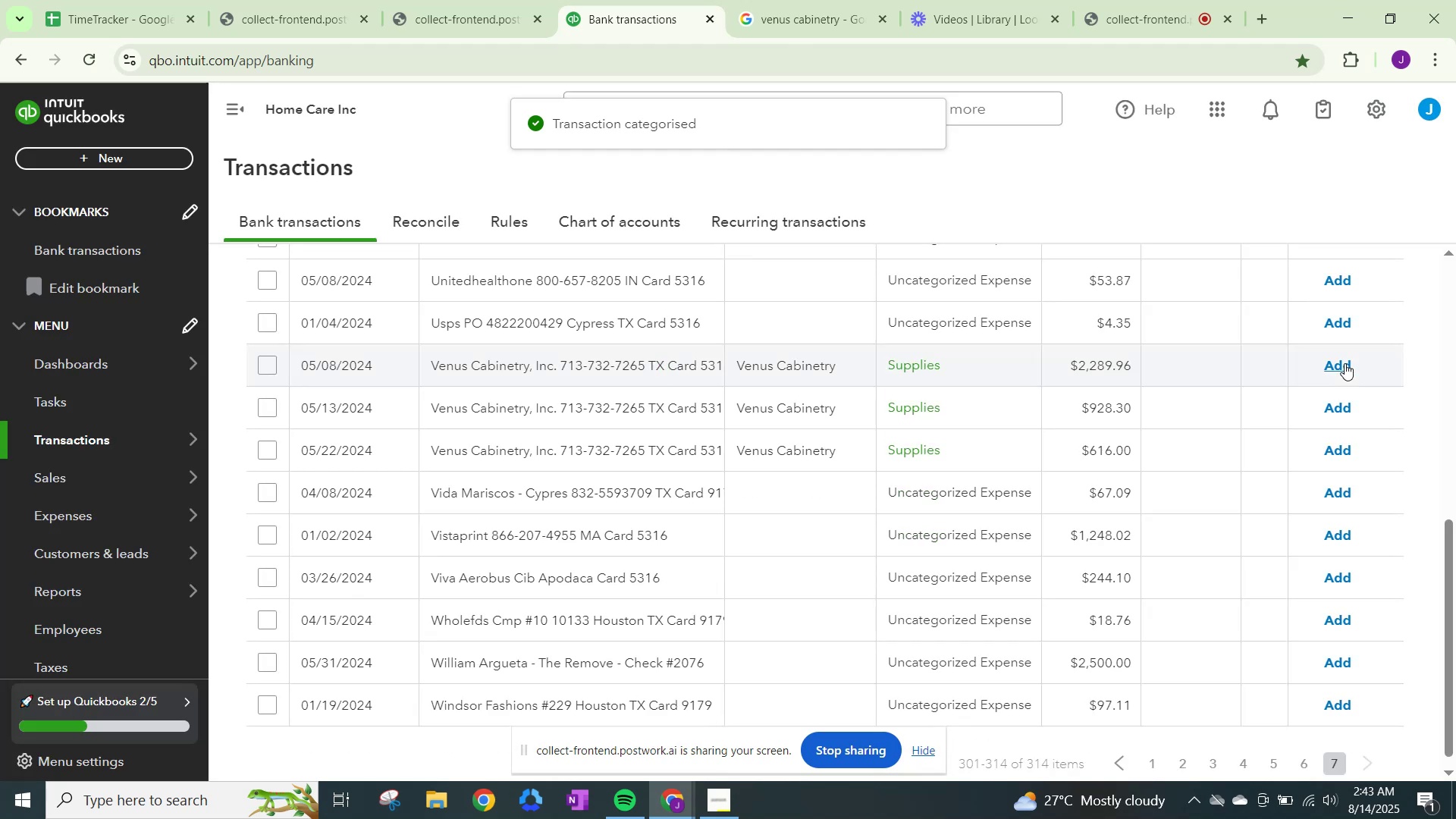 
left_click([1345, 363])
 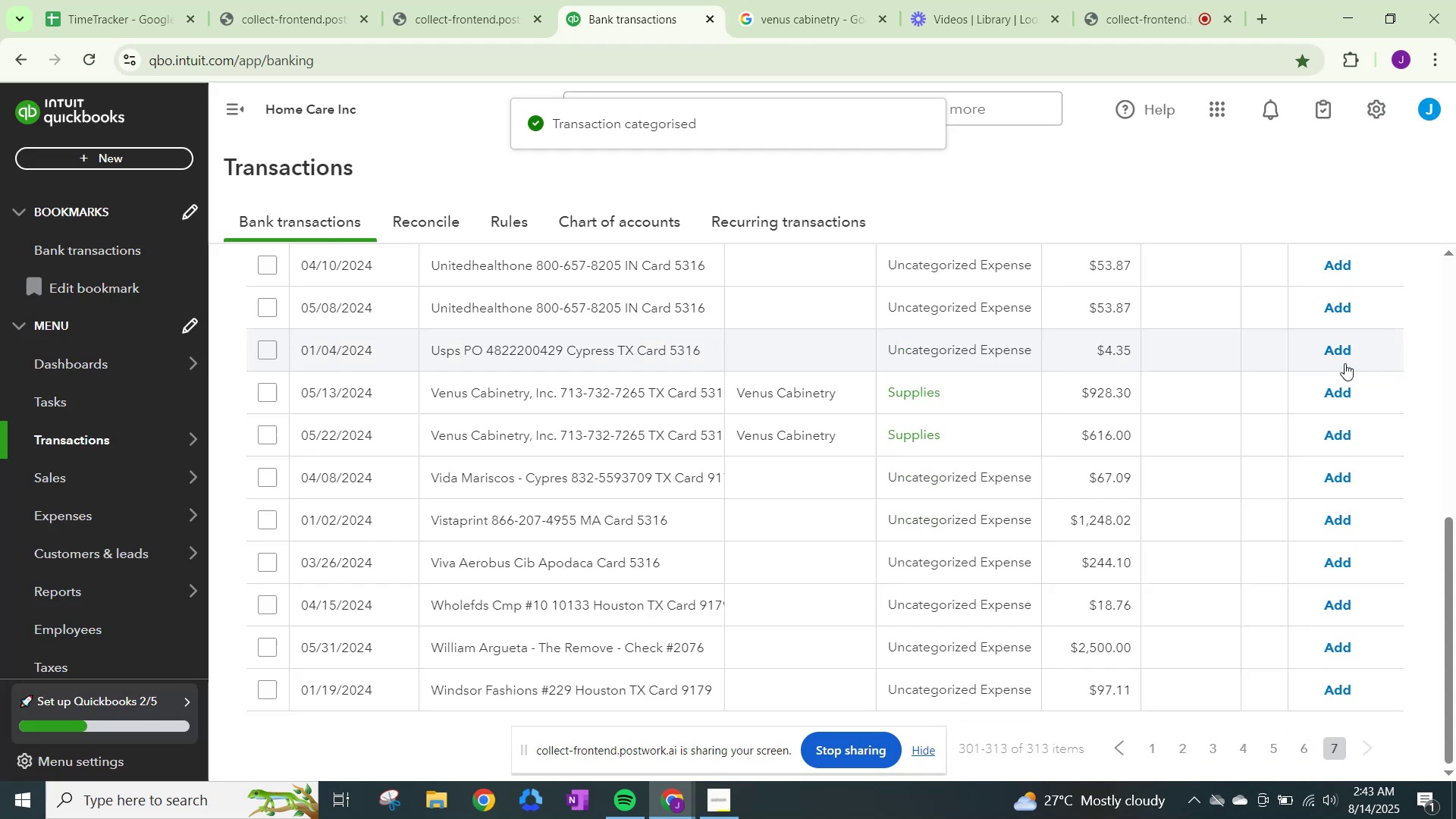 
left_click([1345, 363])
 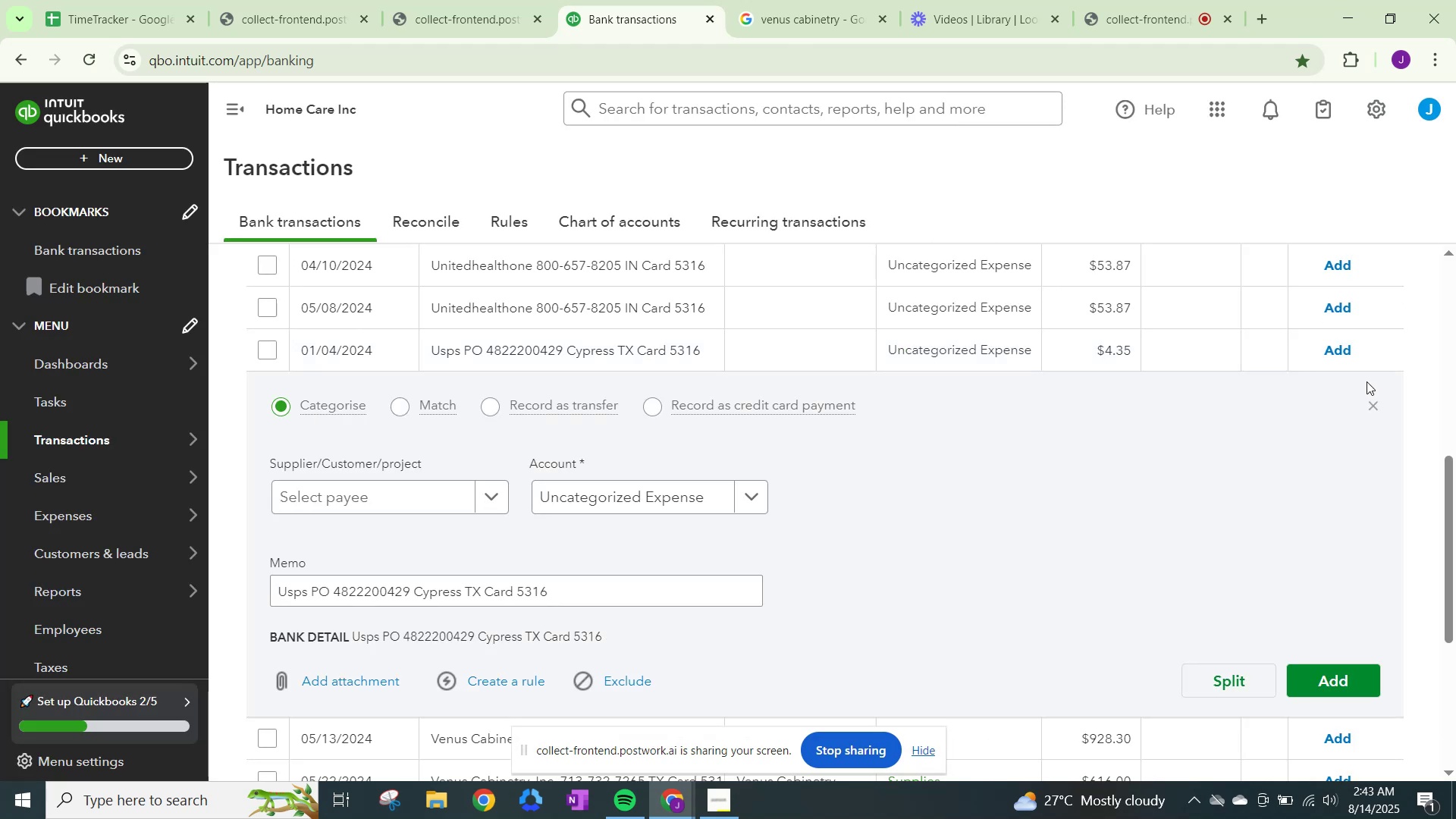 
left_click([1371, 413])
 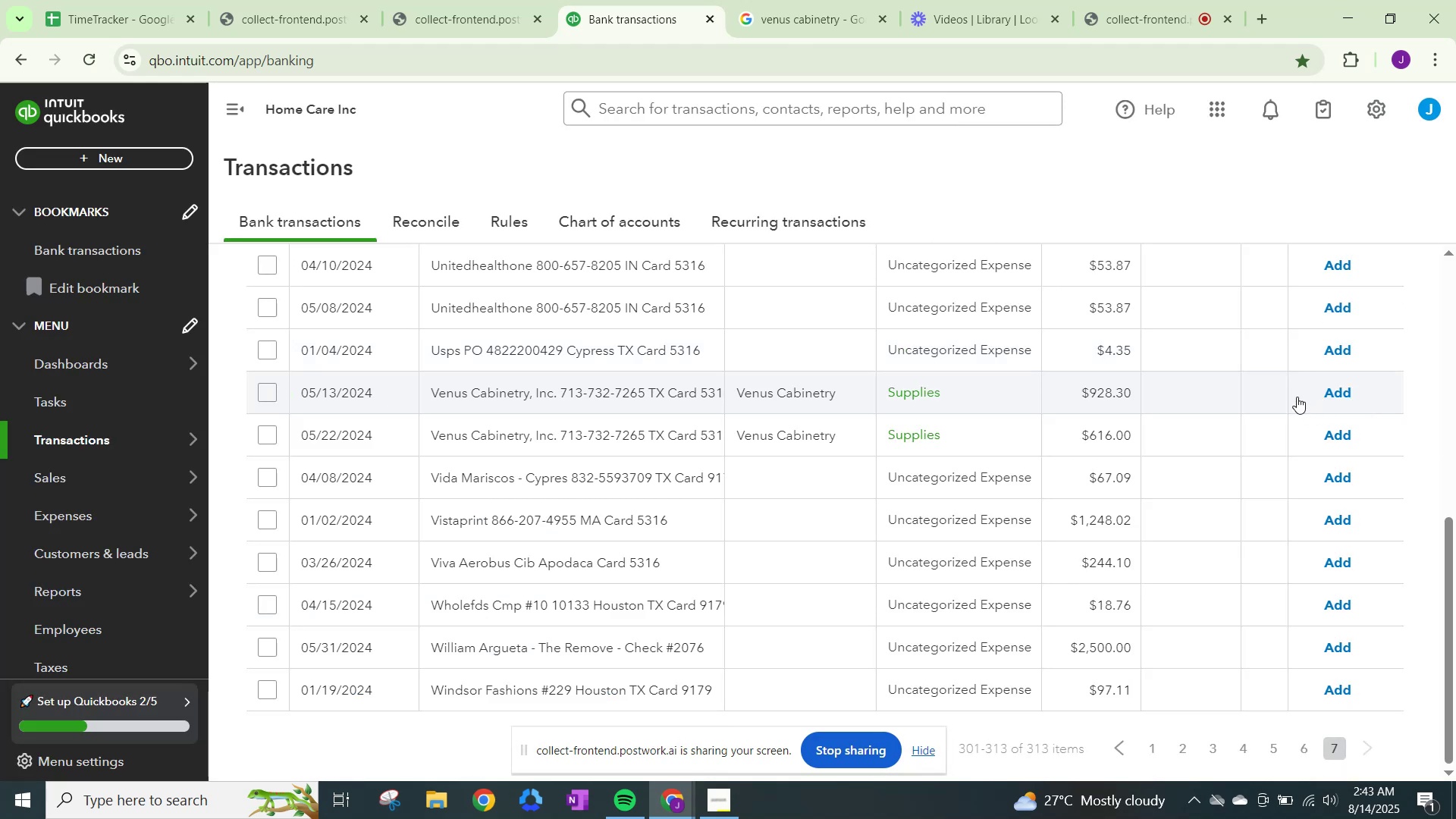 
left_click([1340, 389])
 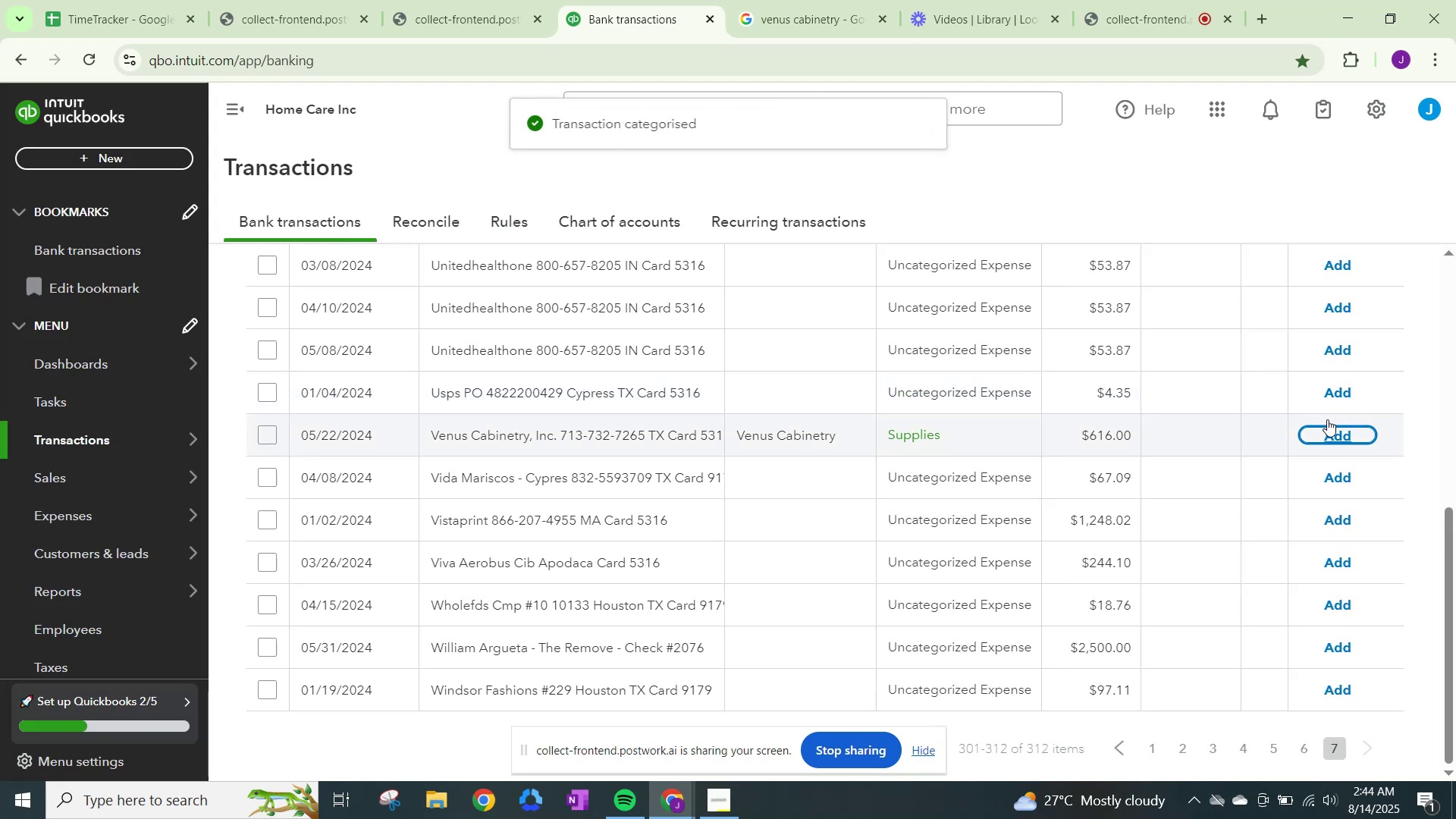 
left_click([1327, 431])
 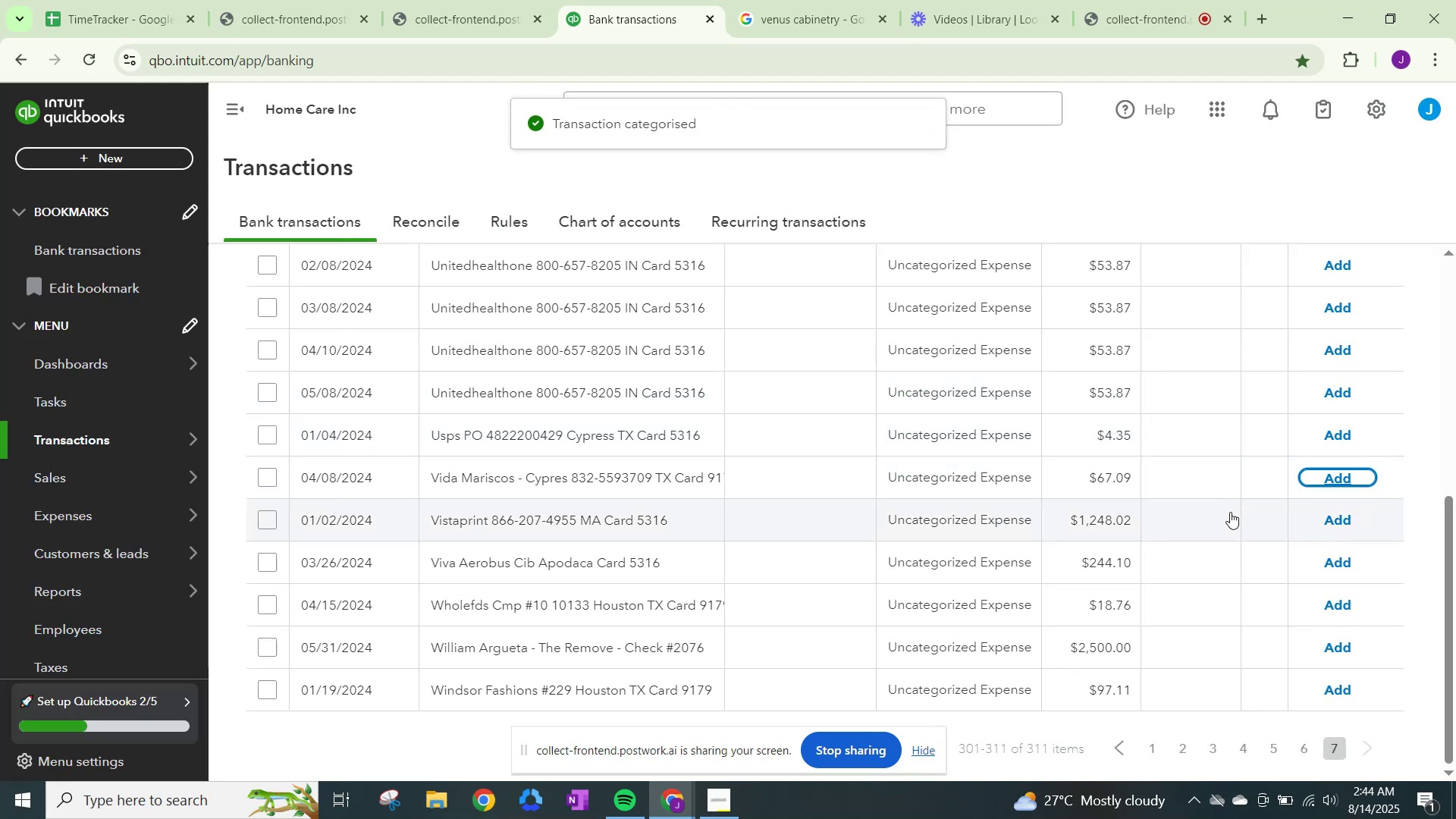 
scroll: coordinate [1080, 570], scroll_direction: down, amount: 3.0
 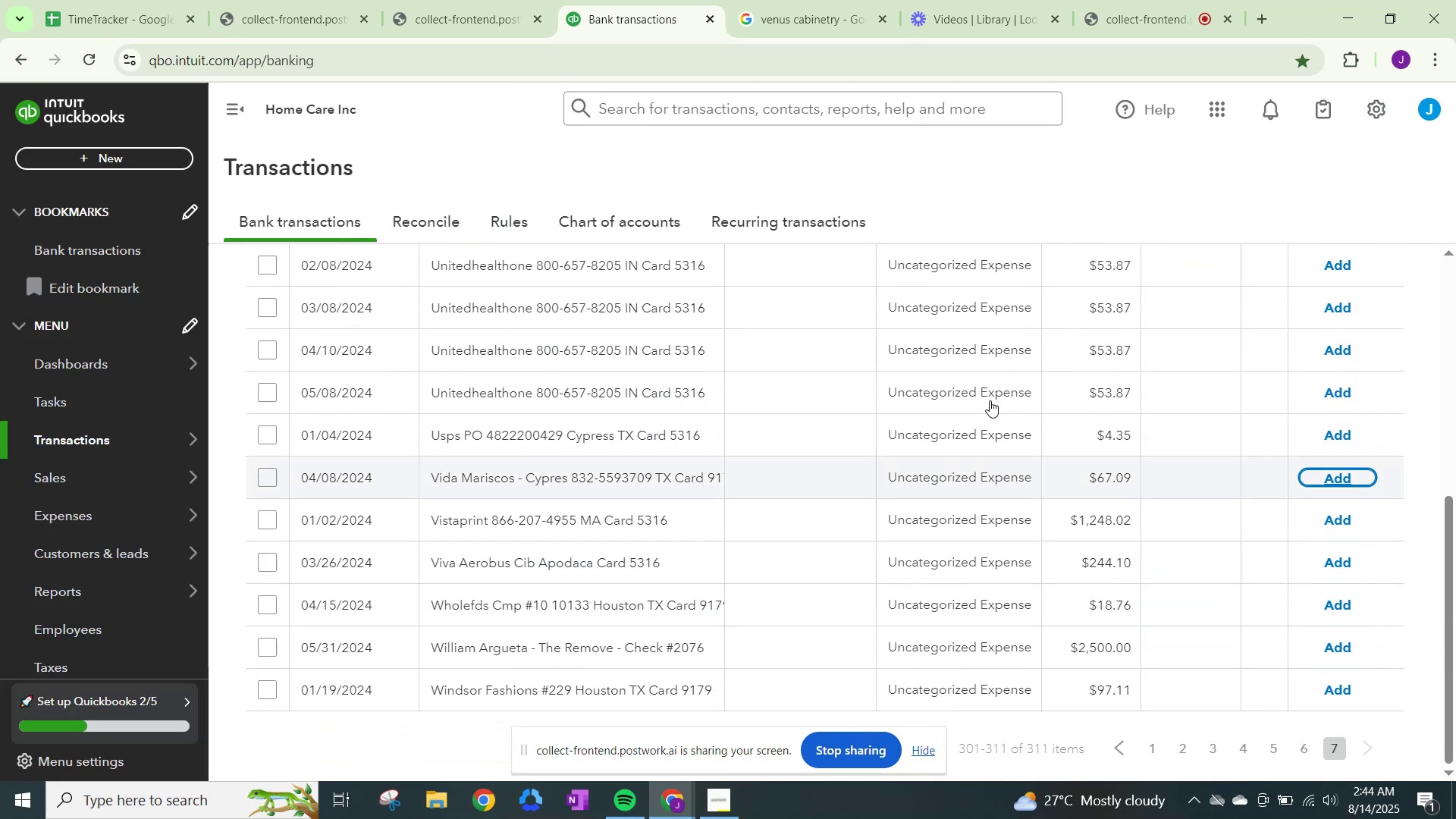 
left_click([777, 24])
 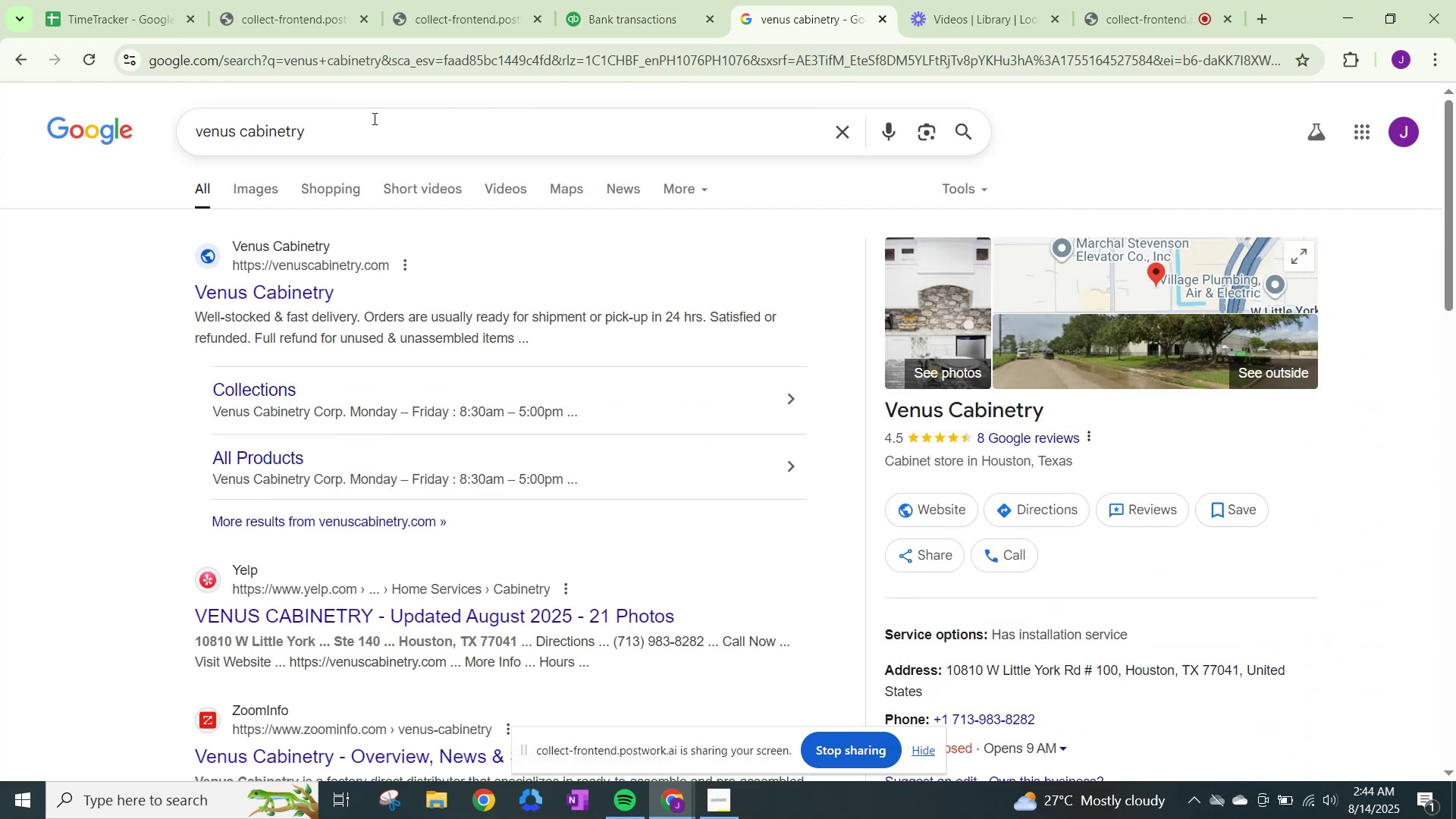 
left_click_drag(start_coordinate=[364, 121], to_coordinate=[0, 122])
 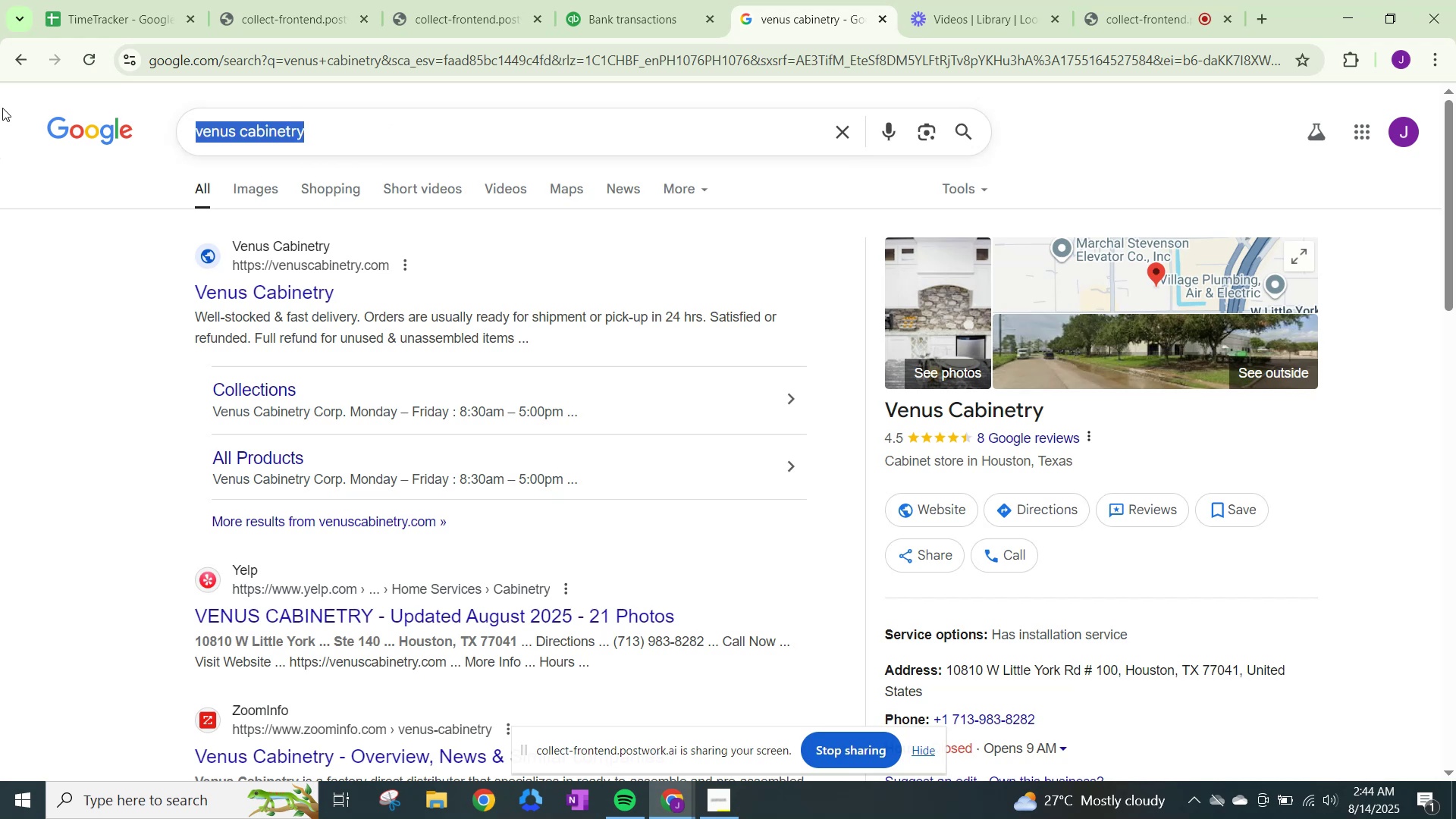 
type(unitedhealtoe)
 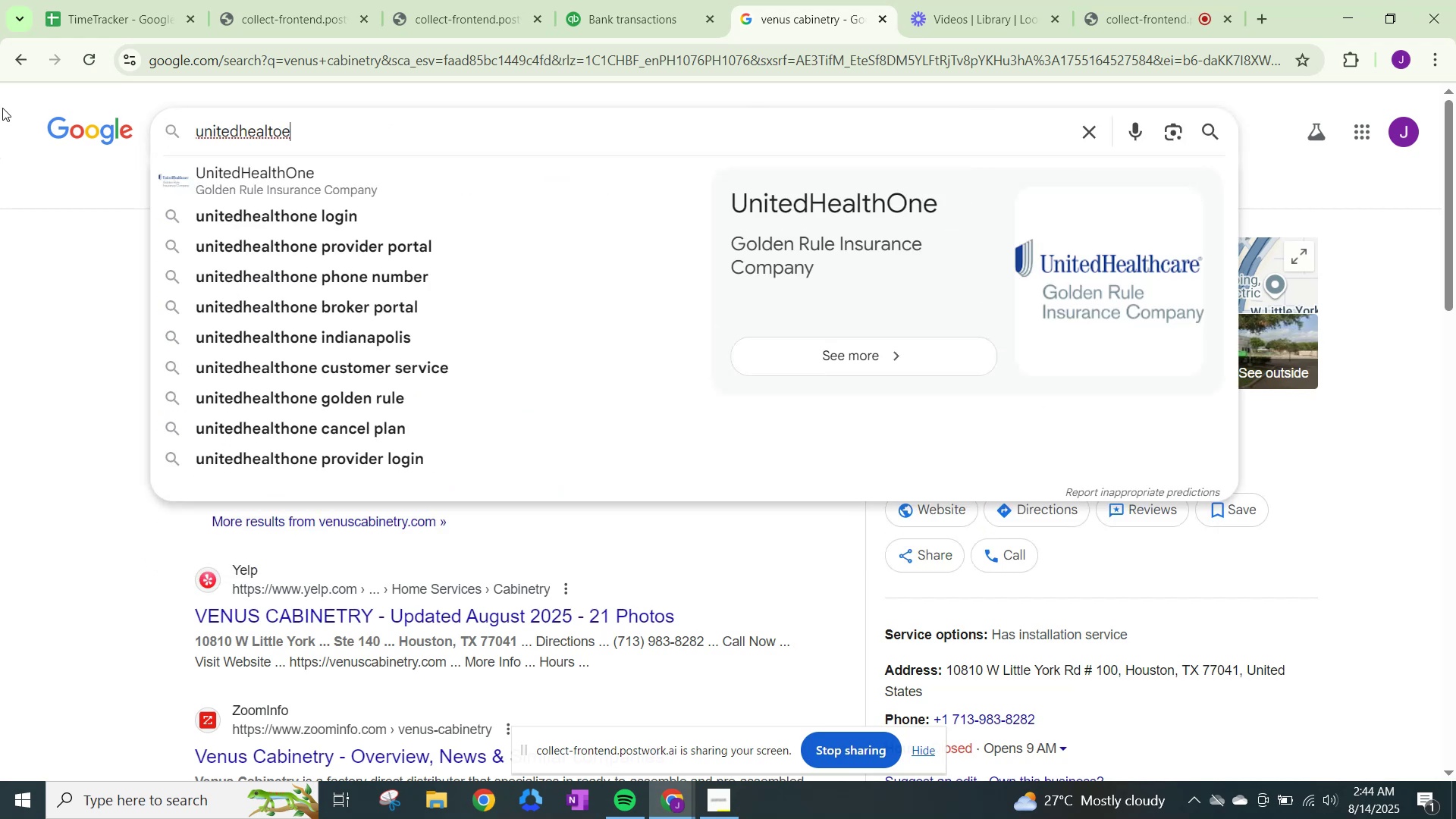 
key(Enter)
 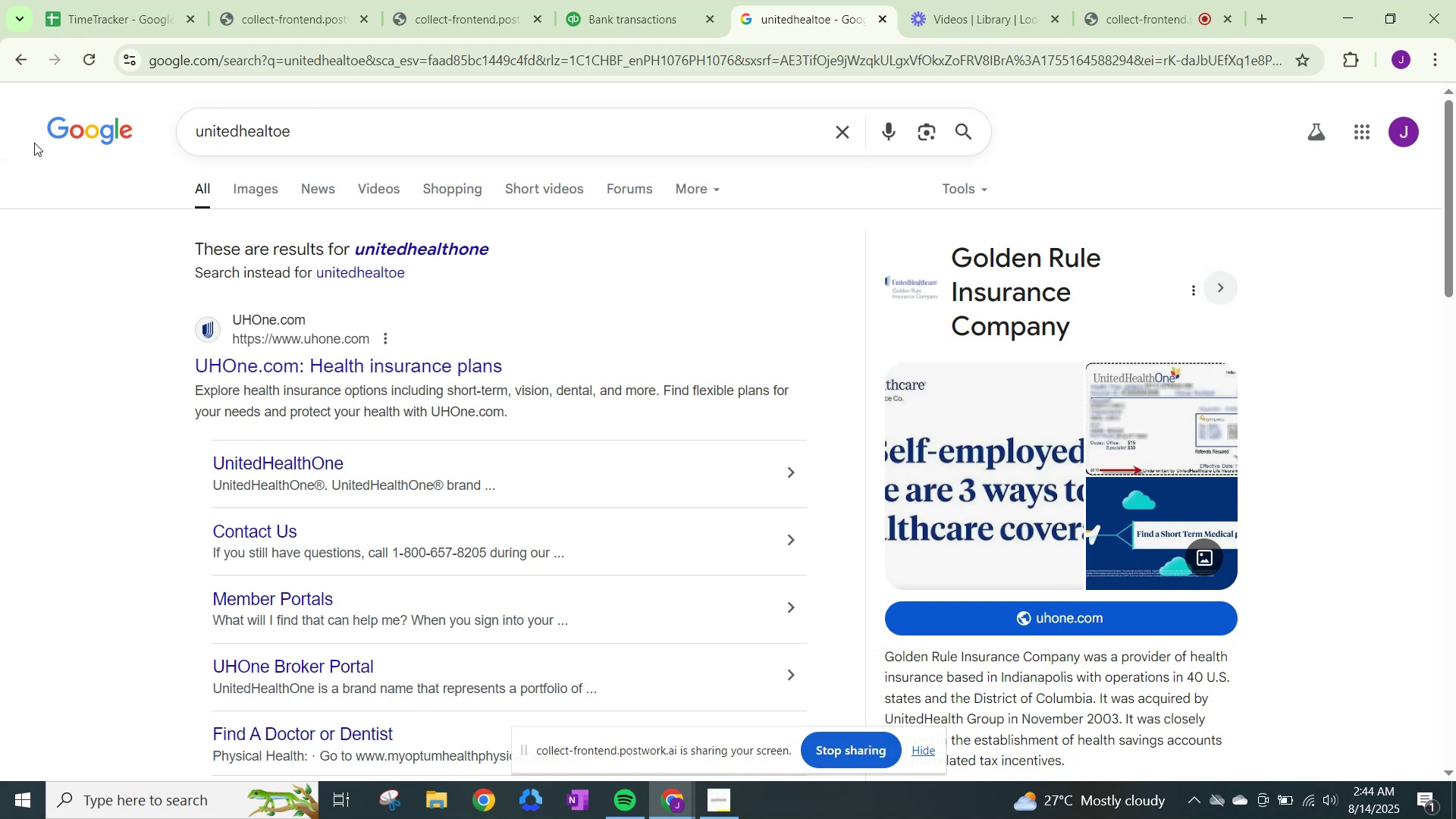 
wait(7.81)
 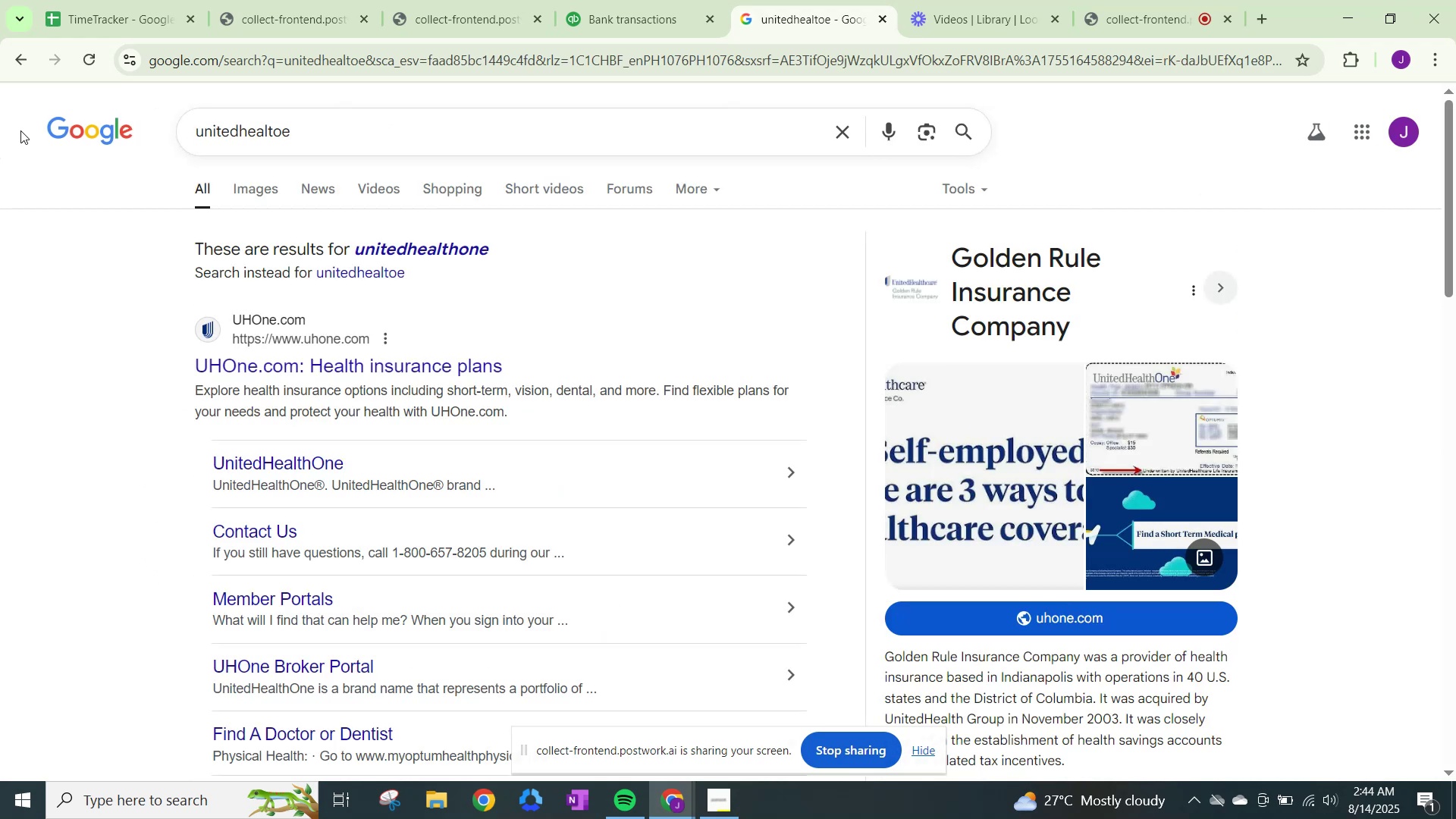 
scroll: coordinate [469, 591], scroll_direction: down, amount: 7.0
 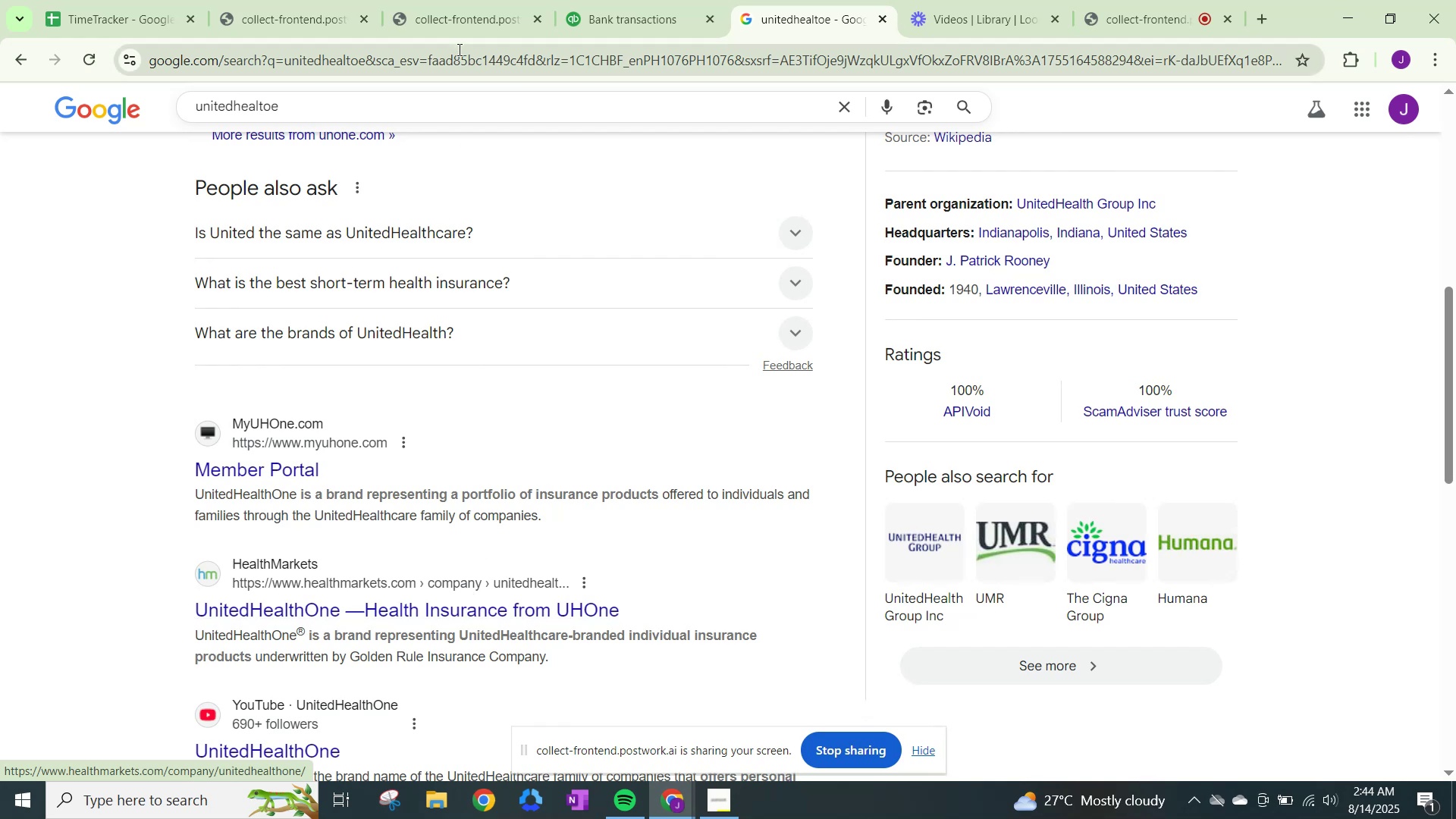 
left_click([632, 14])
 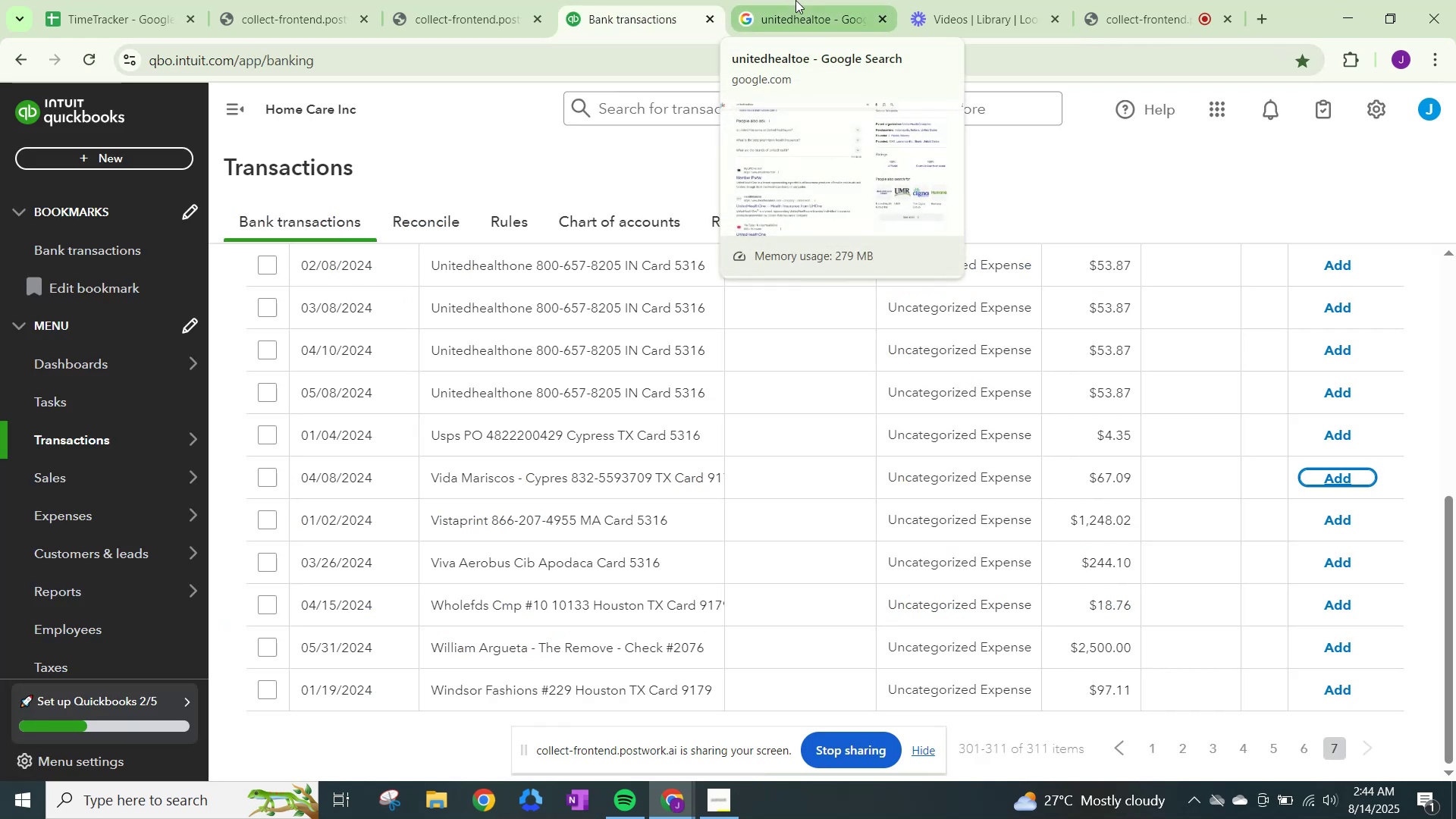 
left_click([795, 0])
 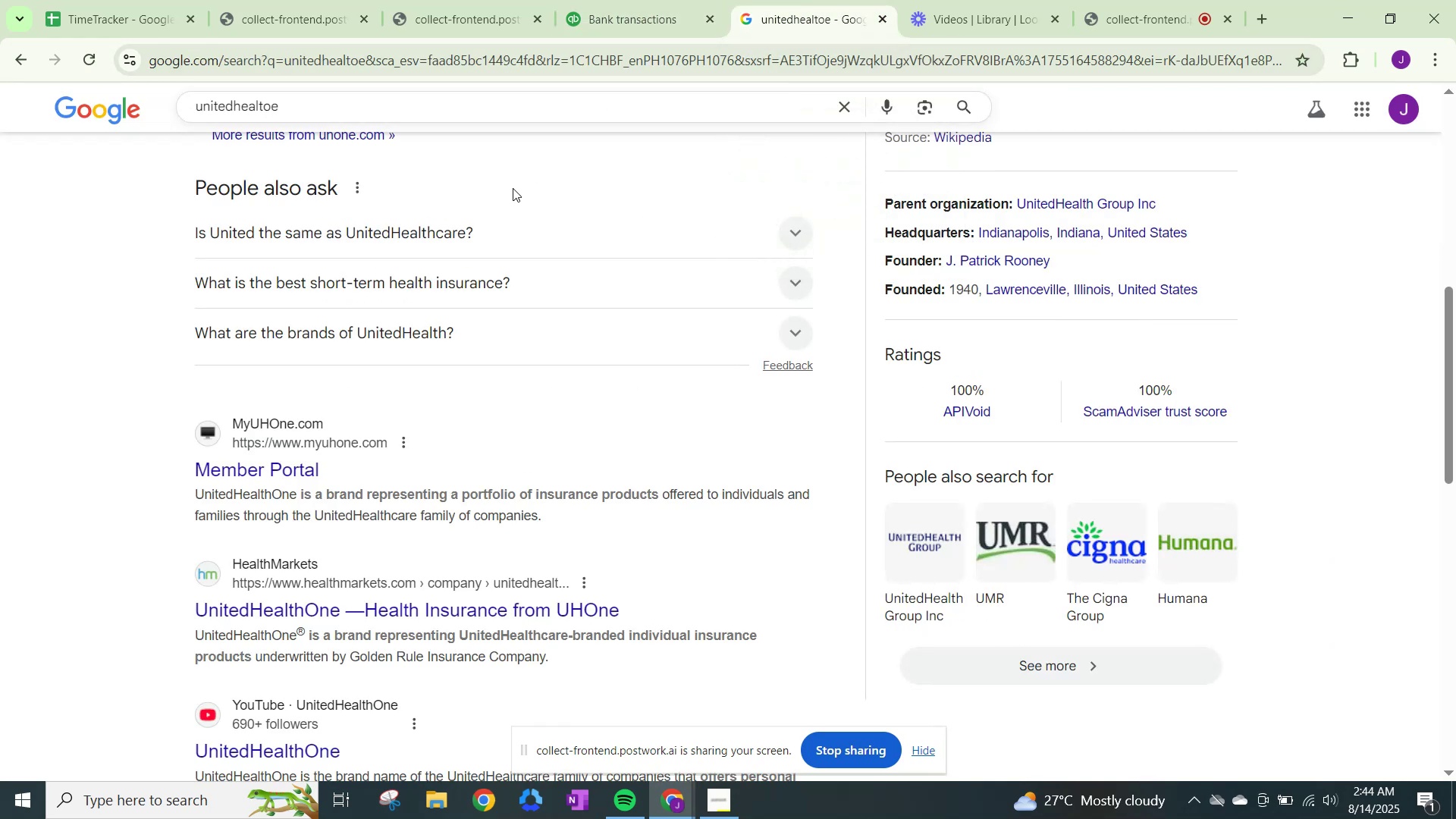 
scroll: coordinate [457, 228], scroll_direction: up, amount: 4.0
 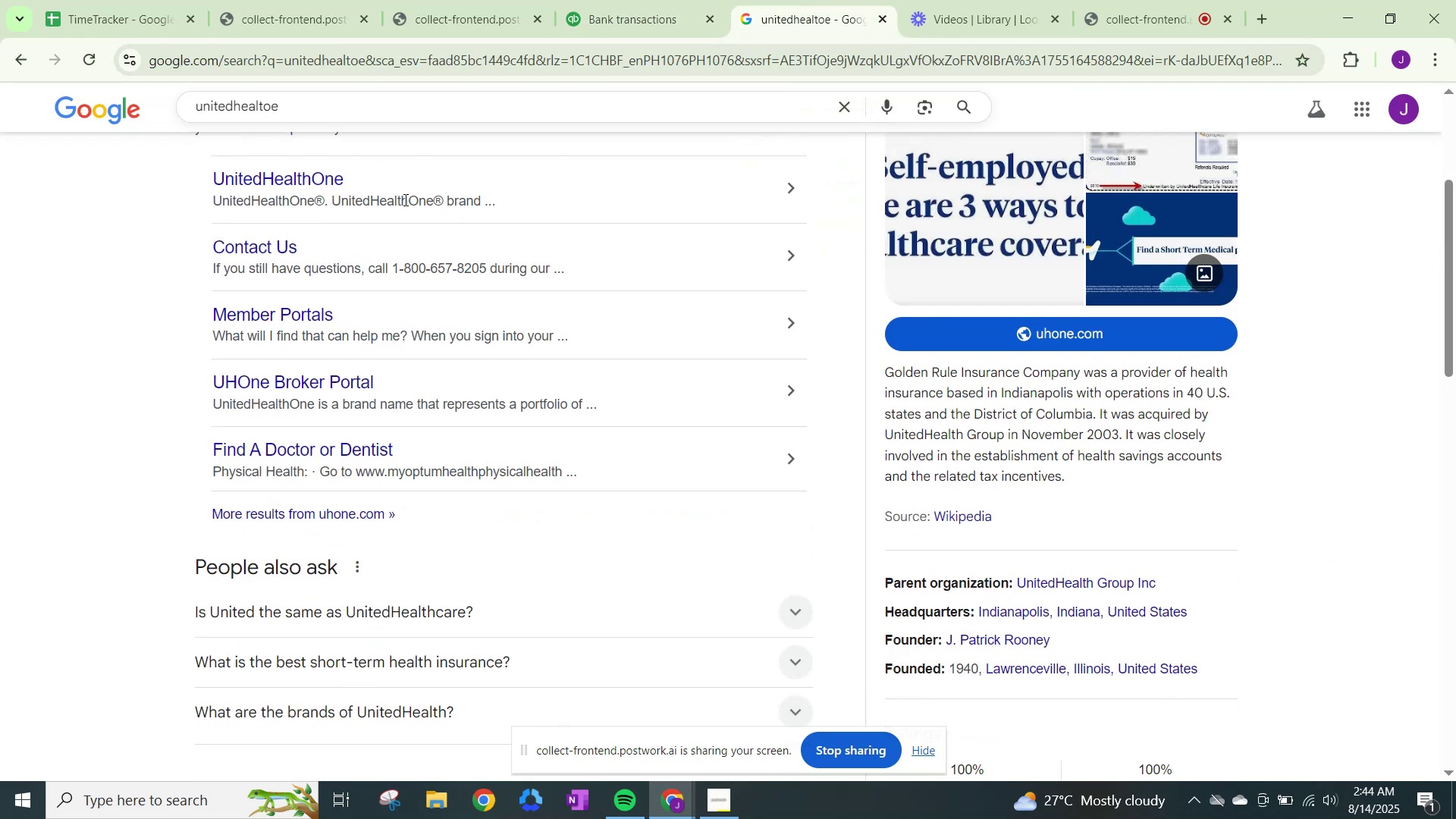 
left_click([383, 185])
 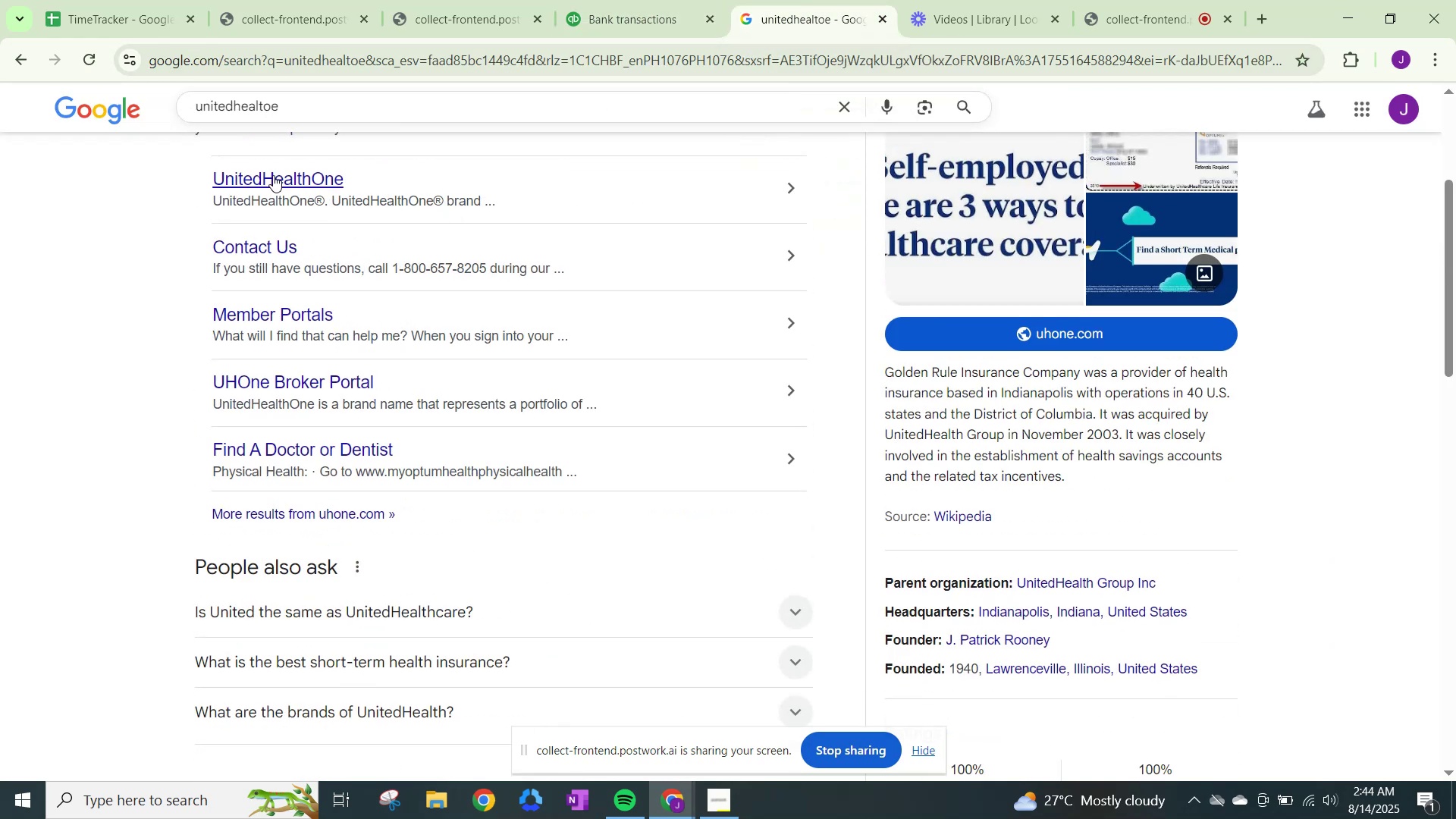 
left_click([273, 175])
 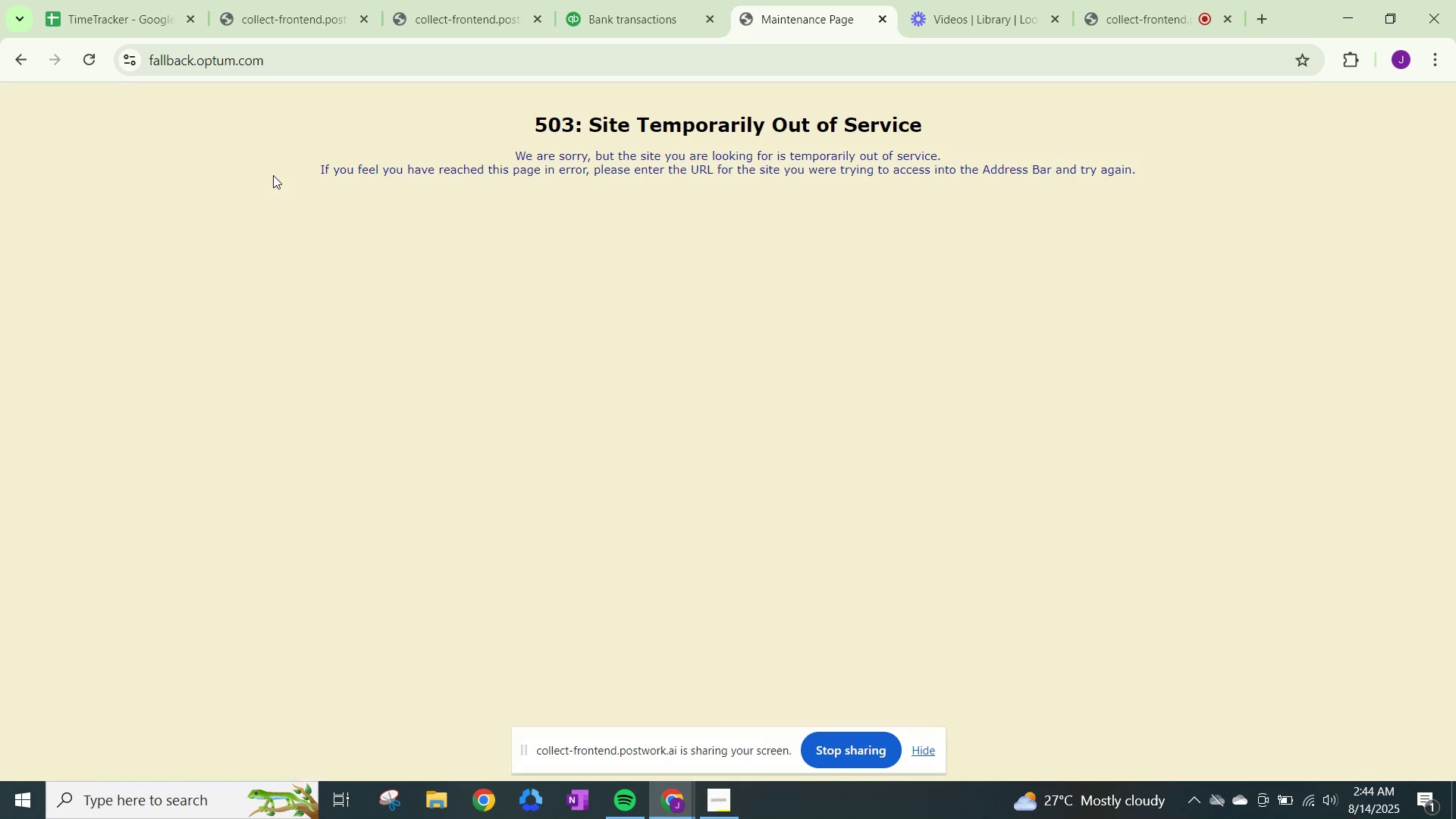 
scroll: coordinate [273, 174], scroll_direction: up, amount: 3.0
 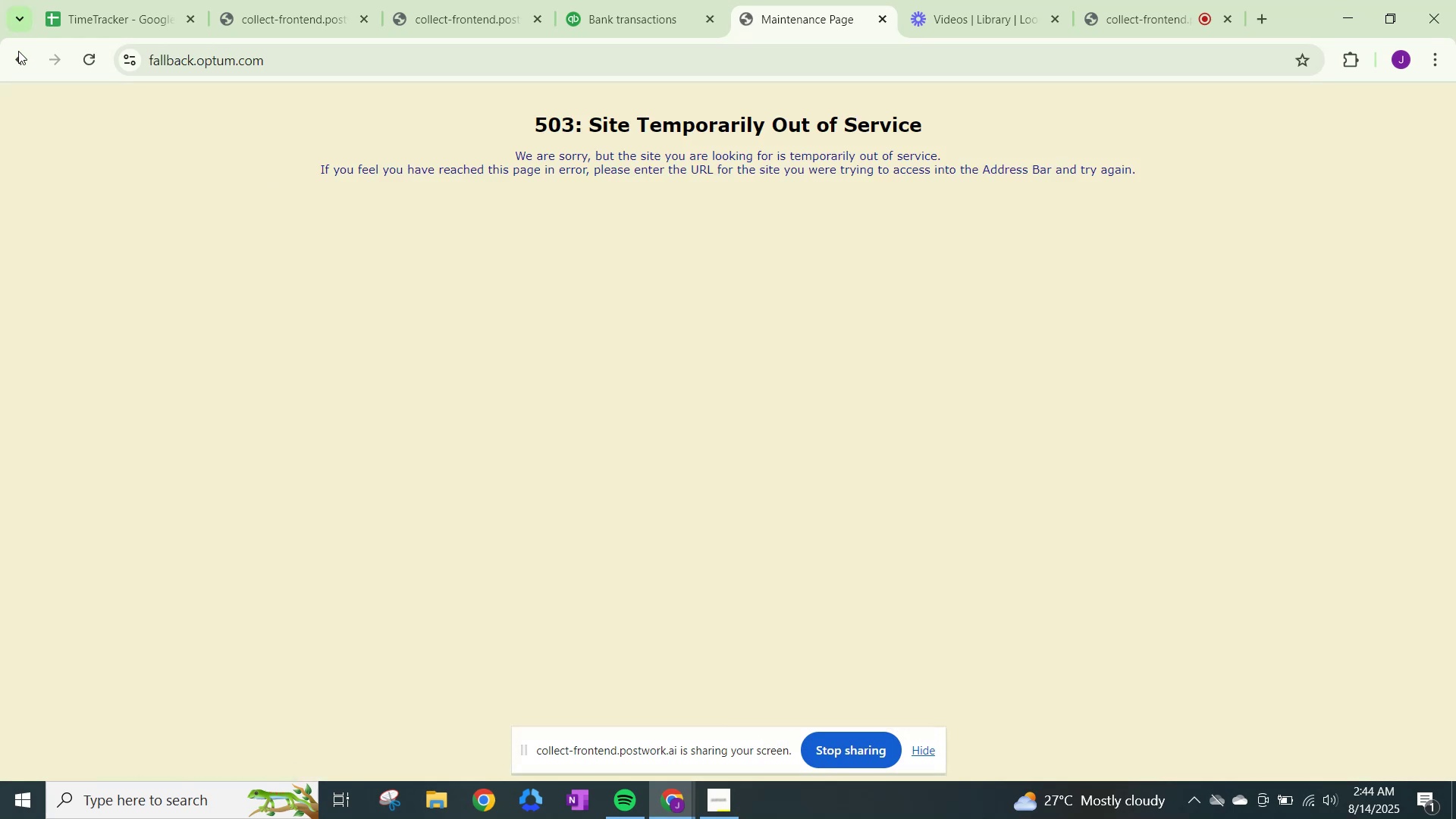 
left_click([18, 51])
 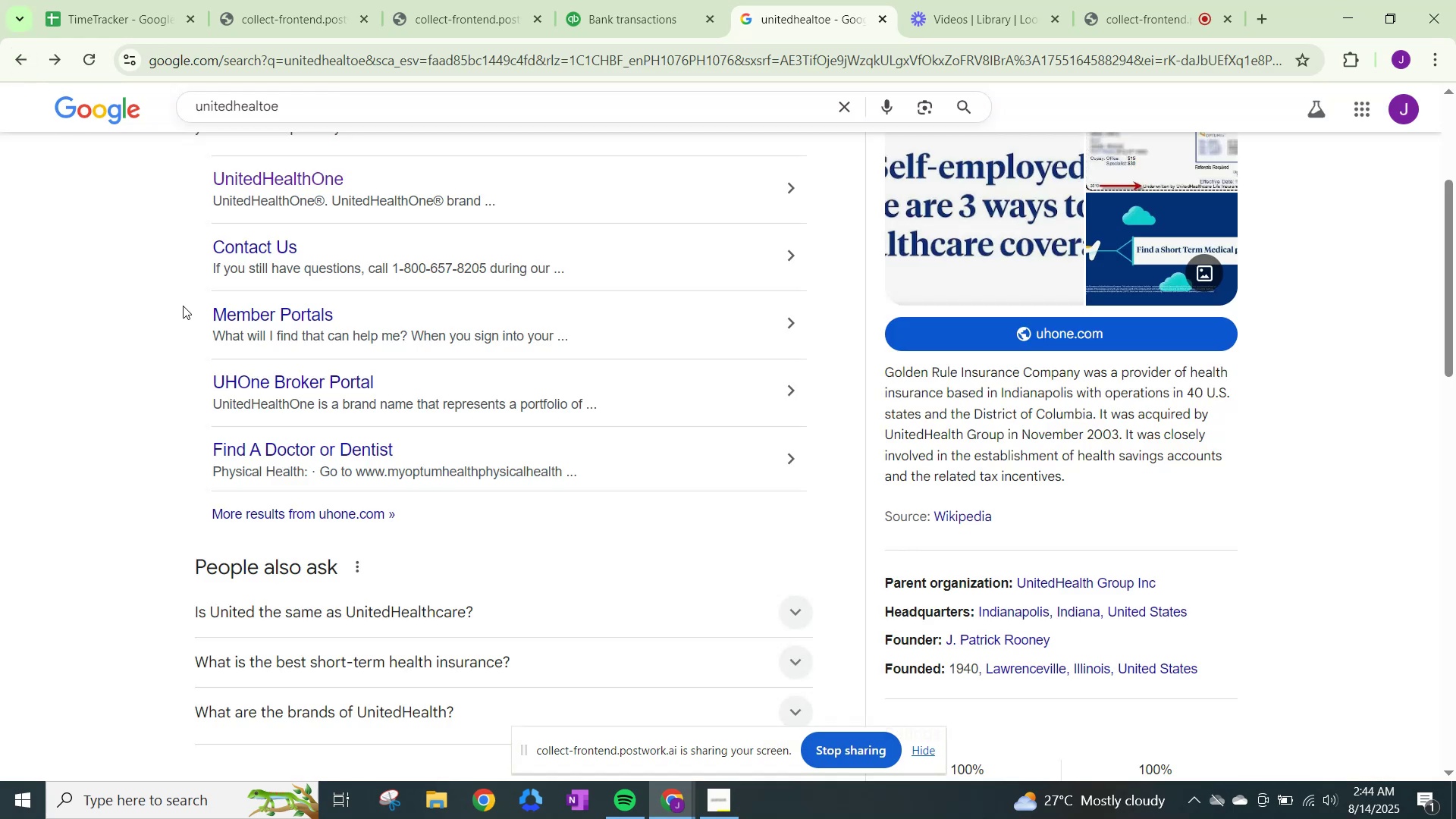 
scroll: coordinate [305, 315], scroll_direction: up, amount: 4.0
 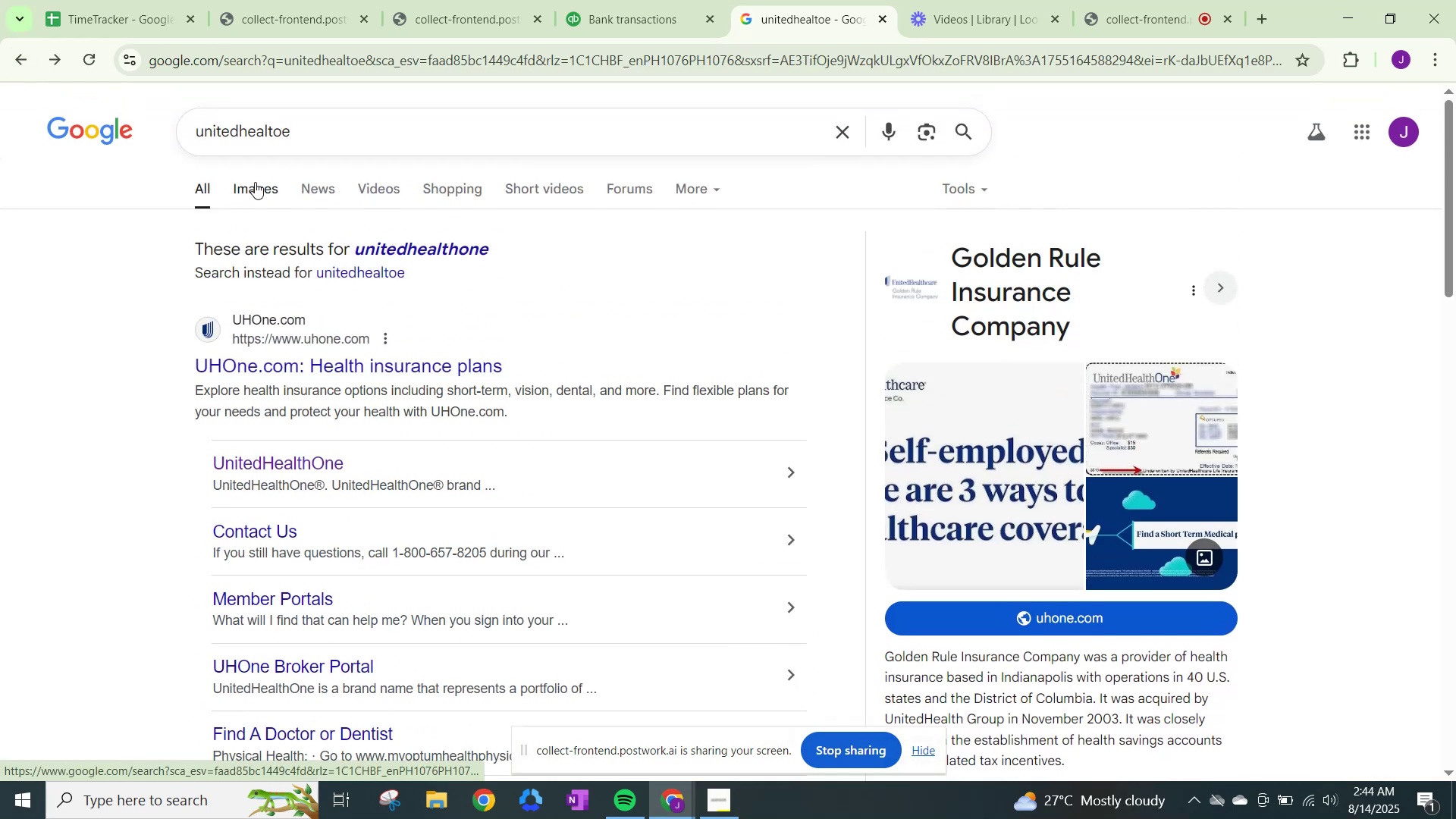 
left_click([254, 181])
 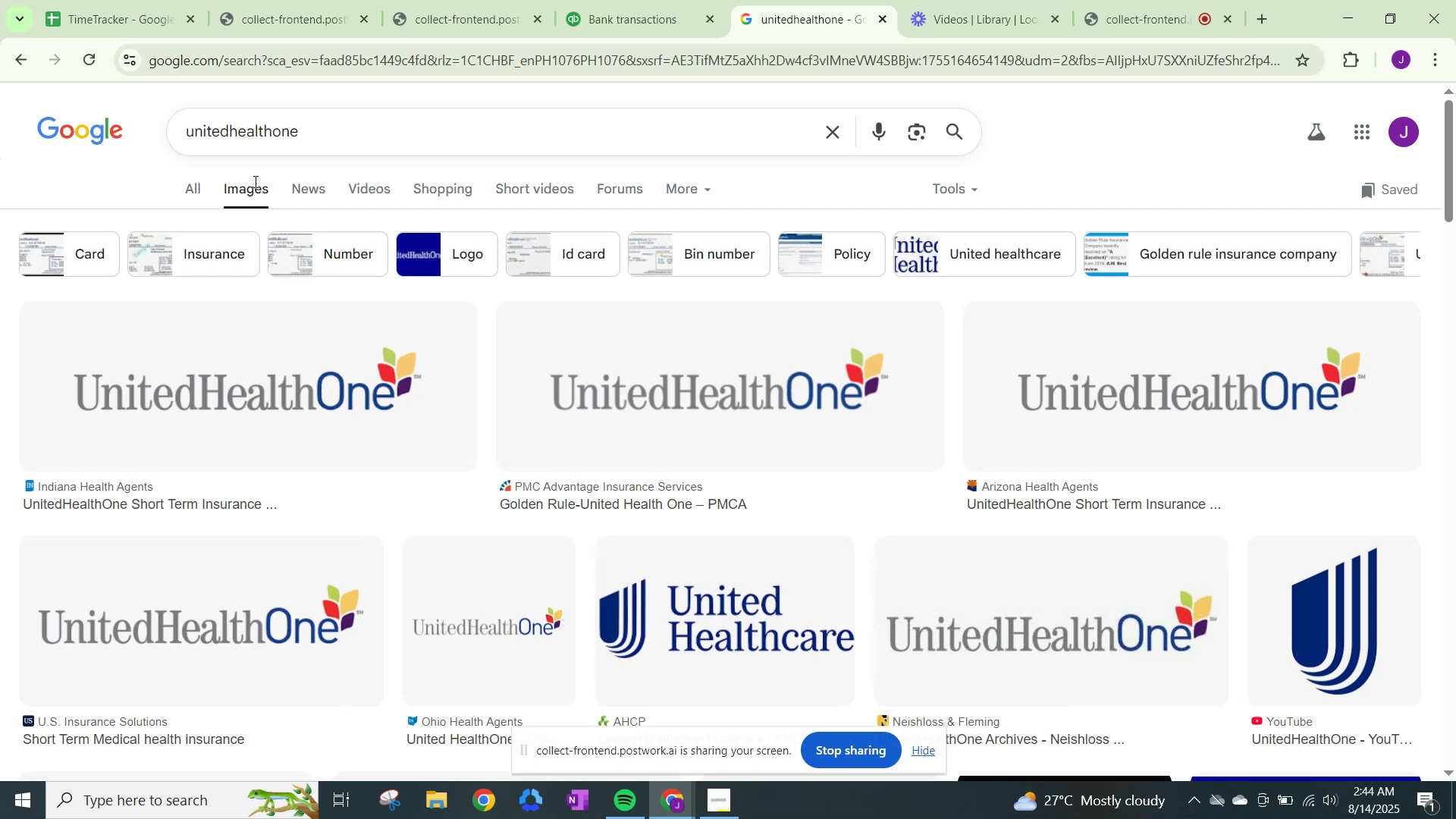 
wait(7.95)
 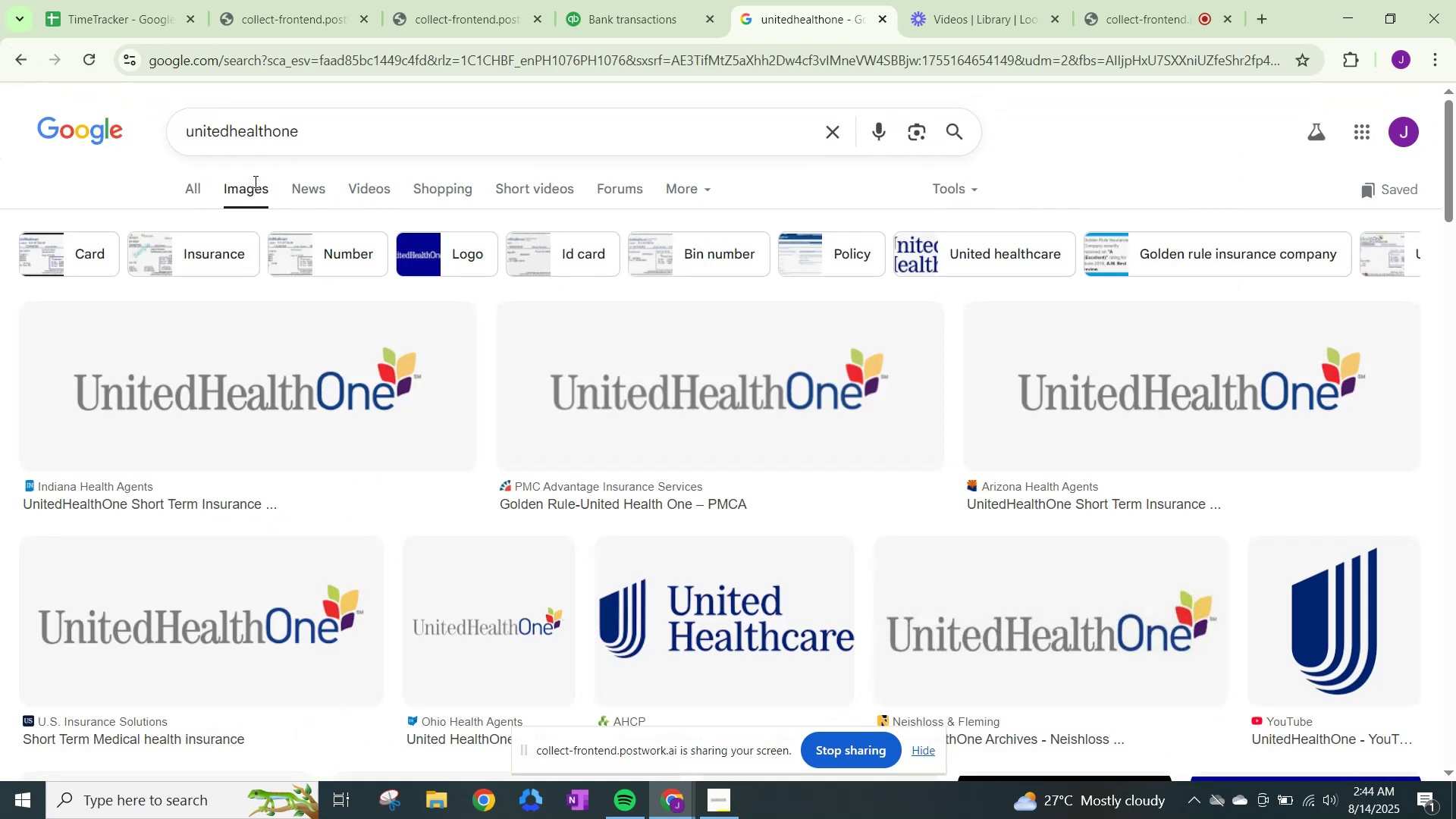 
left_click([186, 177])
 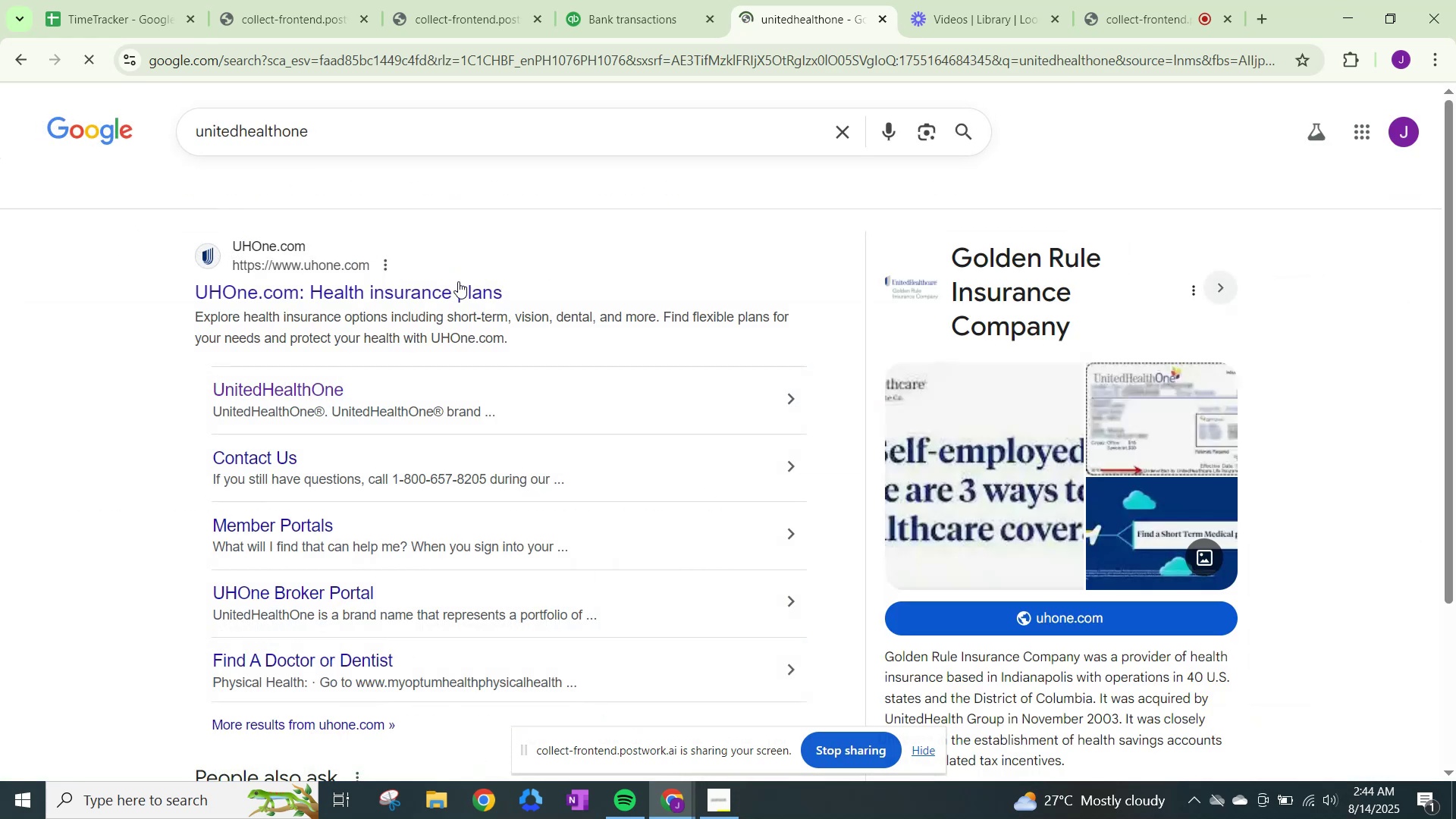 
scroll: coordinate [507, 325], scroll_direction: down, amount: 2.0
 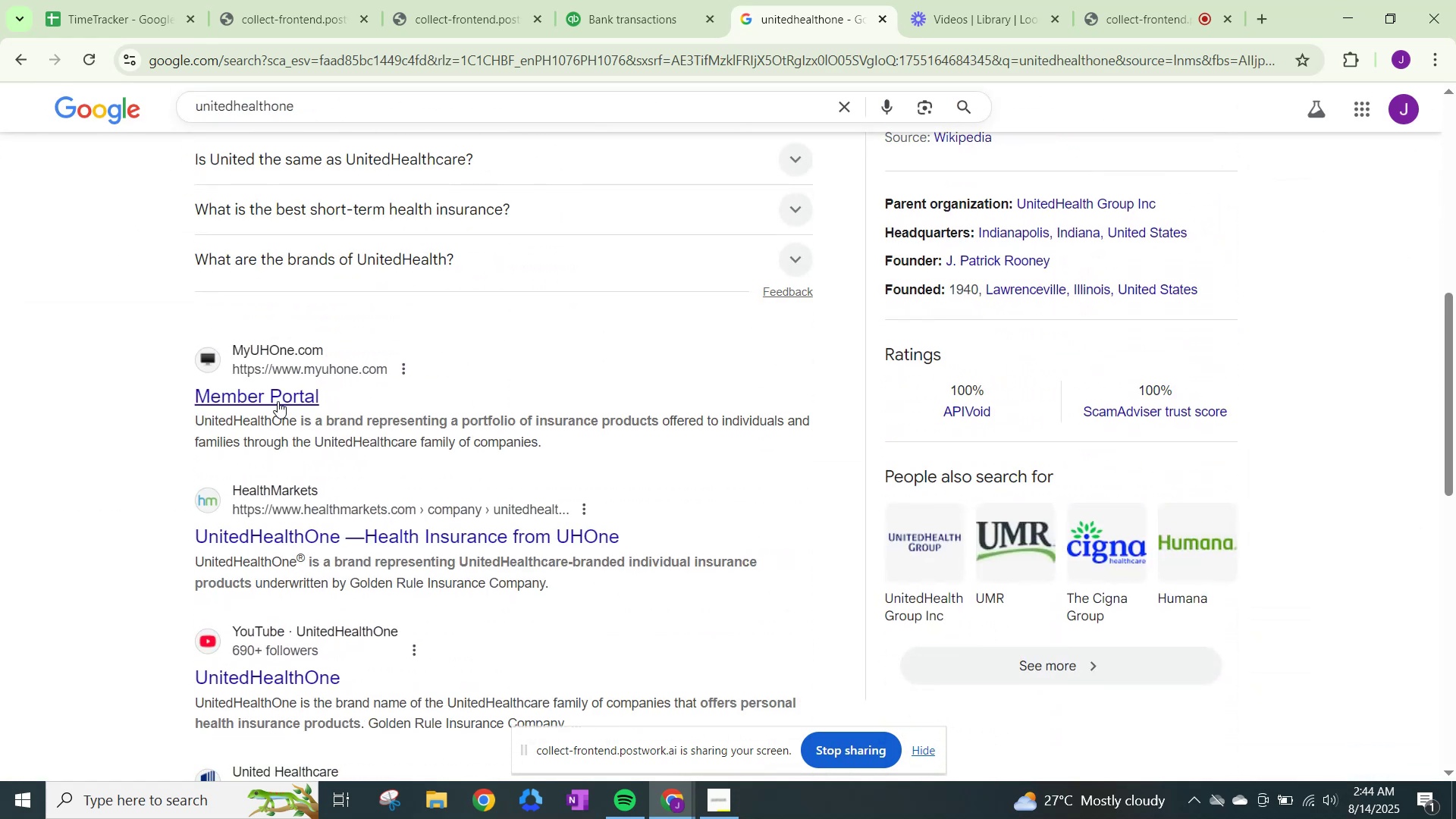 
left_click([391, 517])
 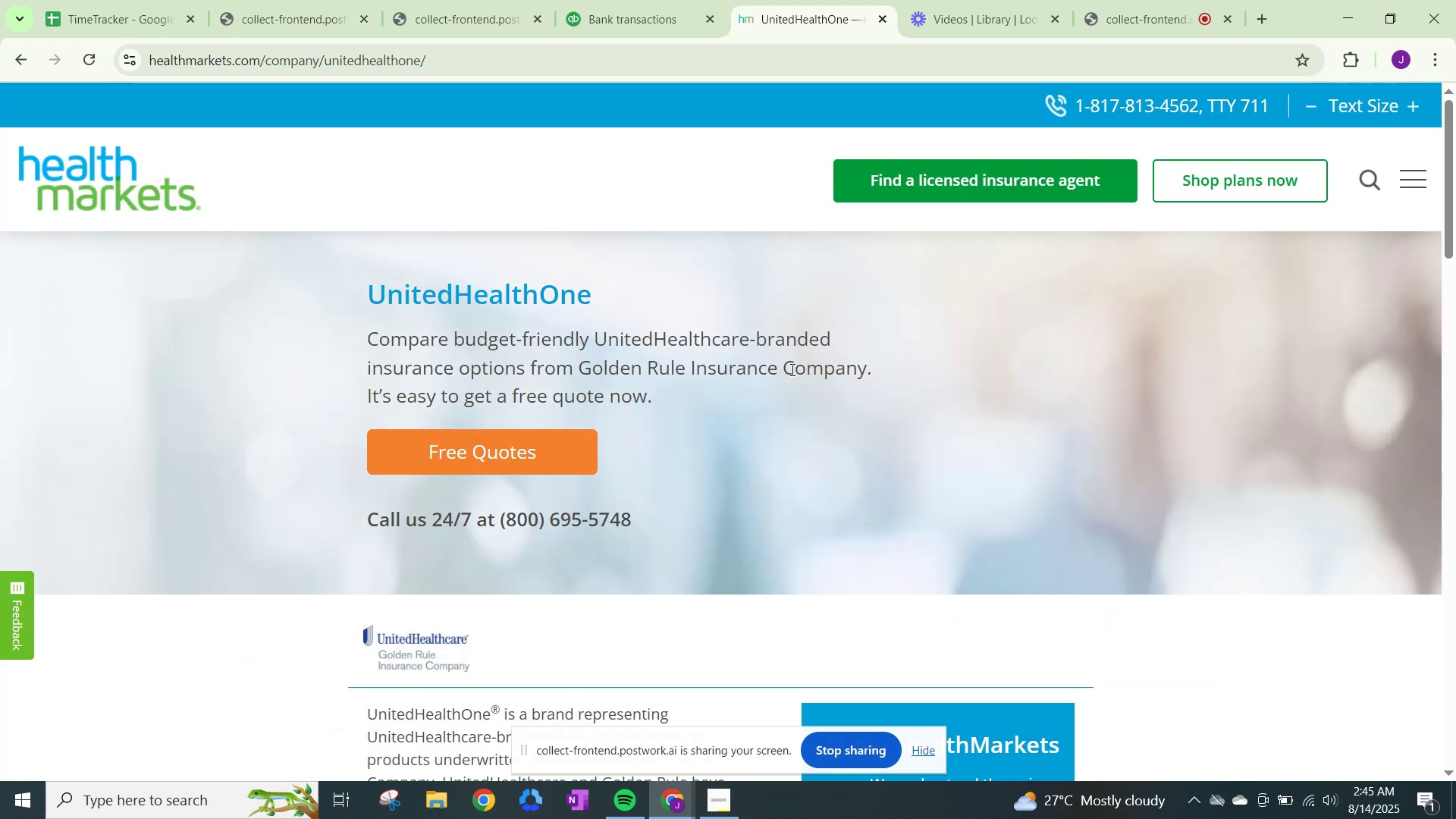 
wait(6.6)
 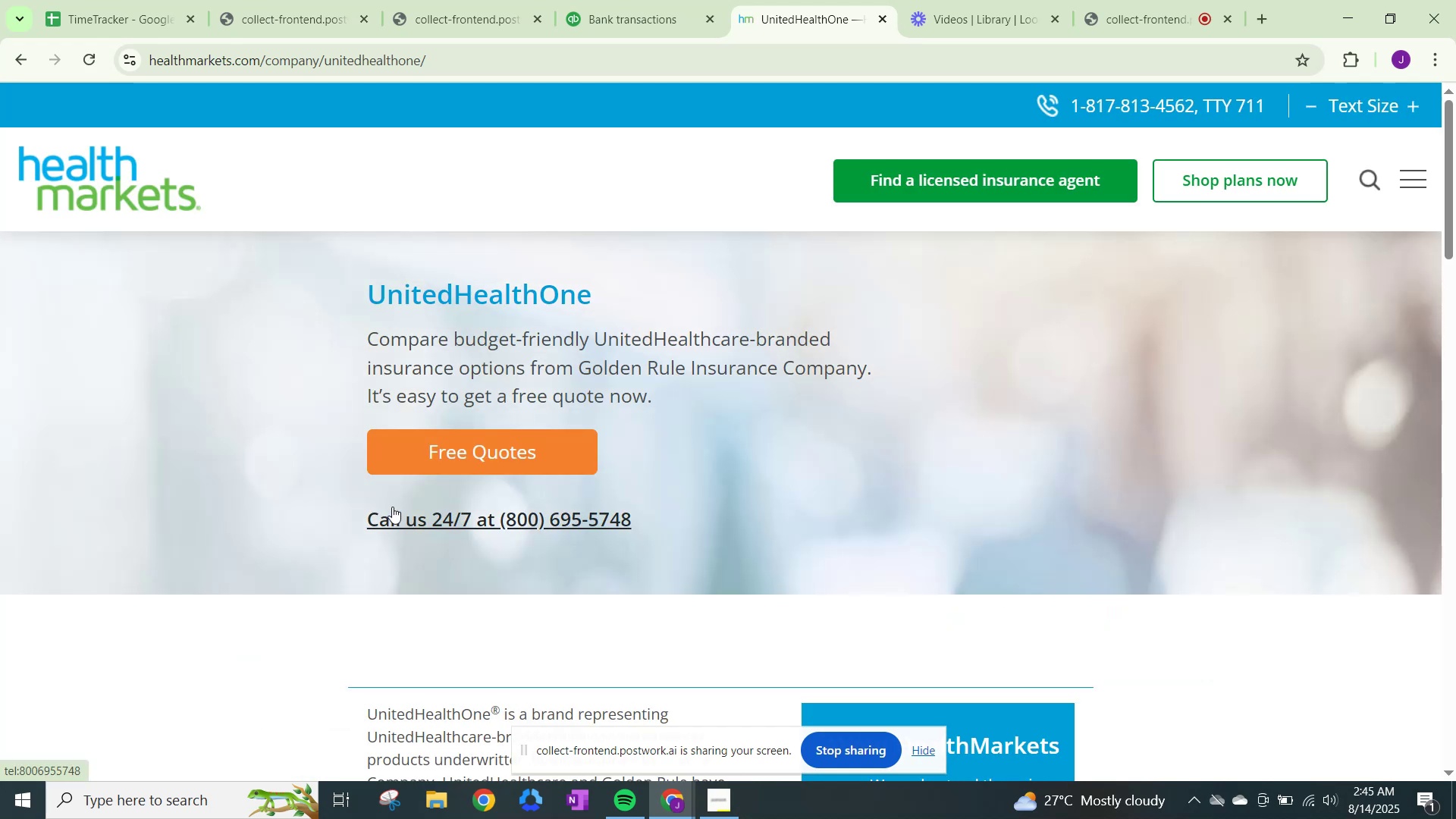 
scroll: coordinate [791, 369], scroll_direction: down, amount: 2.0
 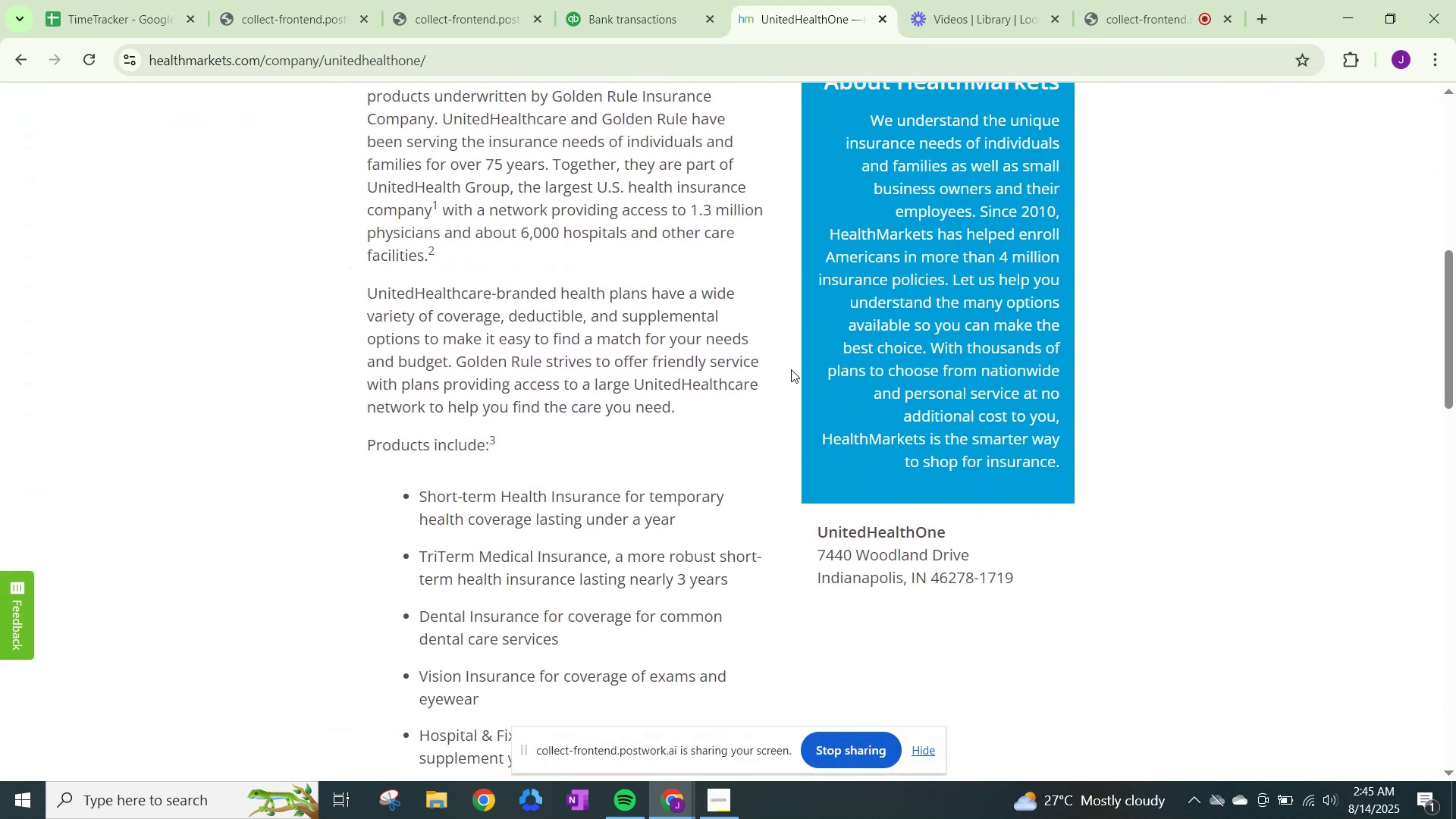 
scroll: coordinate [791, 369], scroll_direction: up, amount: 2.0
 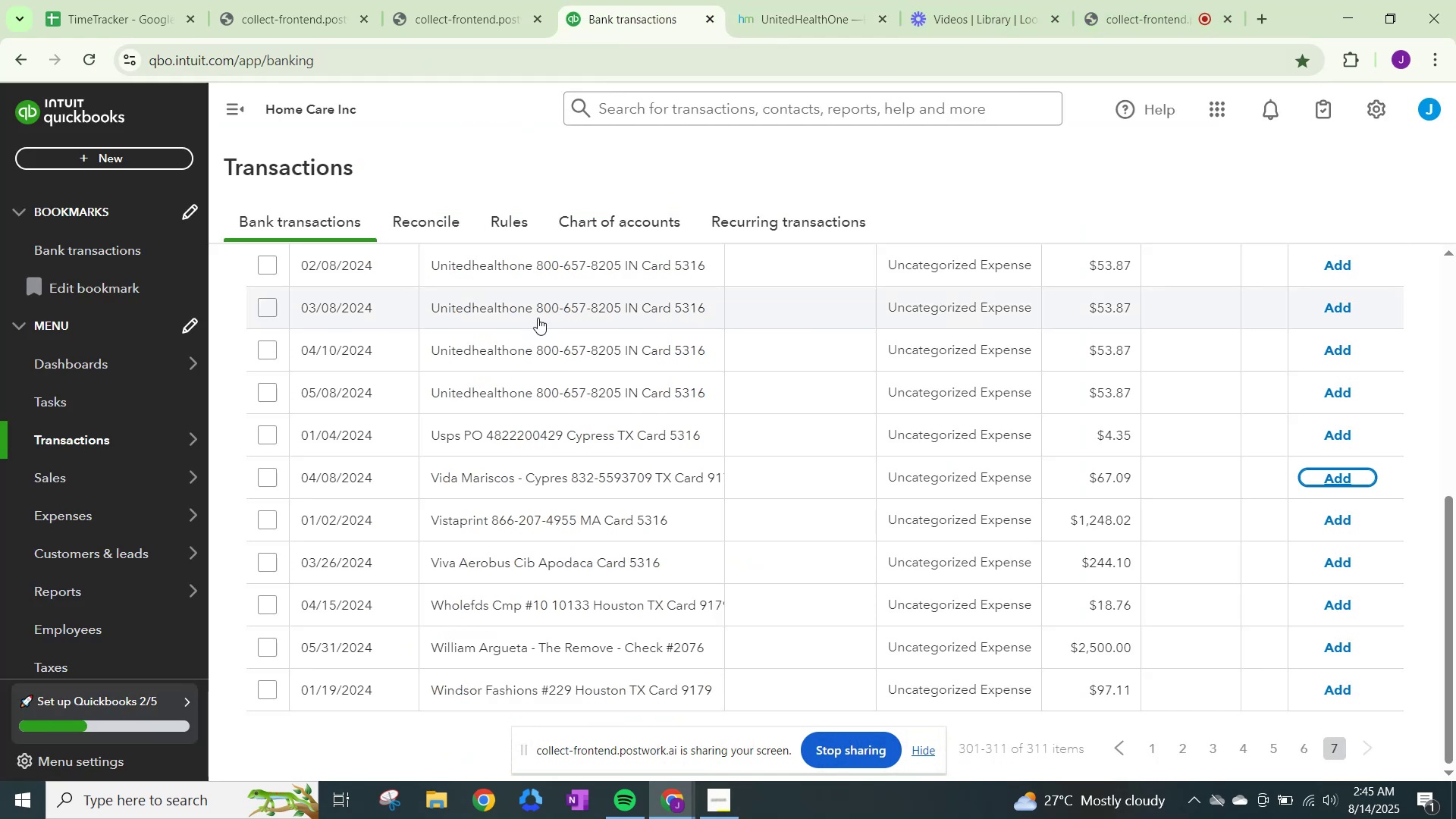 
left_click([934, 256])
 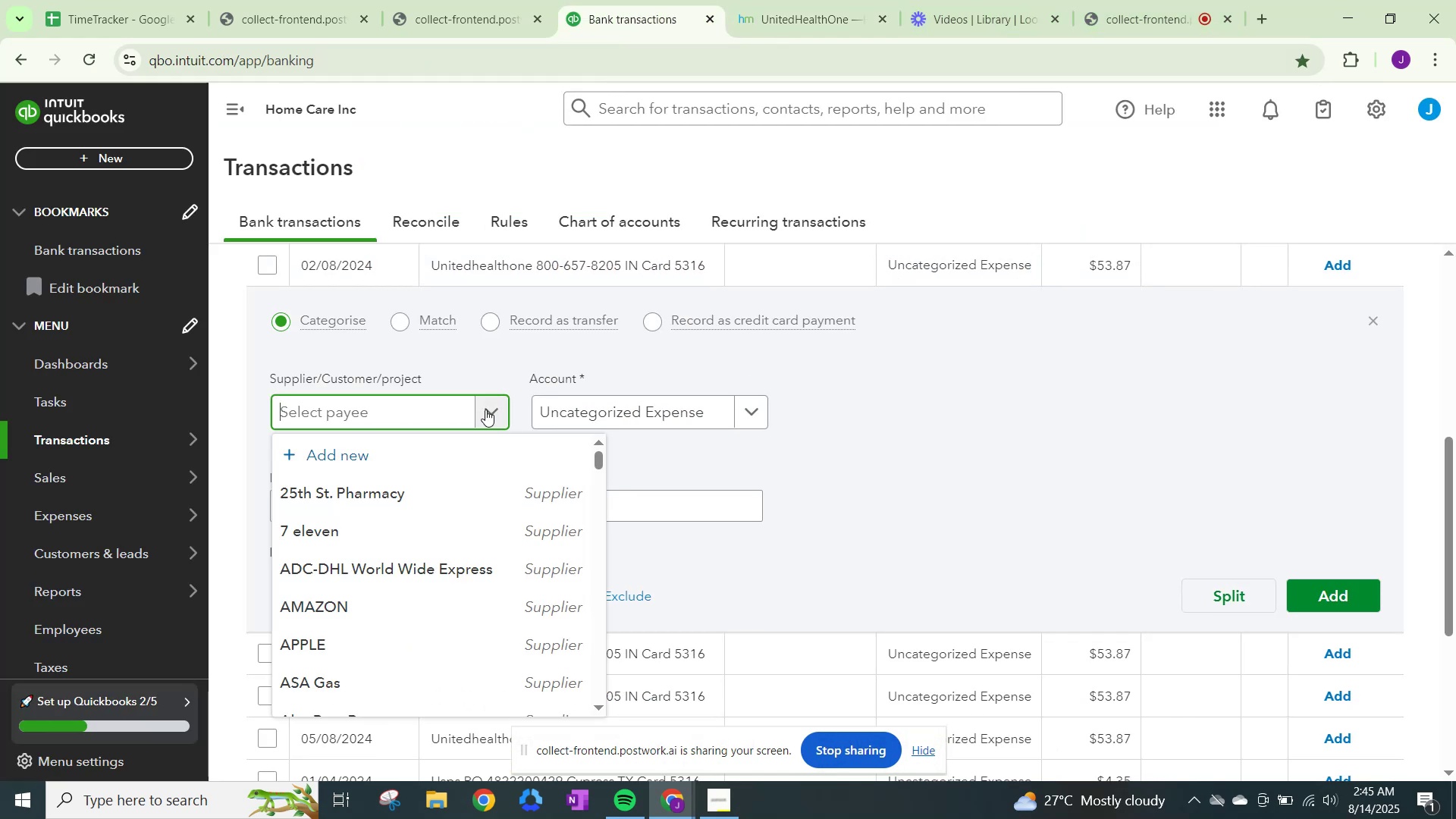 
type(United)
 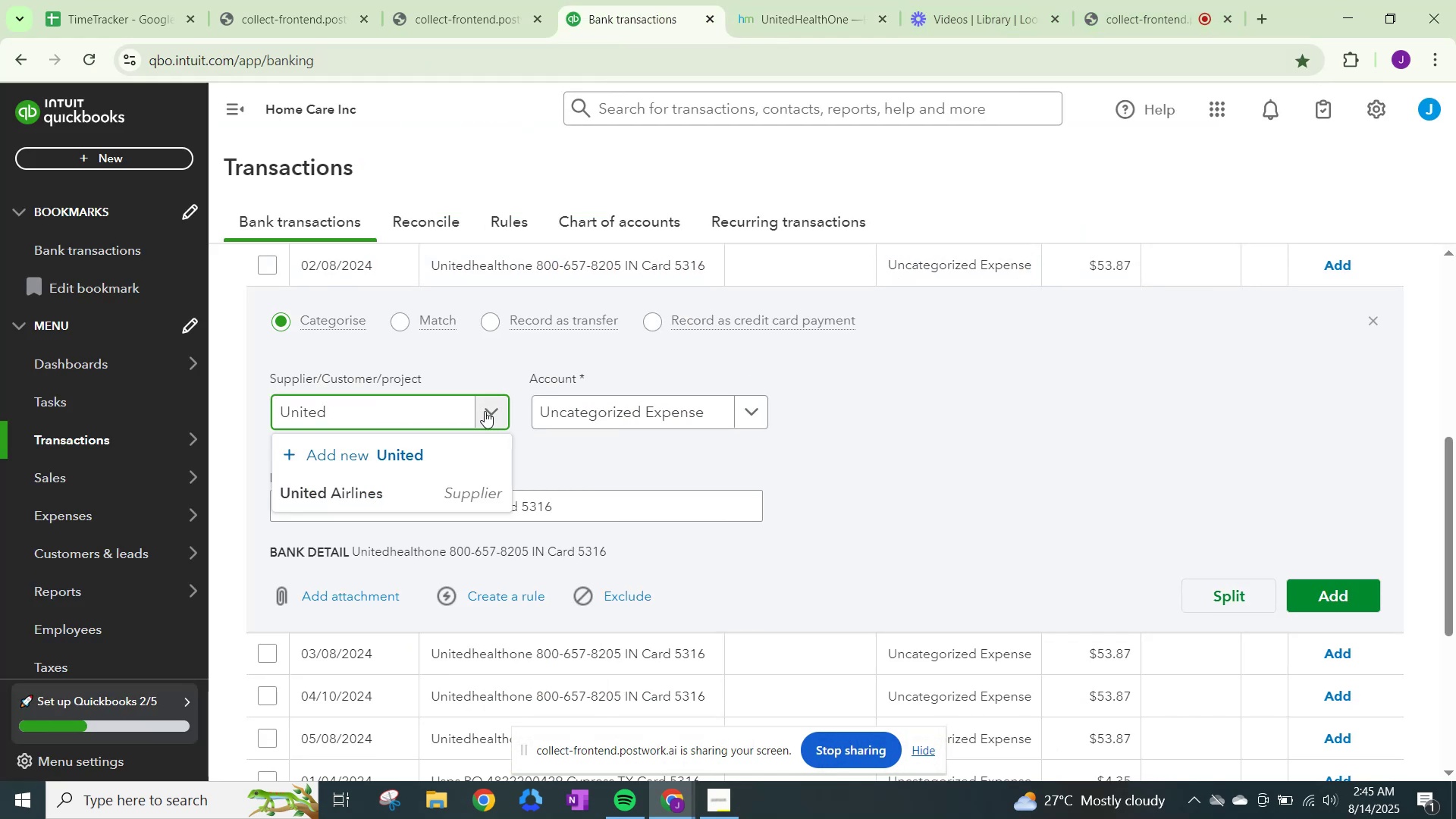 
type(he)
key(Backspace)
key(Backspace)
type( Health One)
 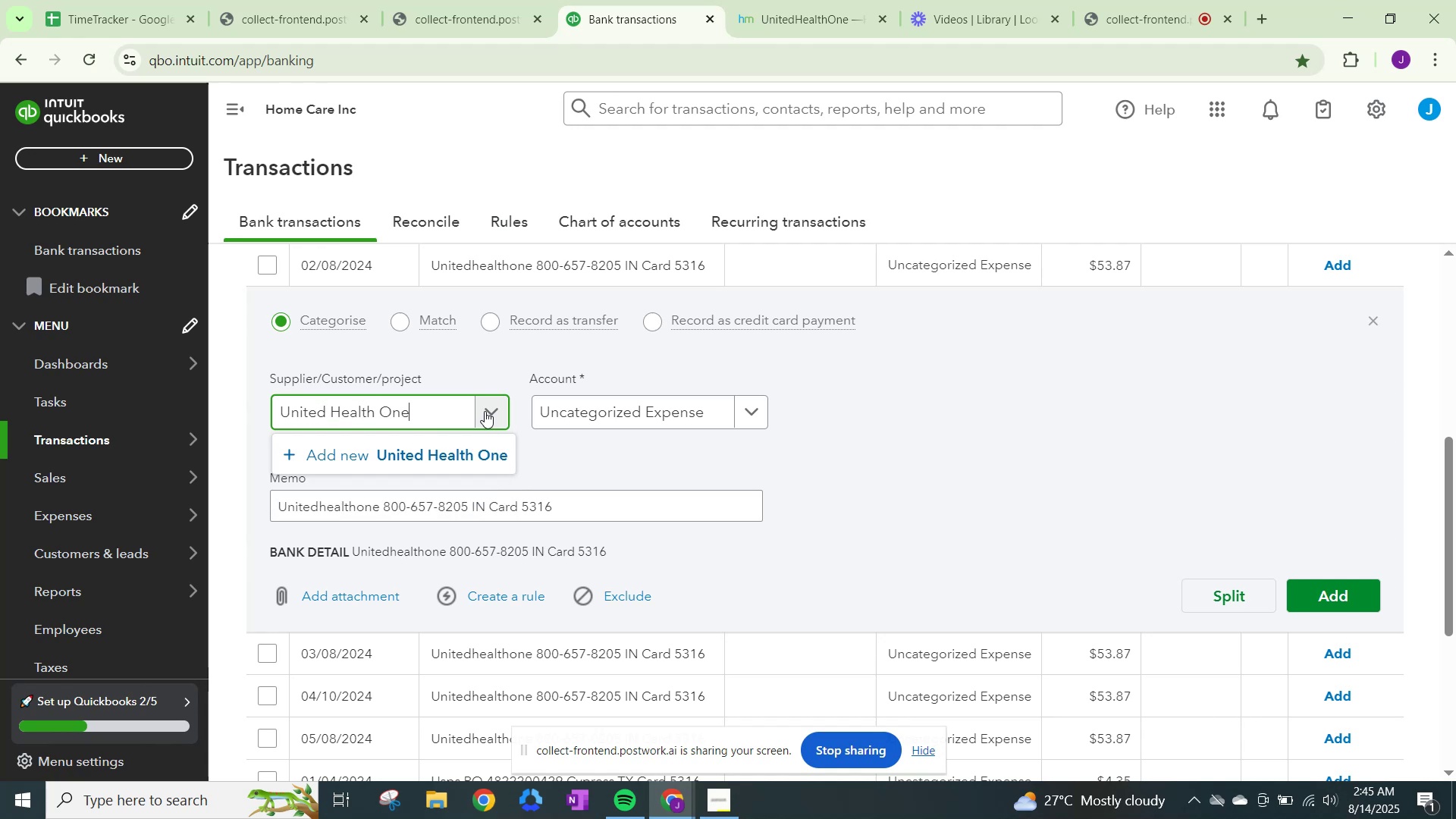 
mouse_move([511, 449])
 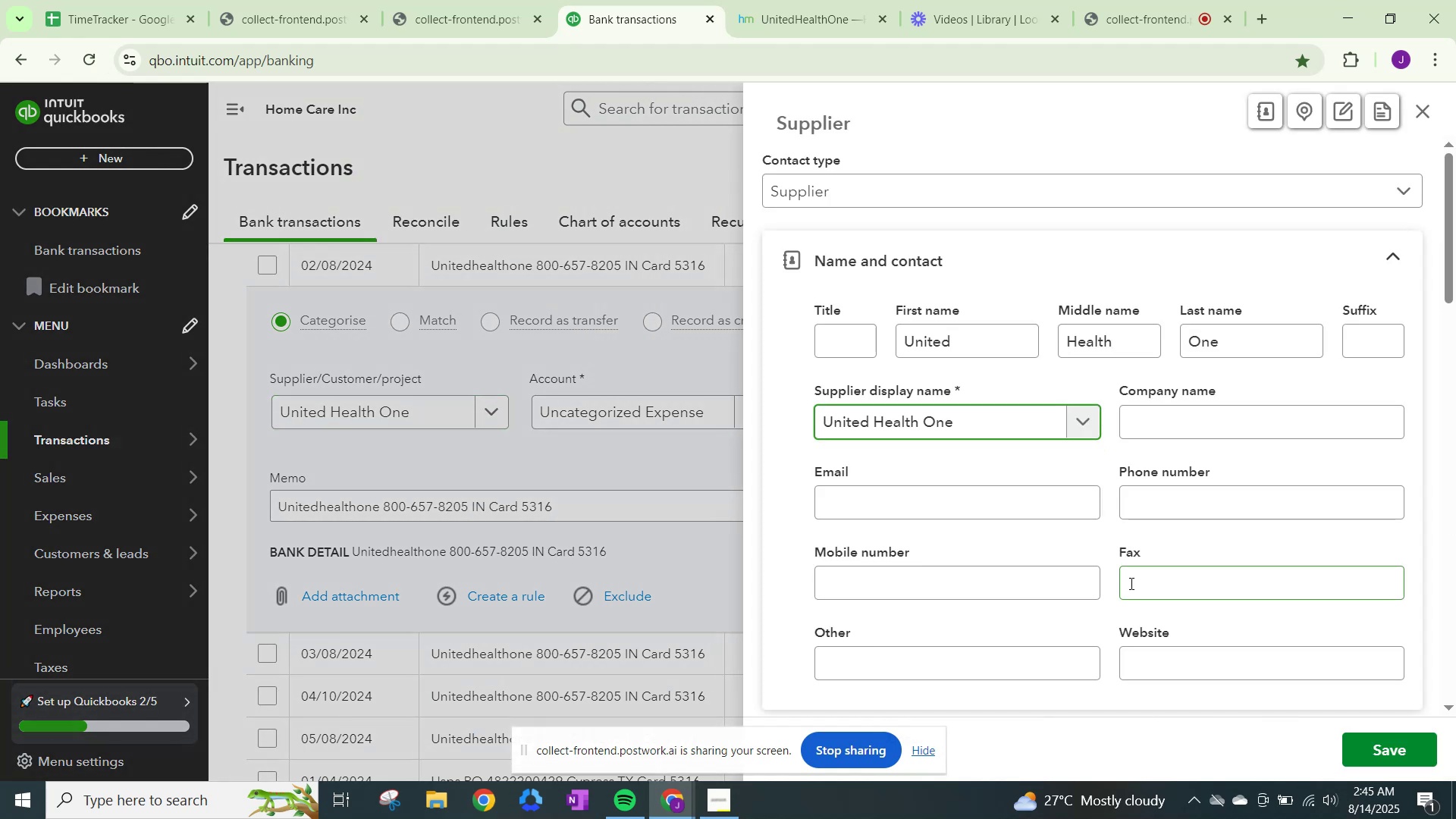 
scroll: coordinate [988, 529], scroll_direction: down, amount: 15.0
 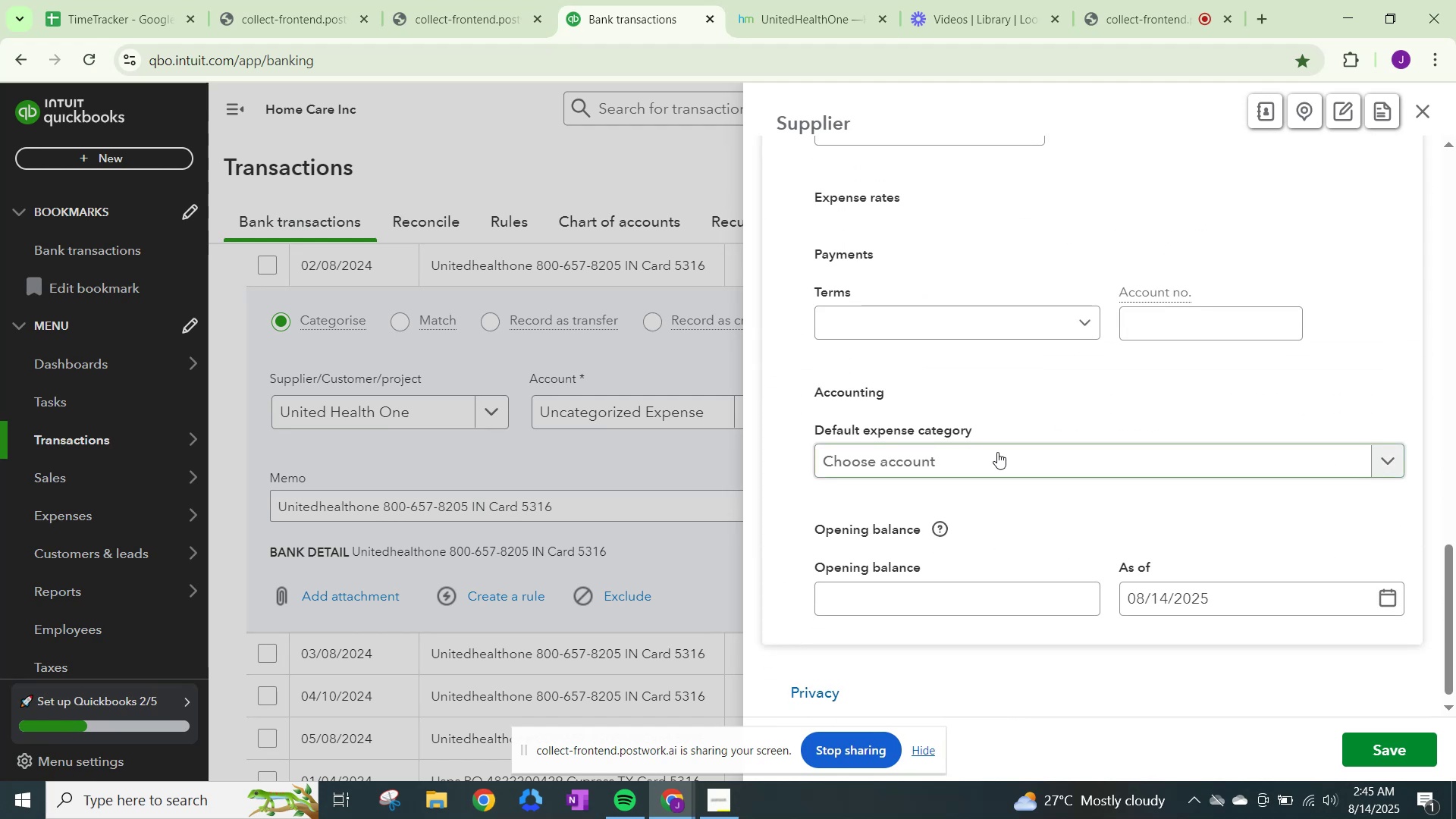 
left_click([997, 451])
 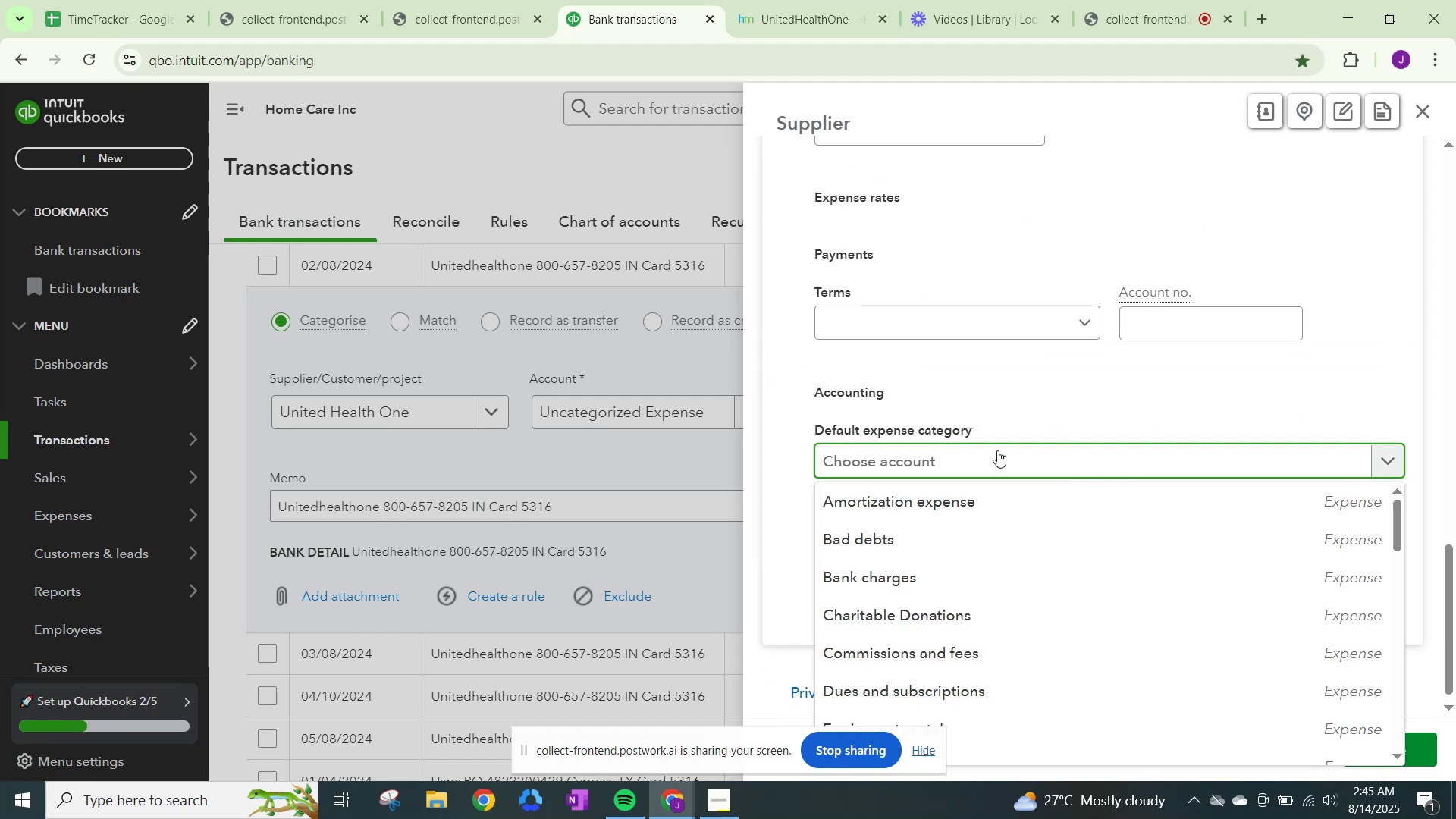 
type(insurance)
 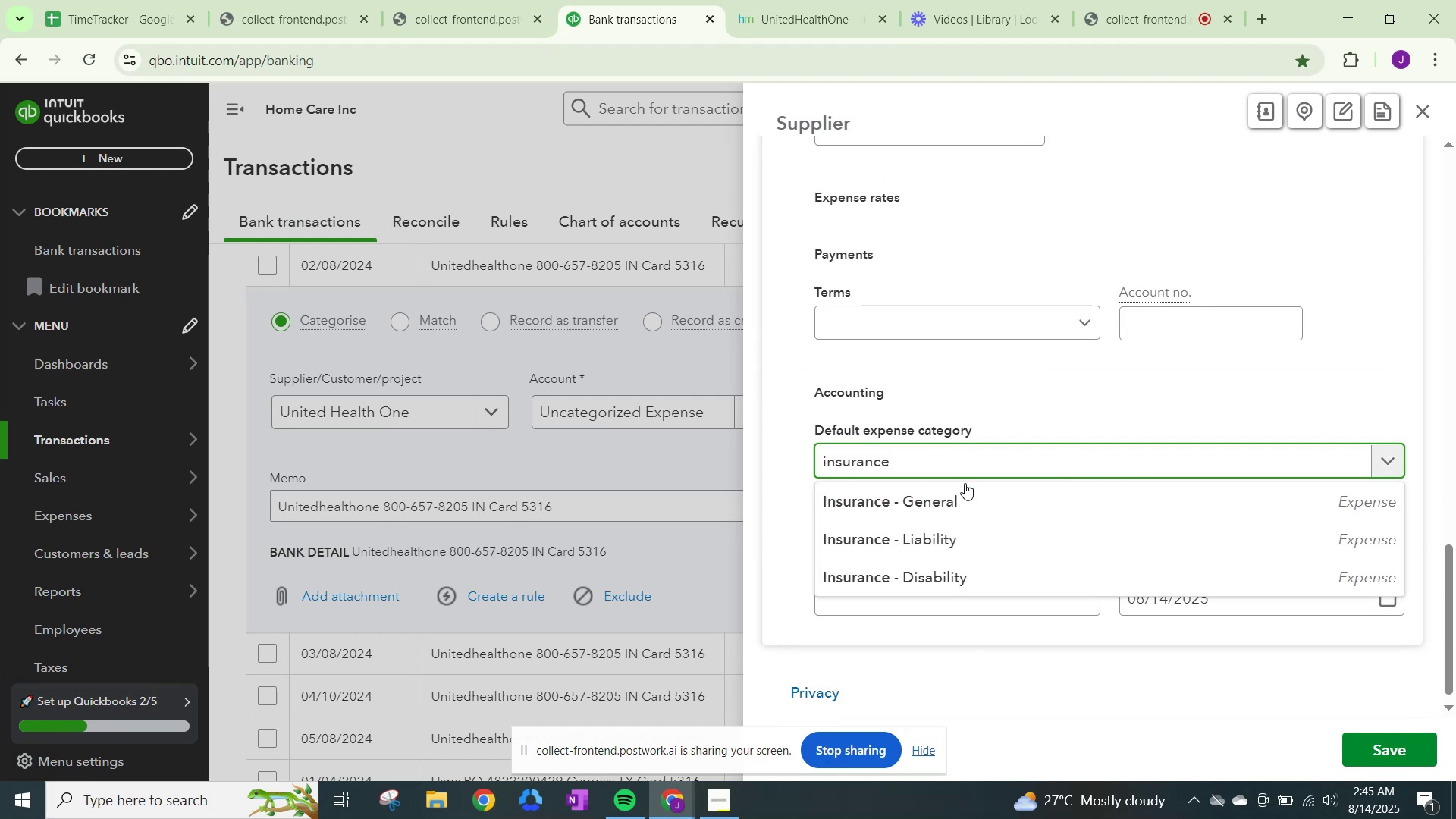 
left_click([961, 488])
 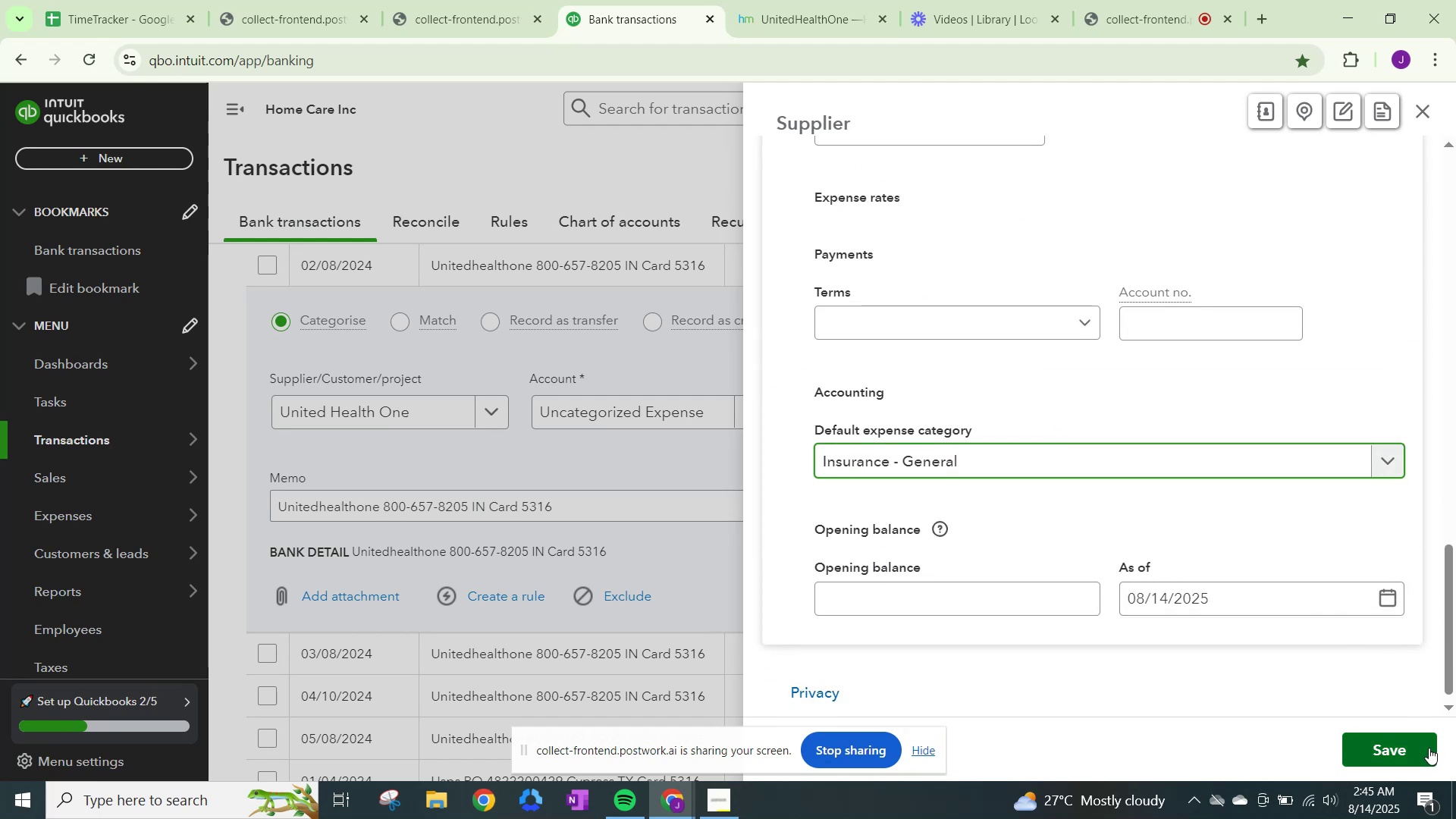 
left_click([1429, 748])
 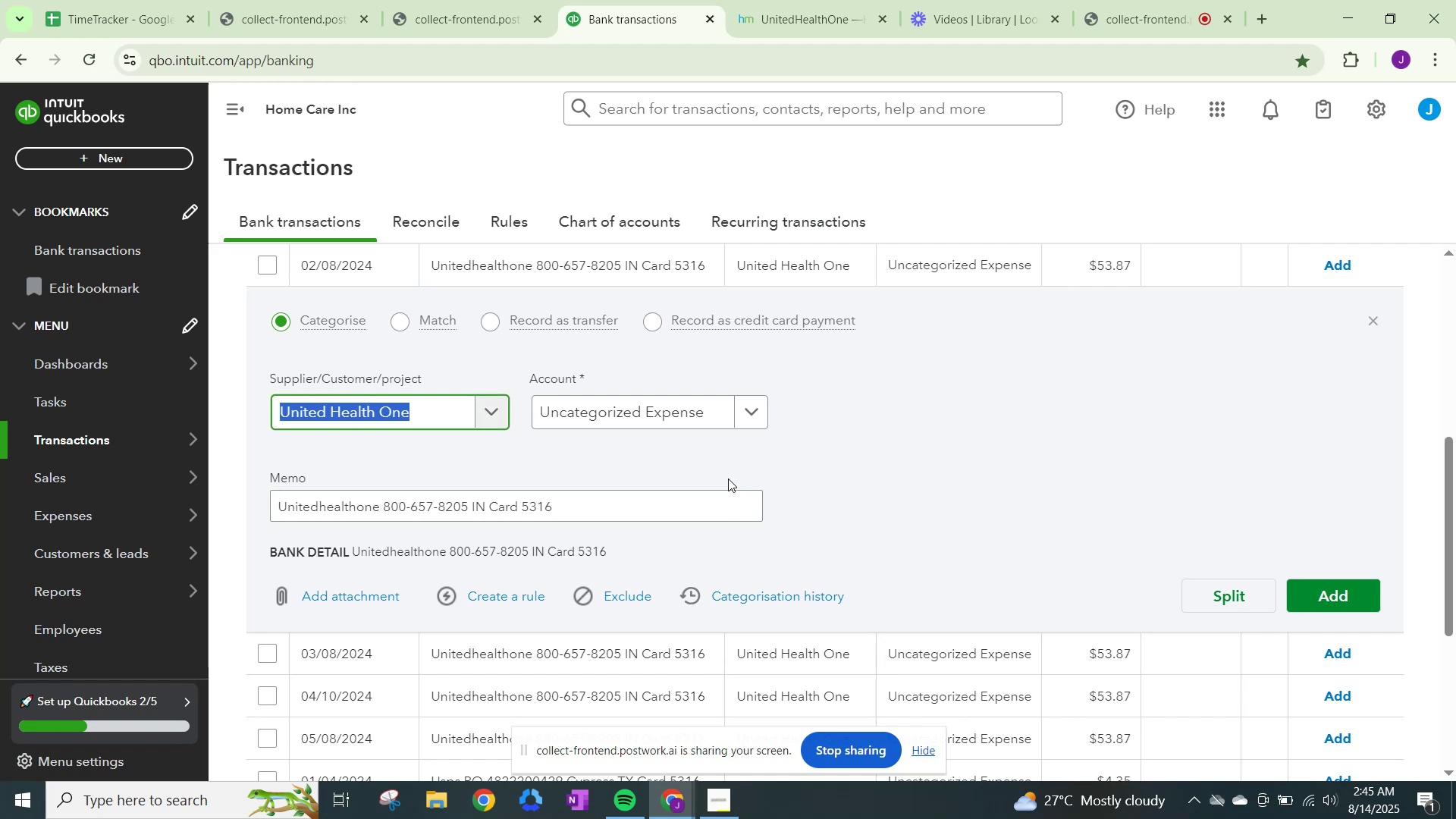 
left_click([680, 410])
 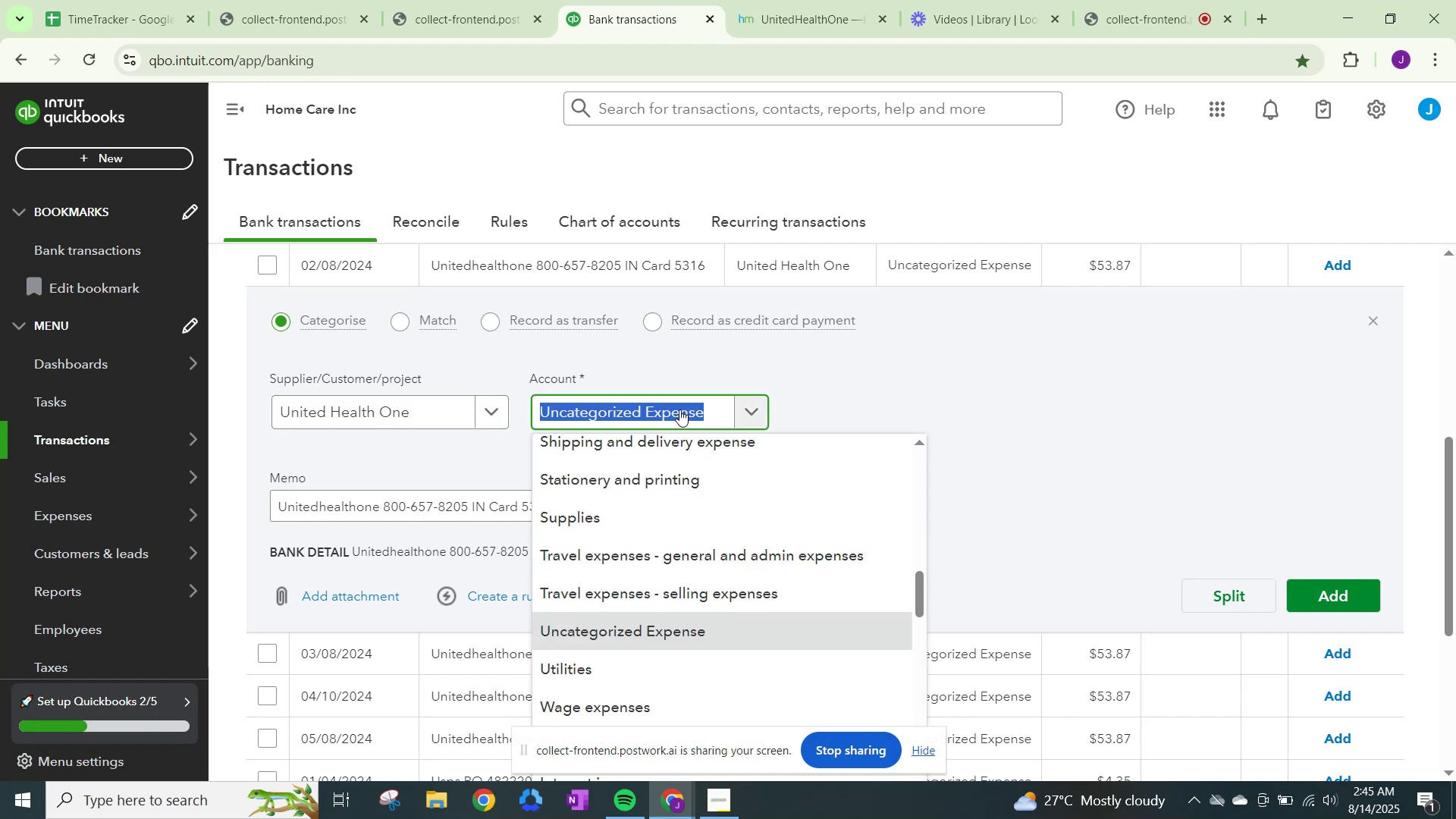 
type(u[NumLock]insuranceinsur)
 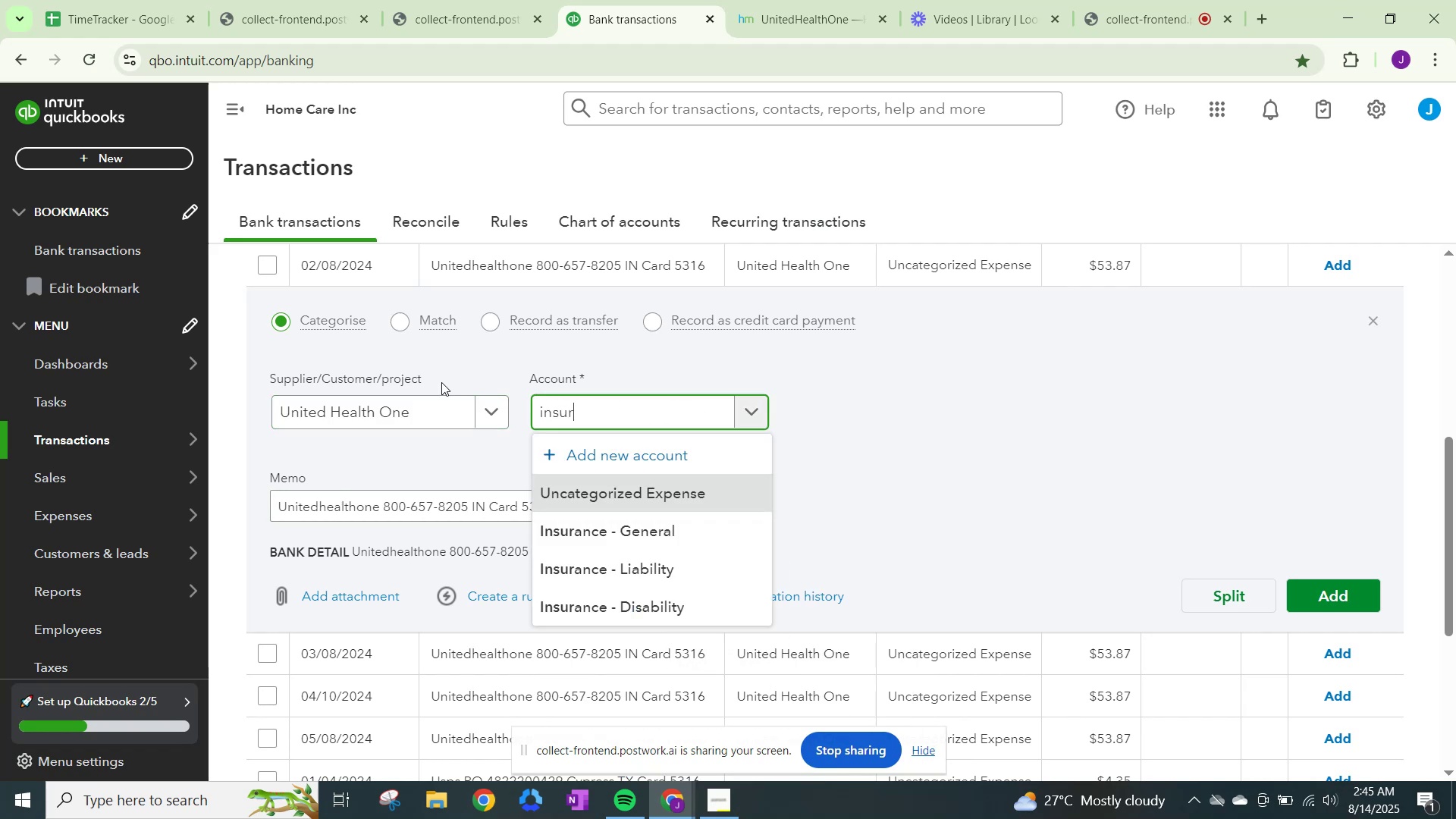 
left_click_drag(start_coordinate=[616, 405], to_coordinate=[442, 382])
 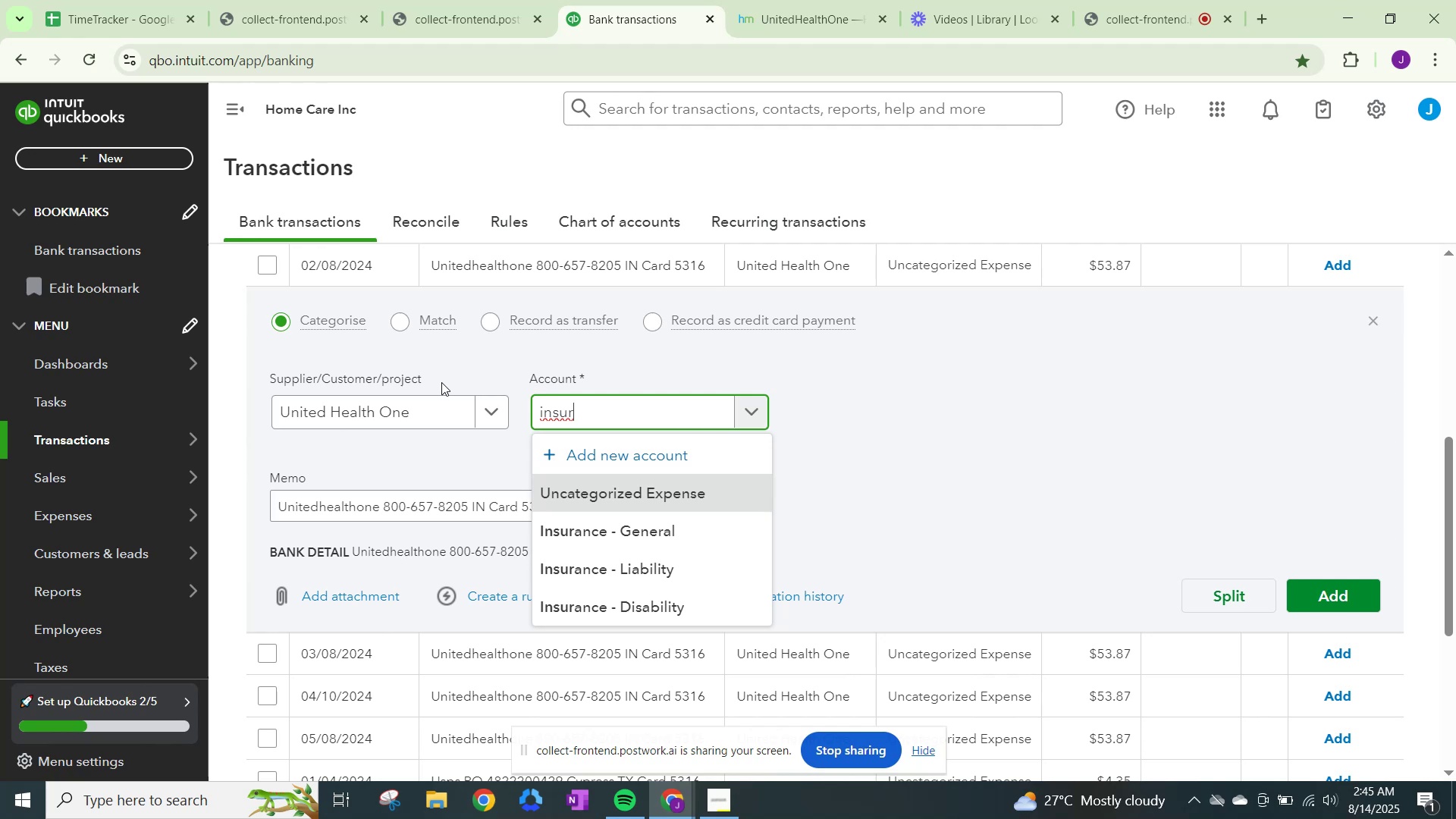 
left_click([592, 524])
 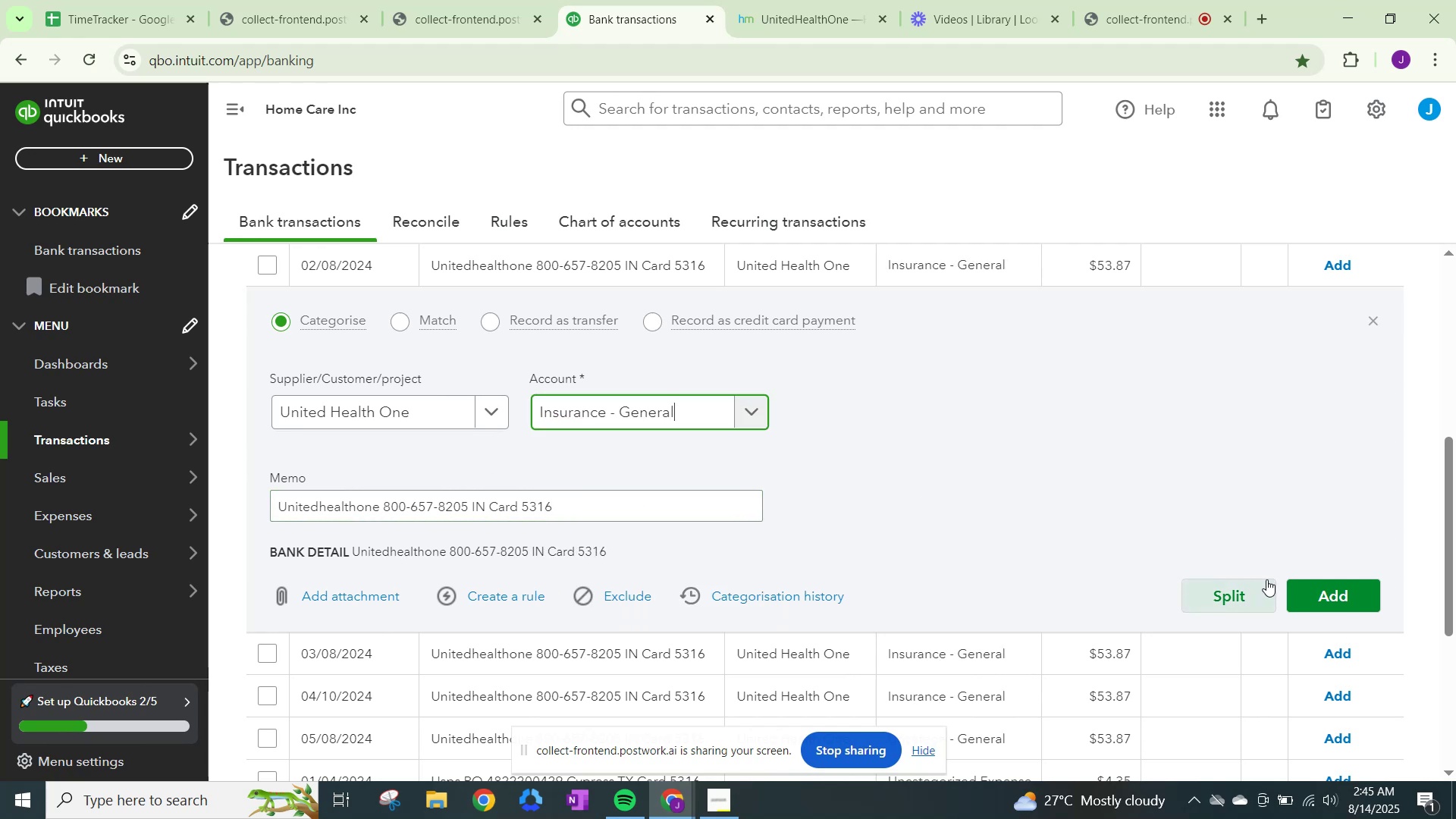 
left_click([1311, 590])
 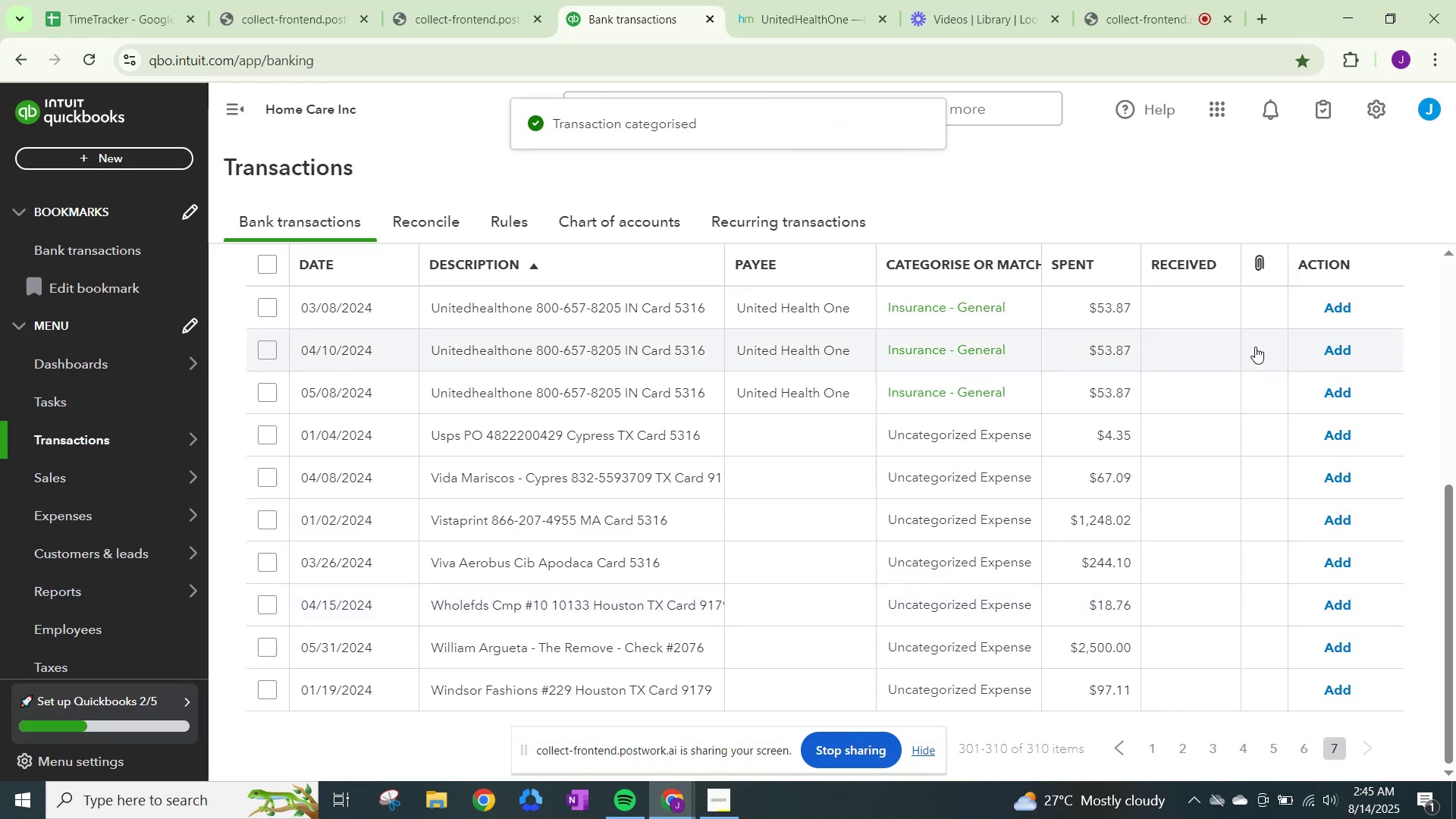 
left_click([1319, 311])
 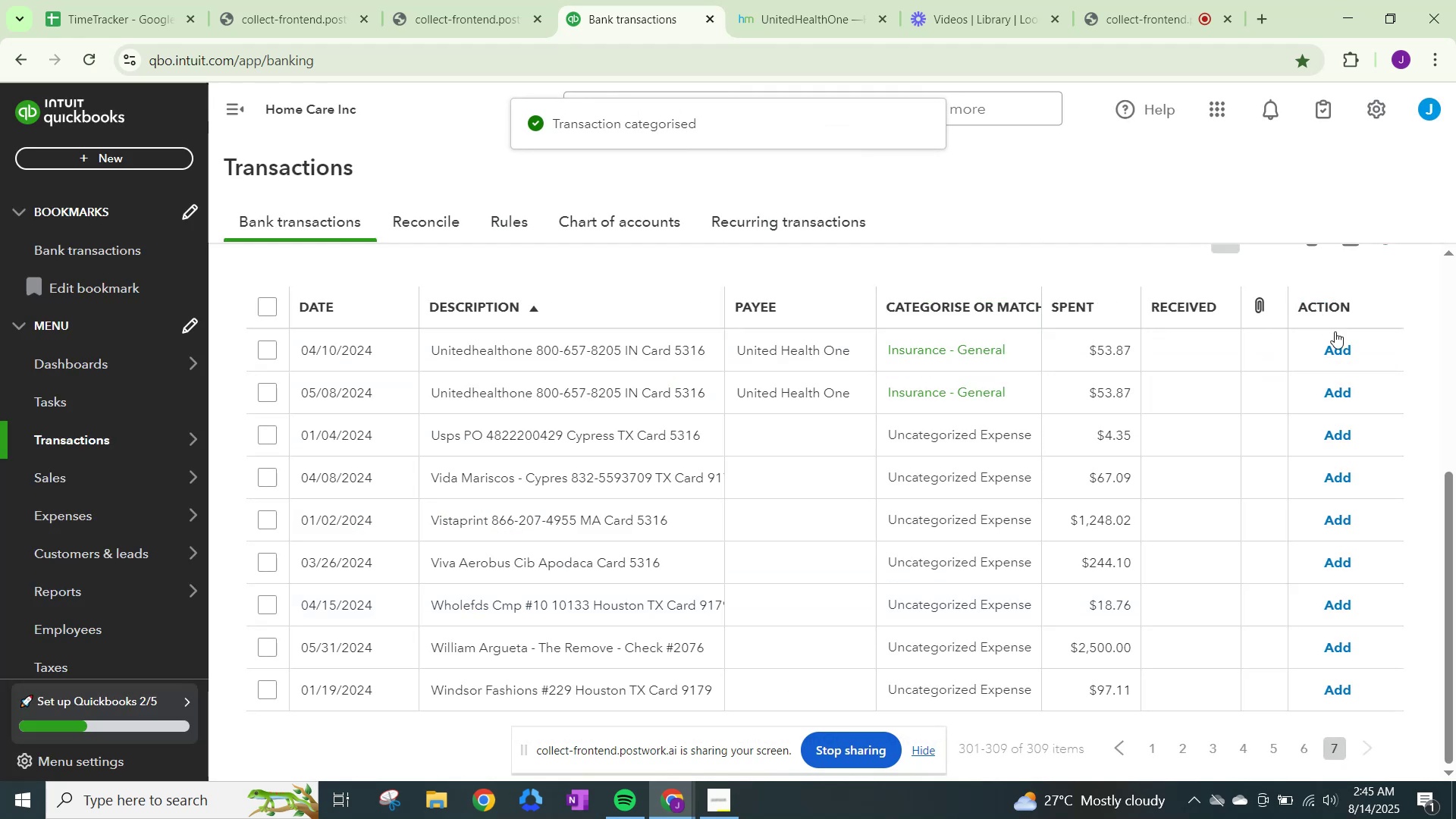 
left_click([1341, 341])
 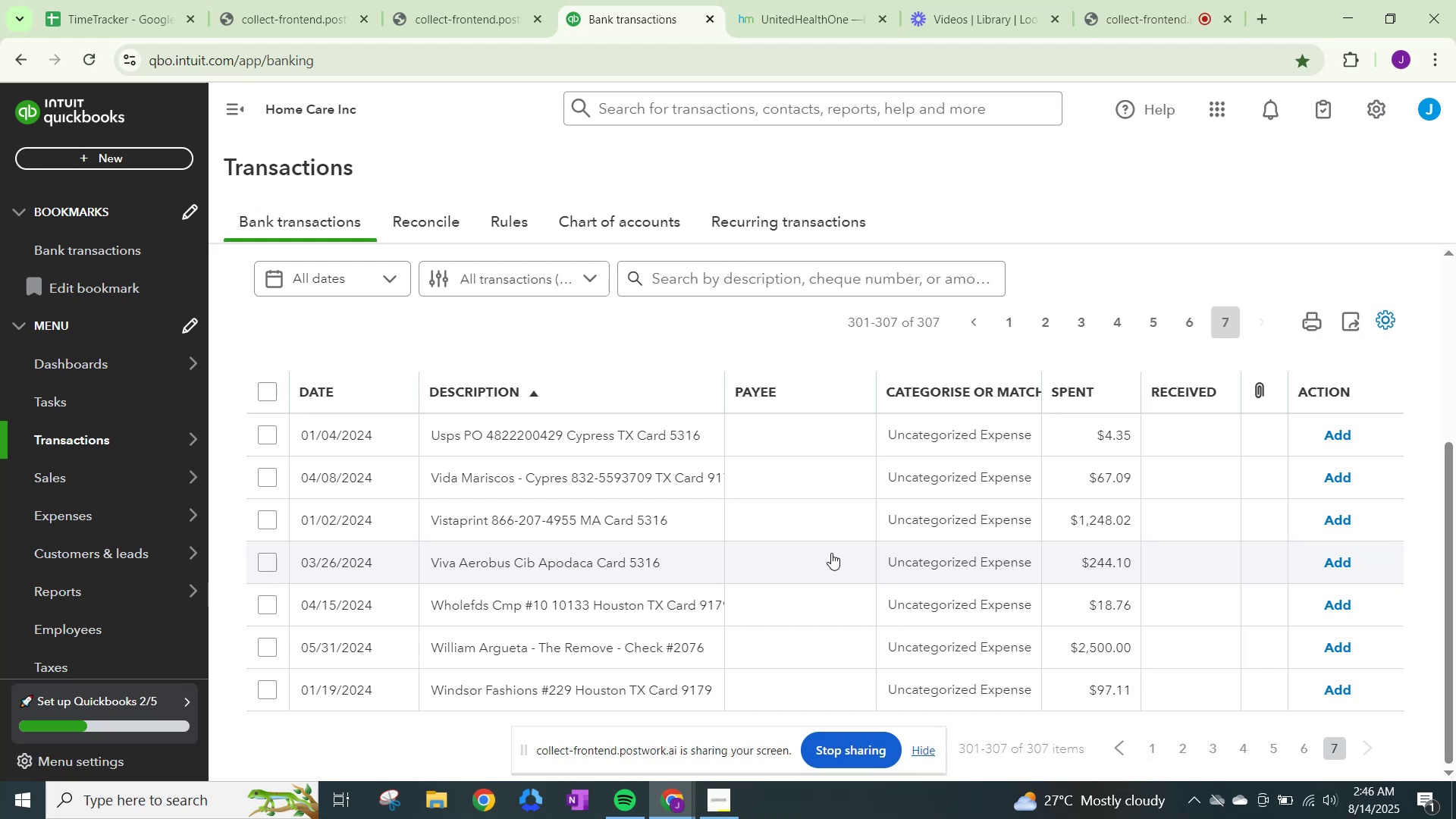 
wait(10.92)
 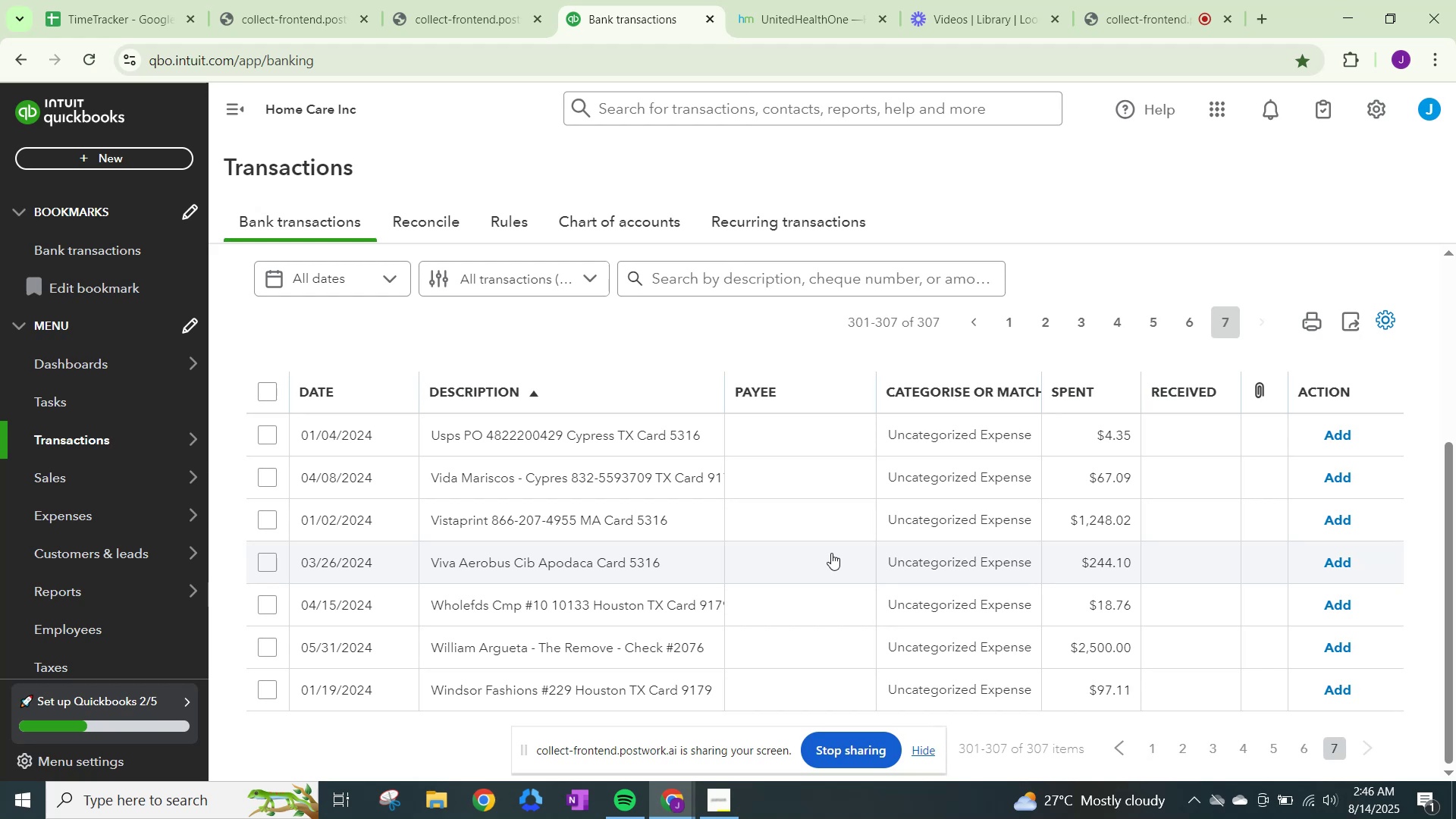 
left_click([760, 11])
 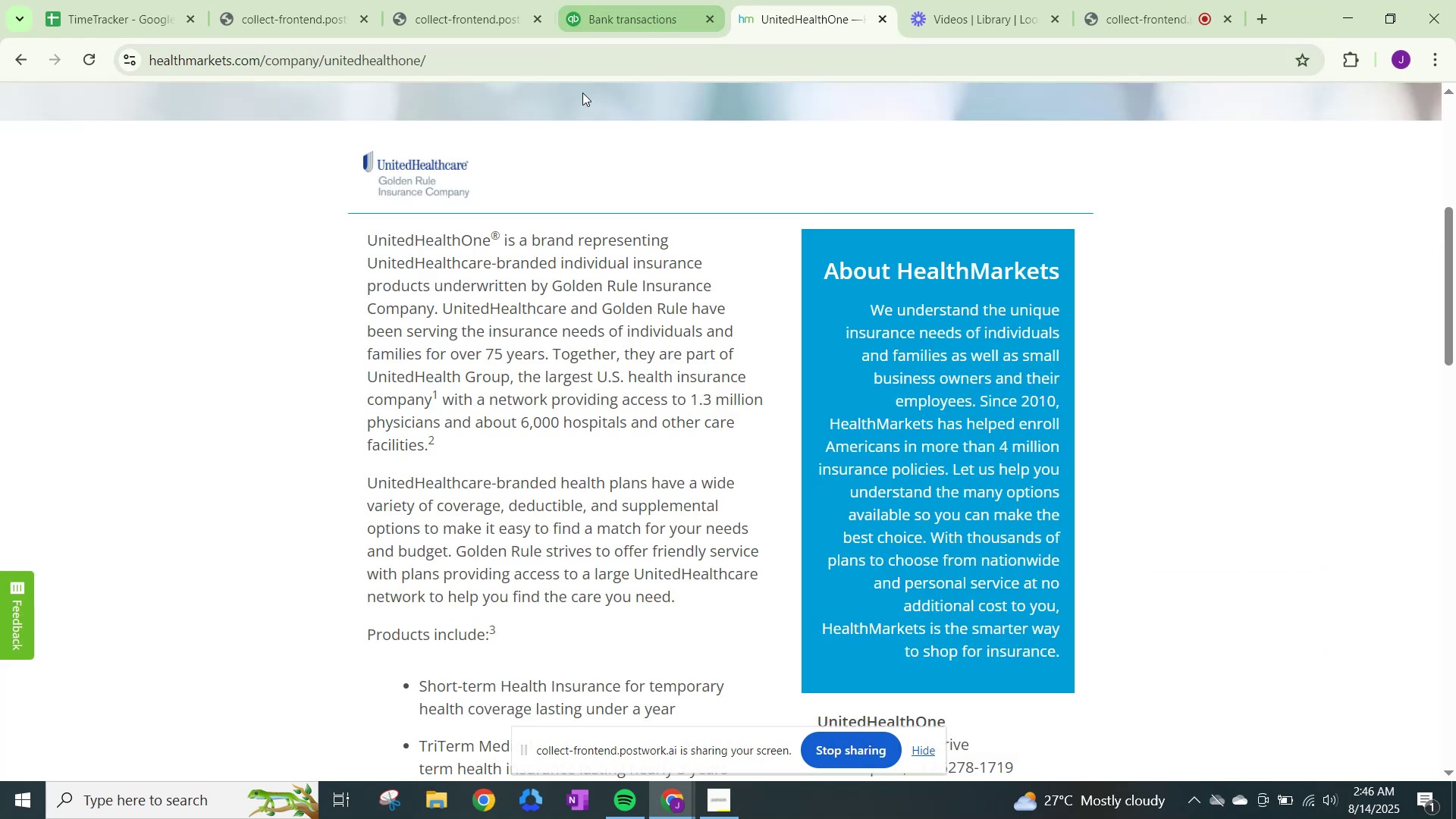 
left_click_drag(start_coordinate=[557, 54], to_coordinate=[528, 54])
 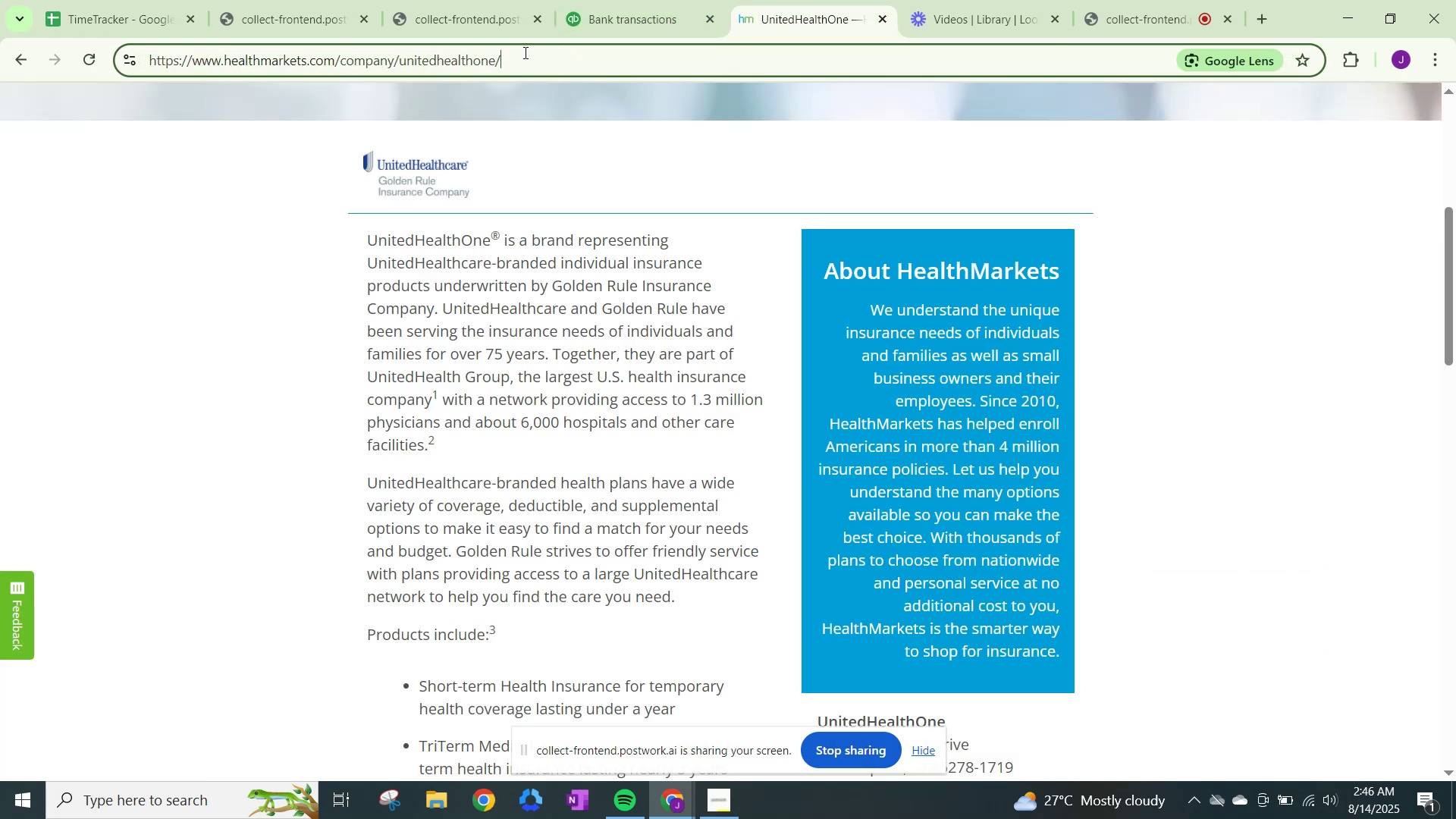 
key(Control+A)
 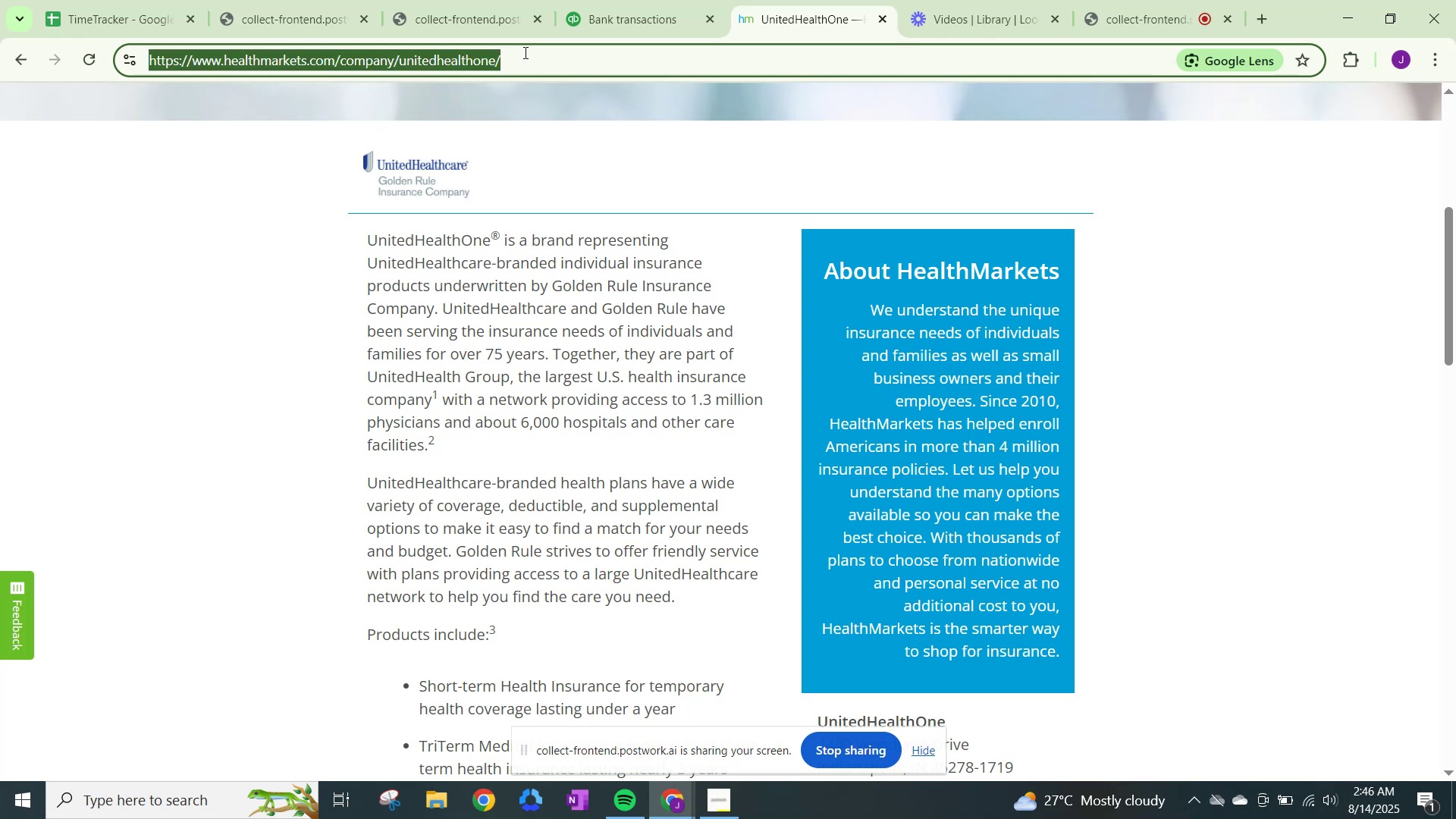 
type(the remove)
 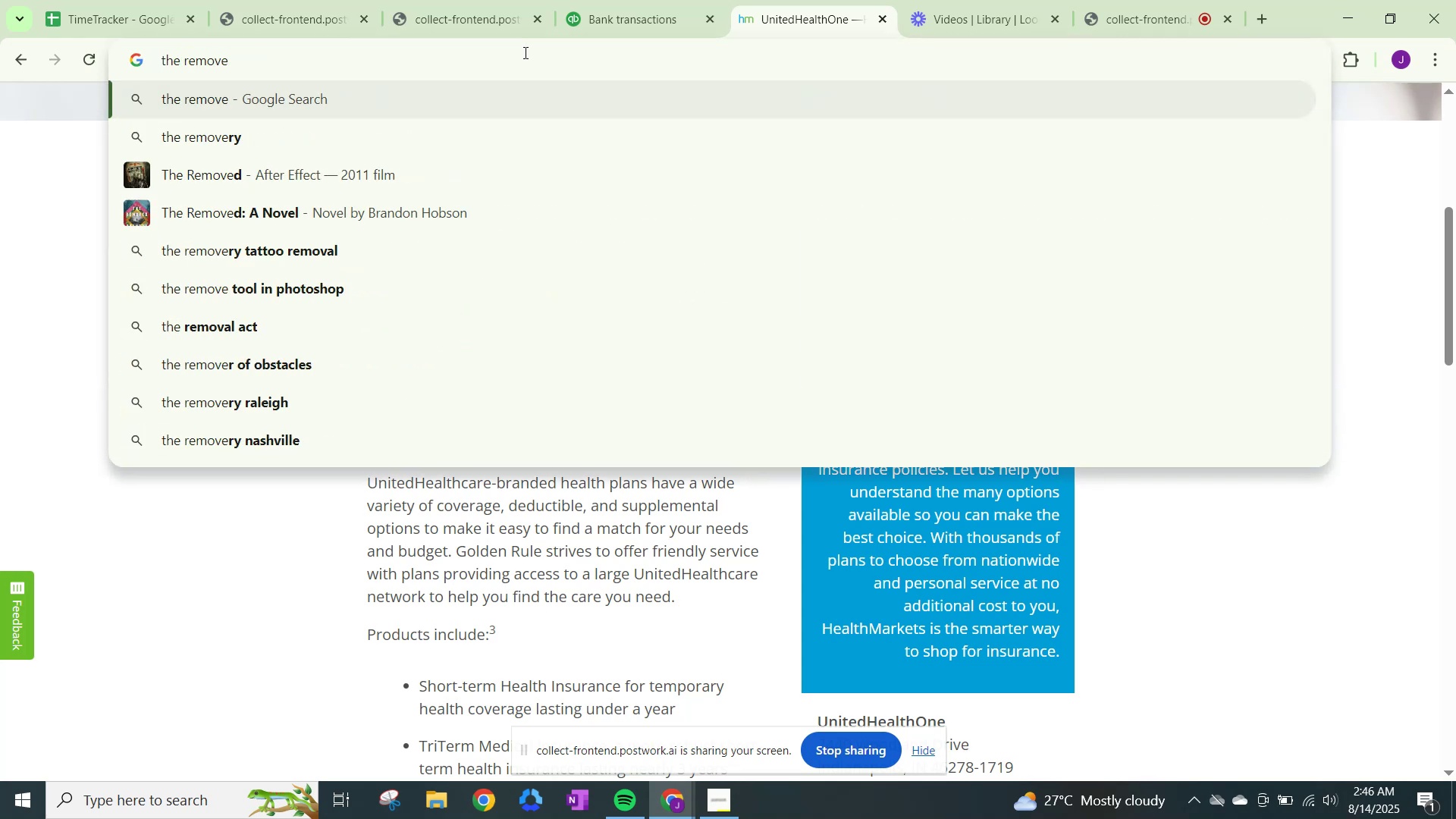 
key(Enter)
 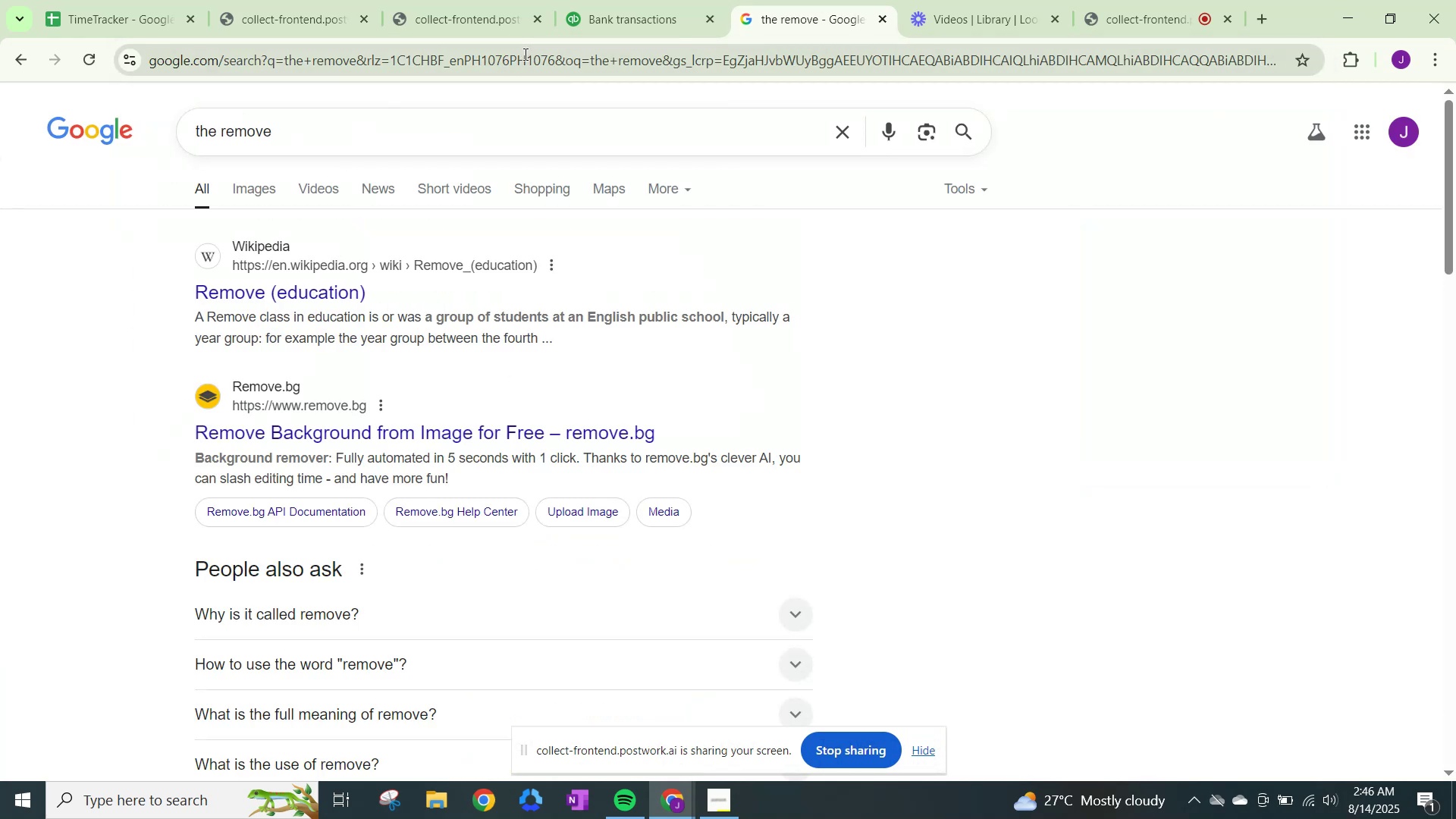 
scroll: coordinate [570, 523], scroll_direction: down, amount: 4.0
 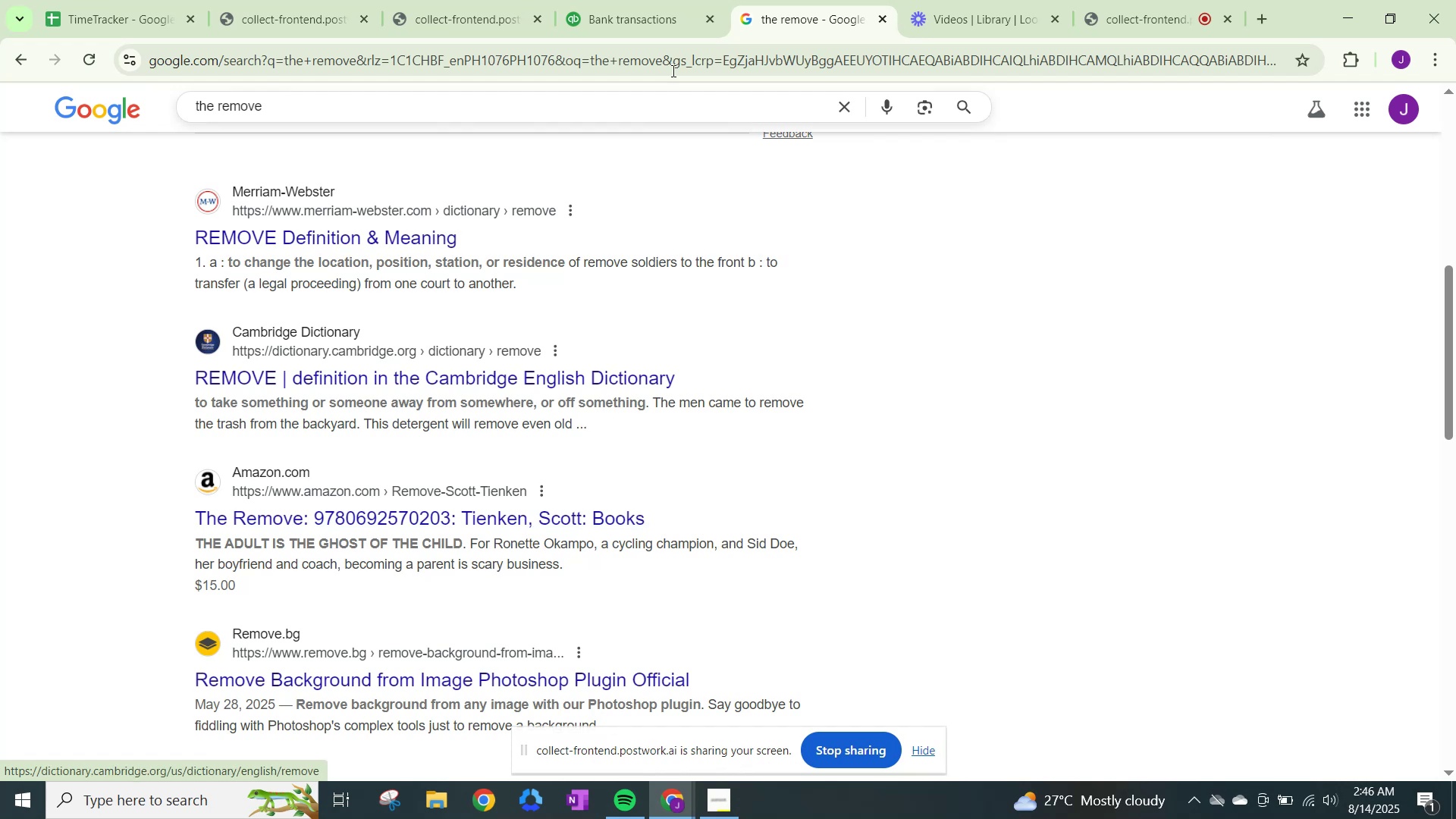 
left_click([688, 0])
 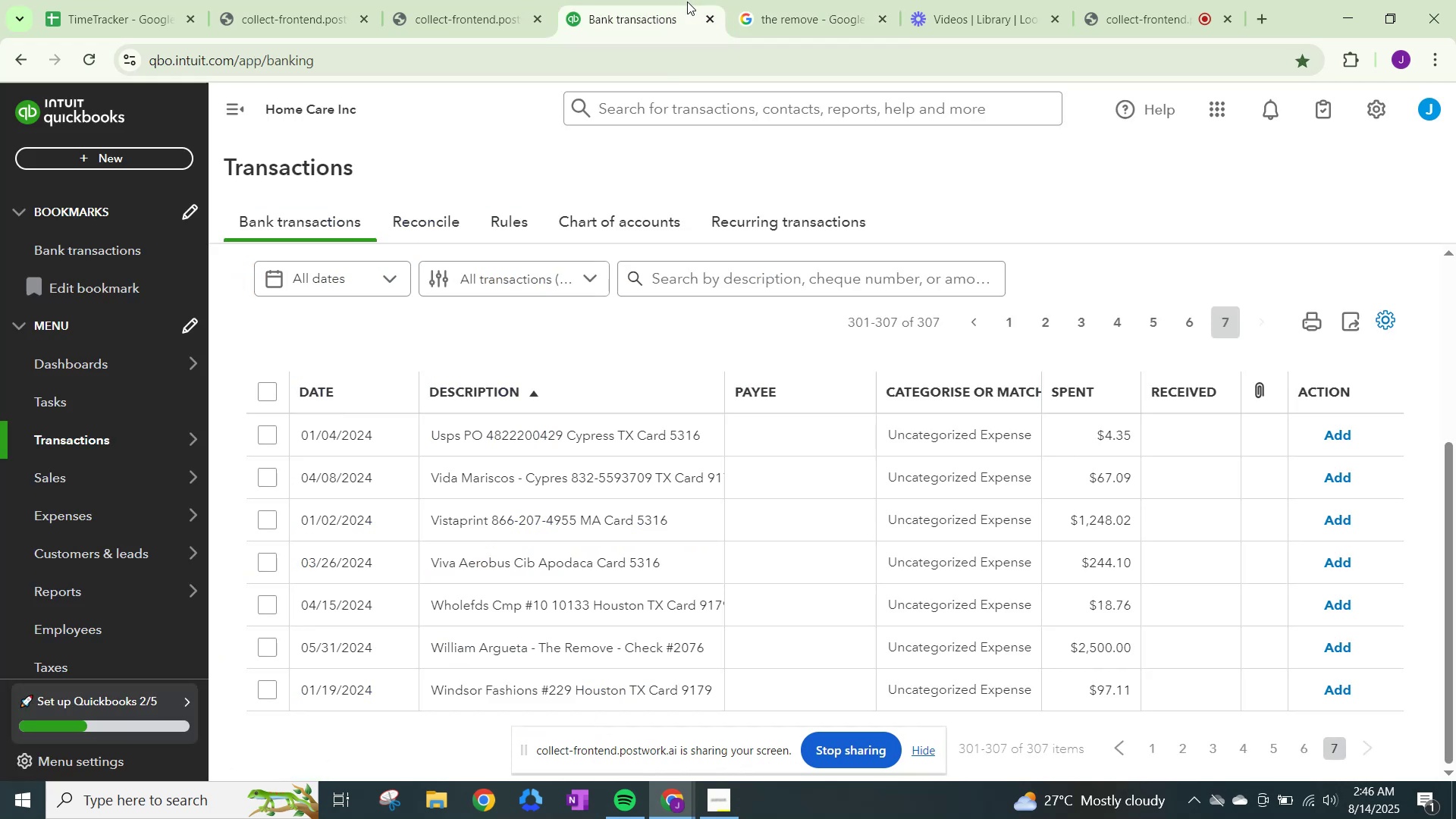 
wait(8.94)
 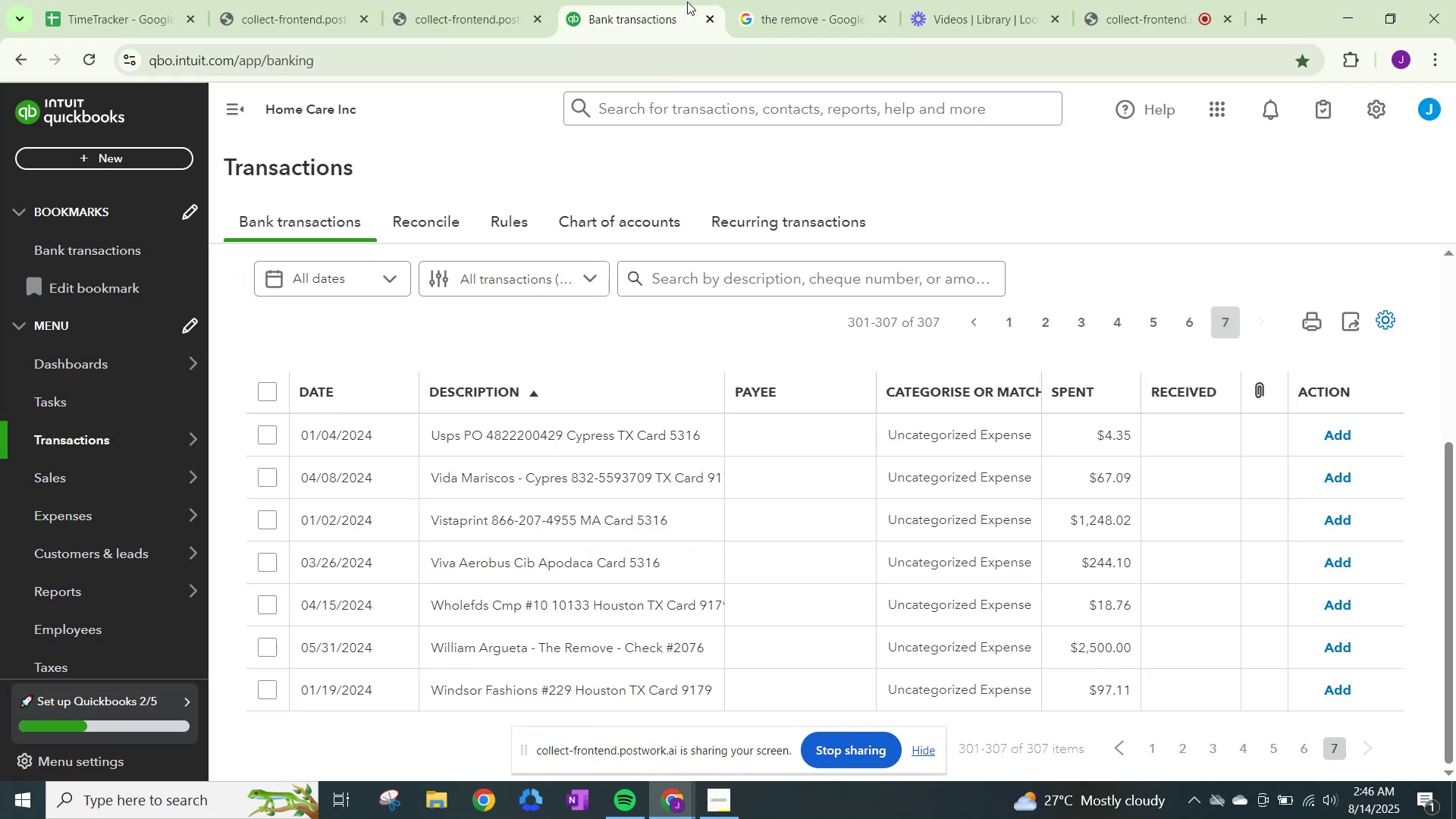 
scroll: coordinate [1004, 300], scroll_direction: down, amount: 6.0
 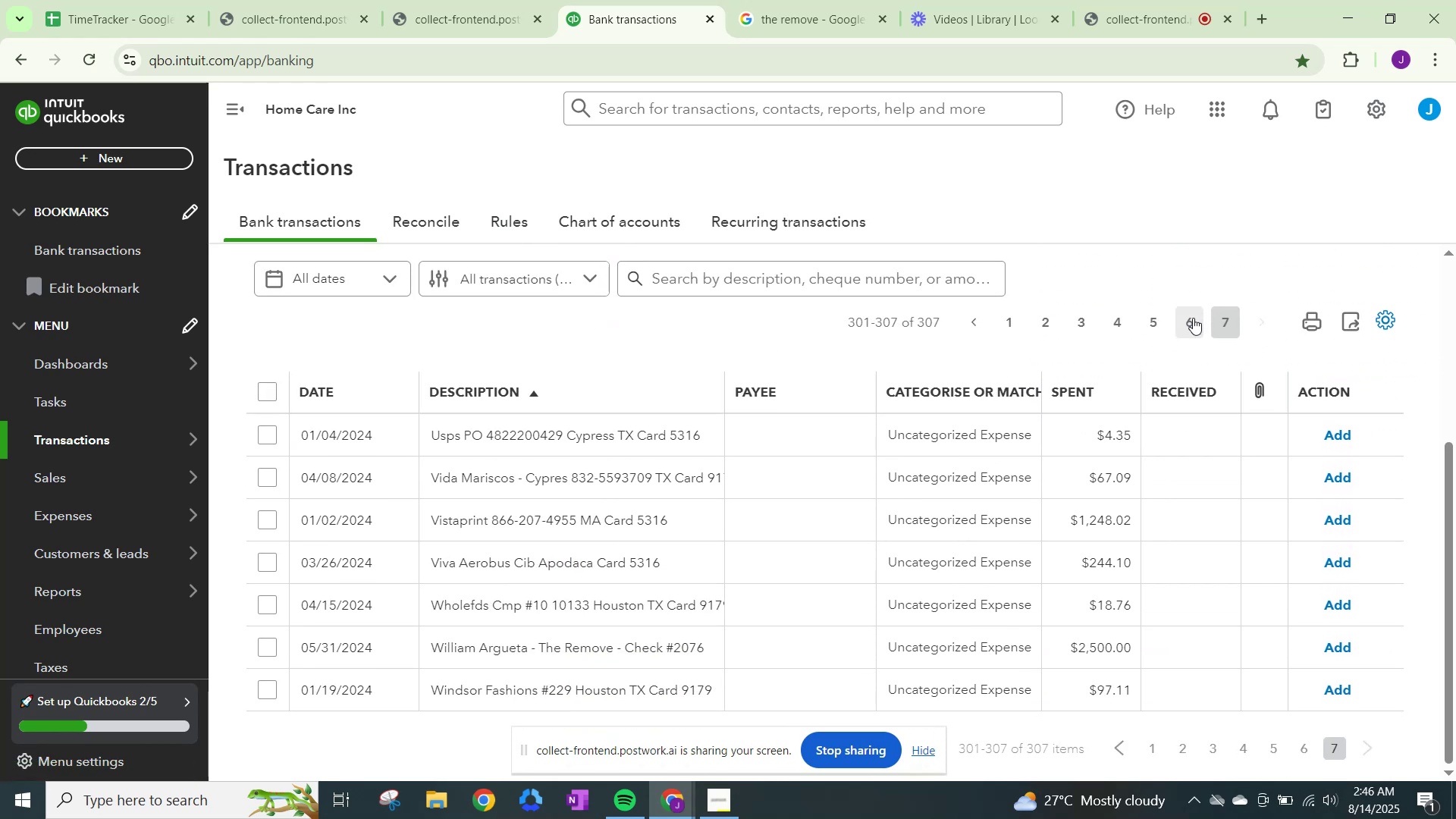 
wait(7.43)
 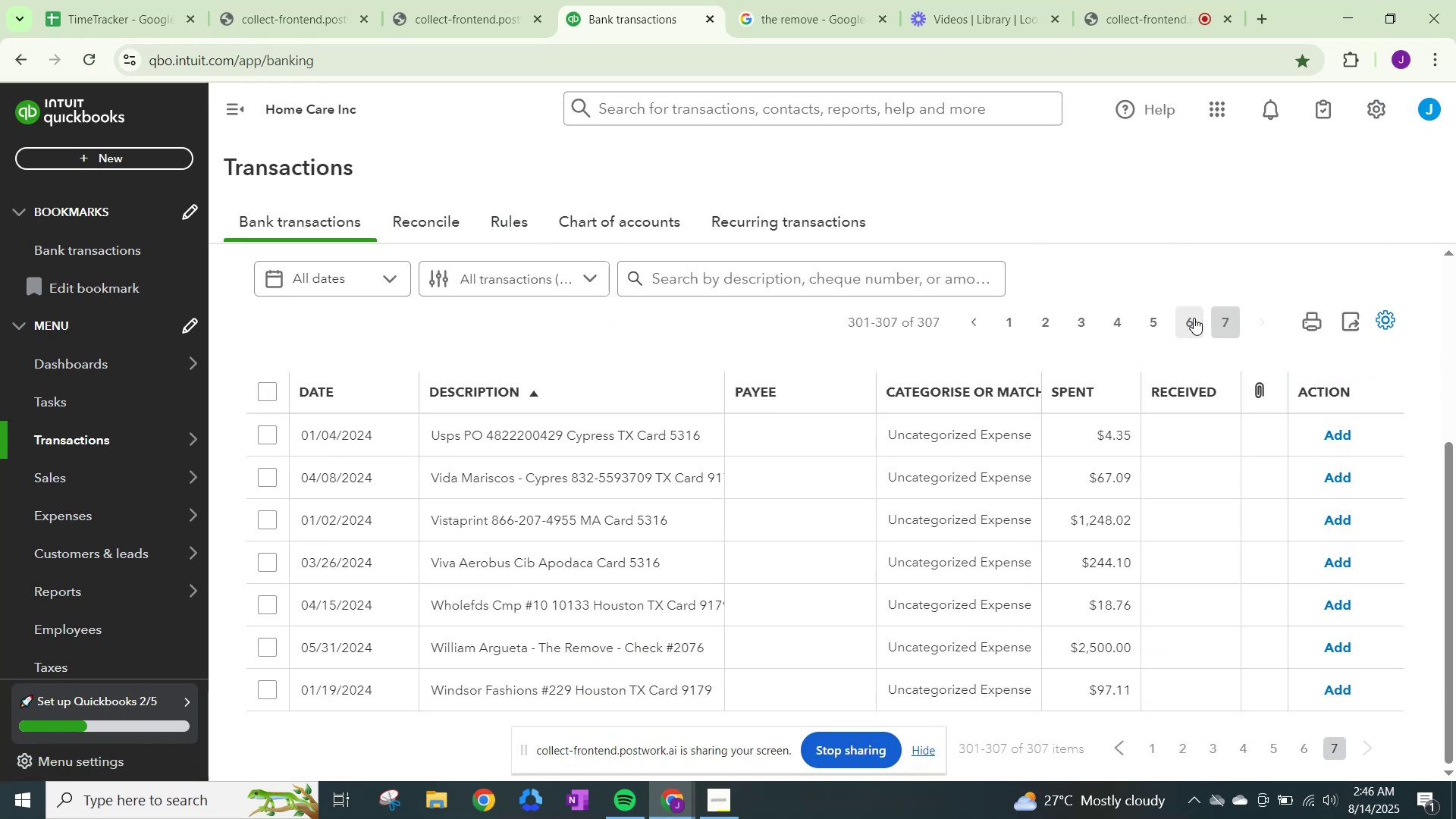 
left_click([1193, 318])
 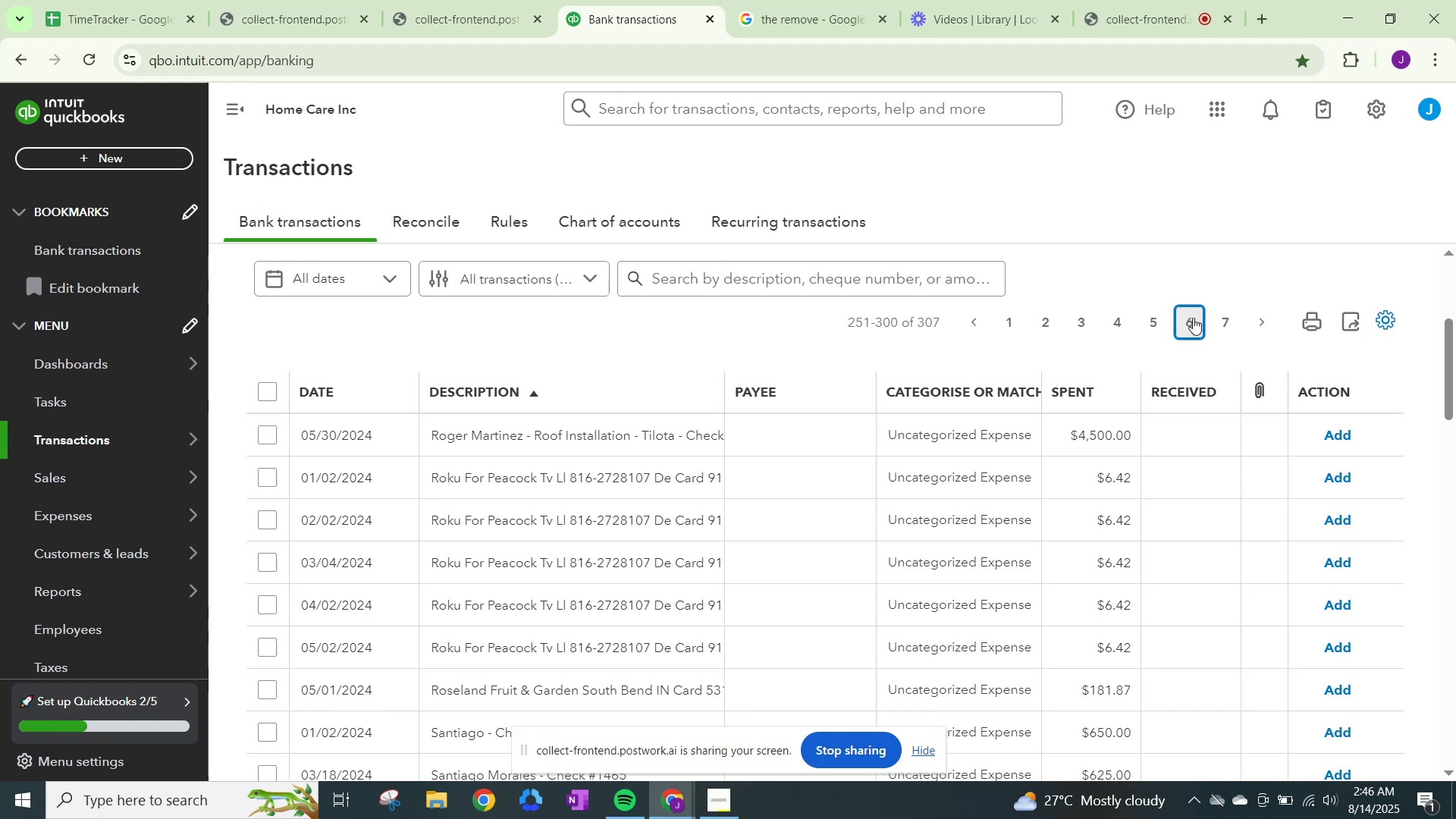 
scroll: coordinate [1193, 318], scroll_direction: down, amount: 8.0
 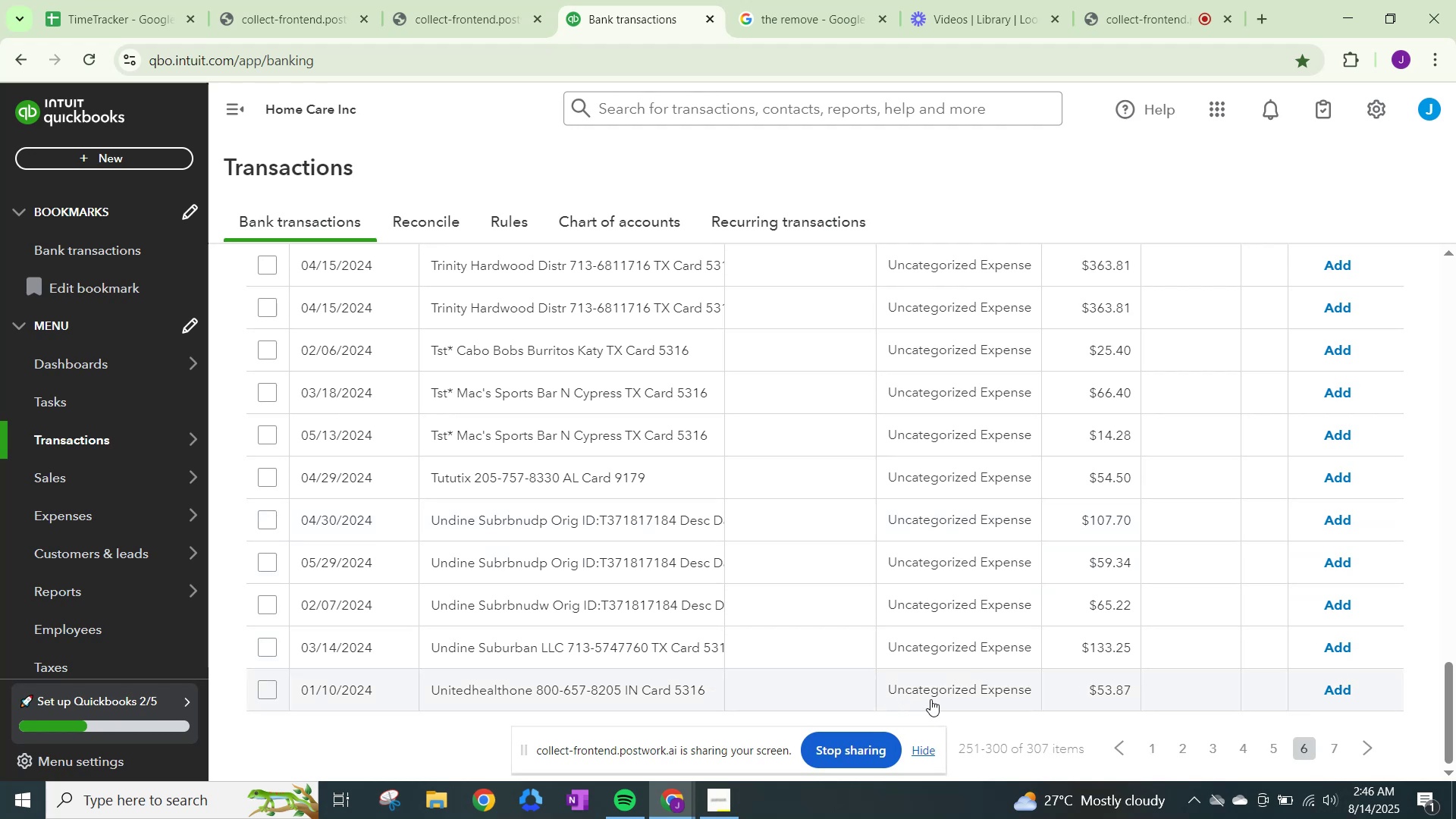 
left_click([962, 687])
 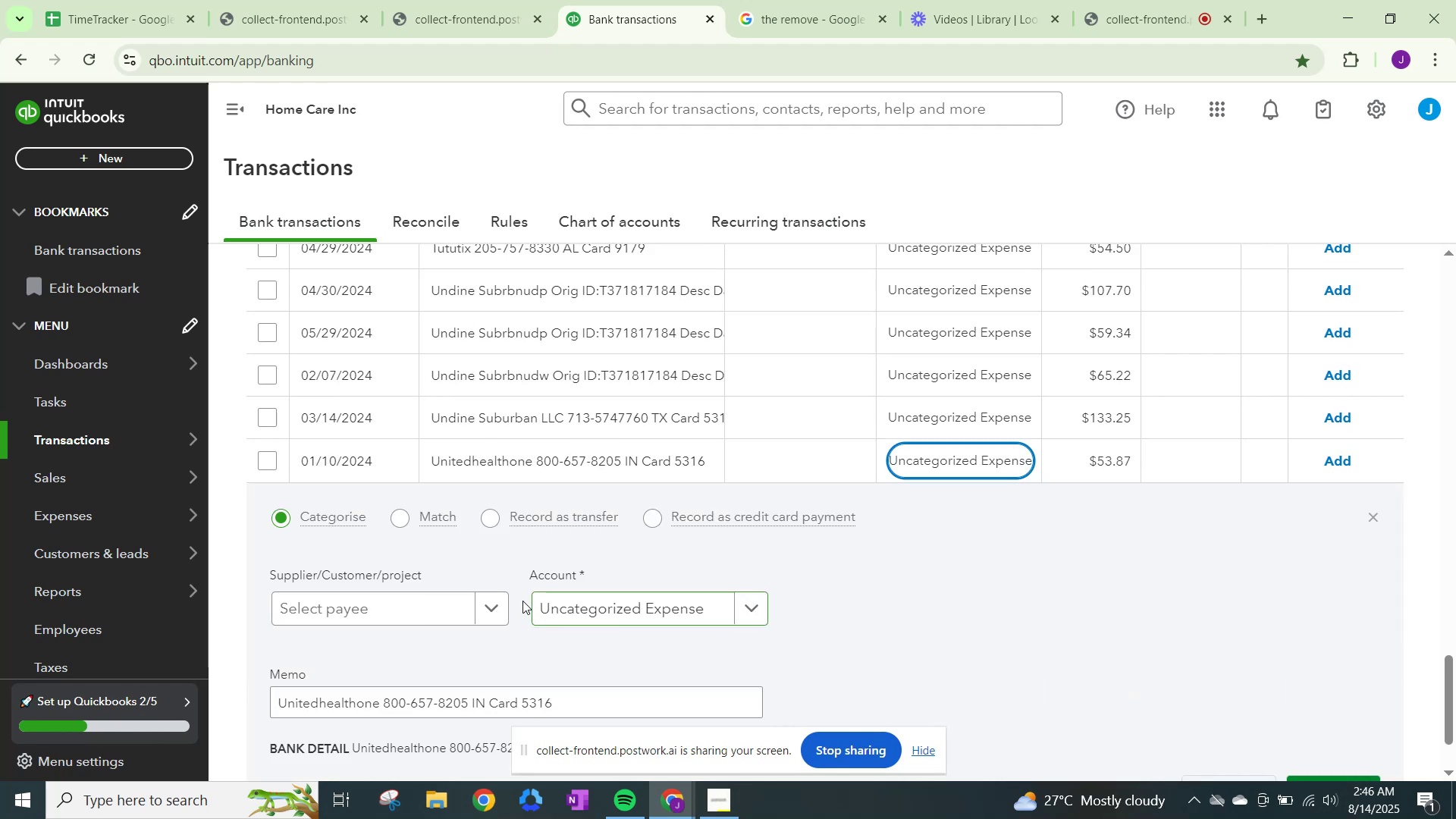 
left_click([500, 602])
 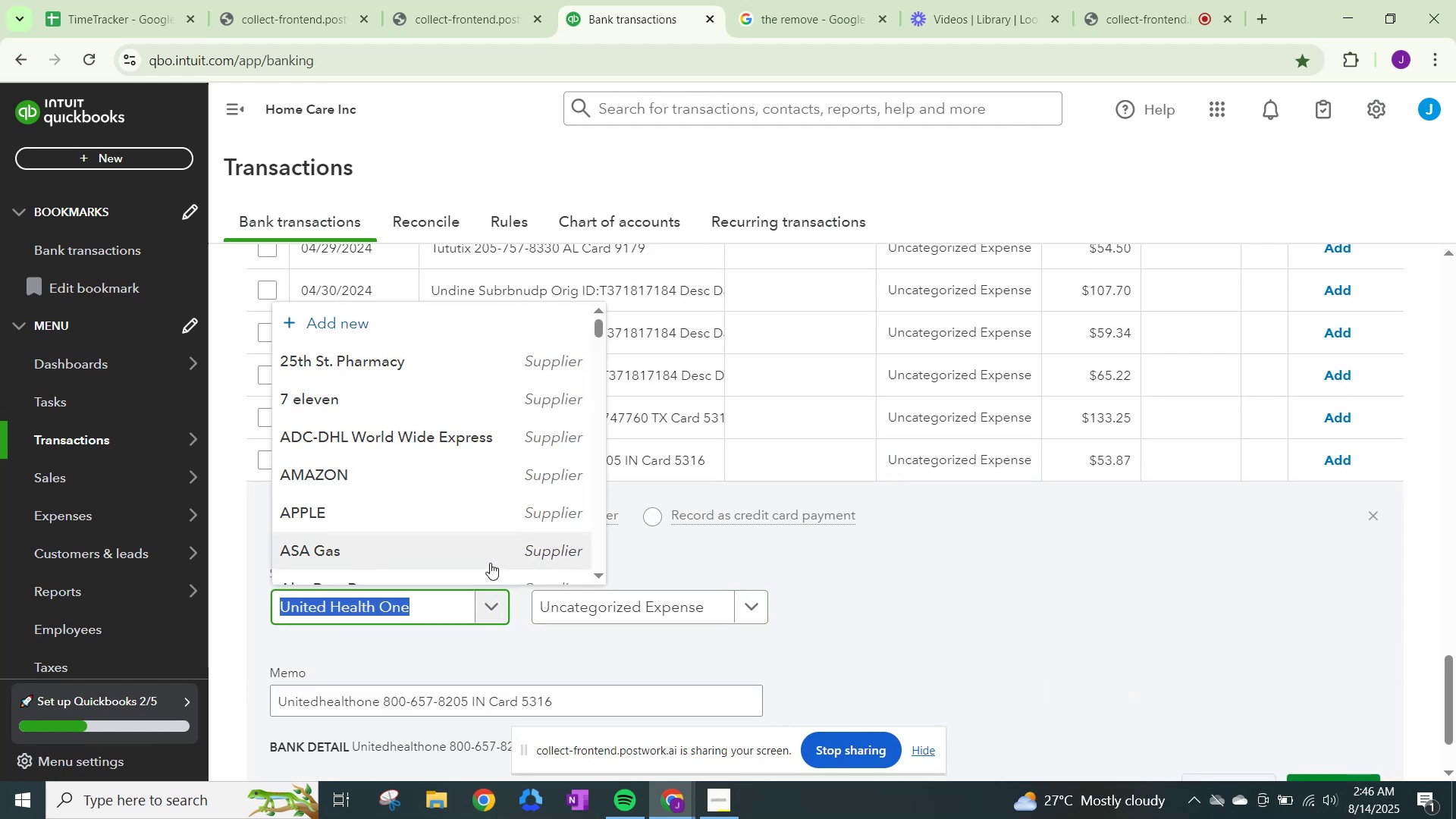 
type(united)
 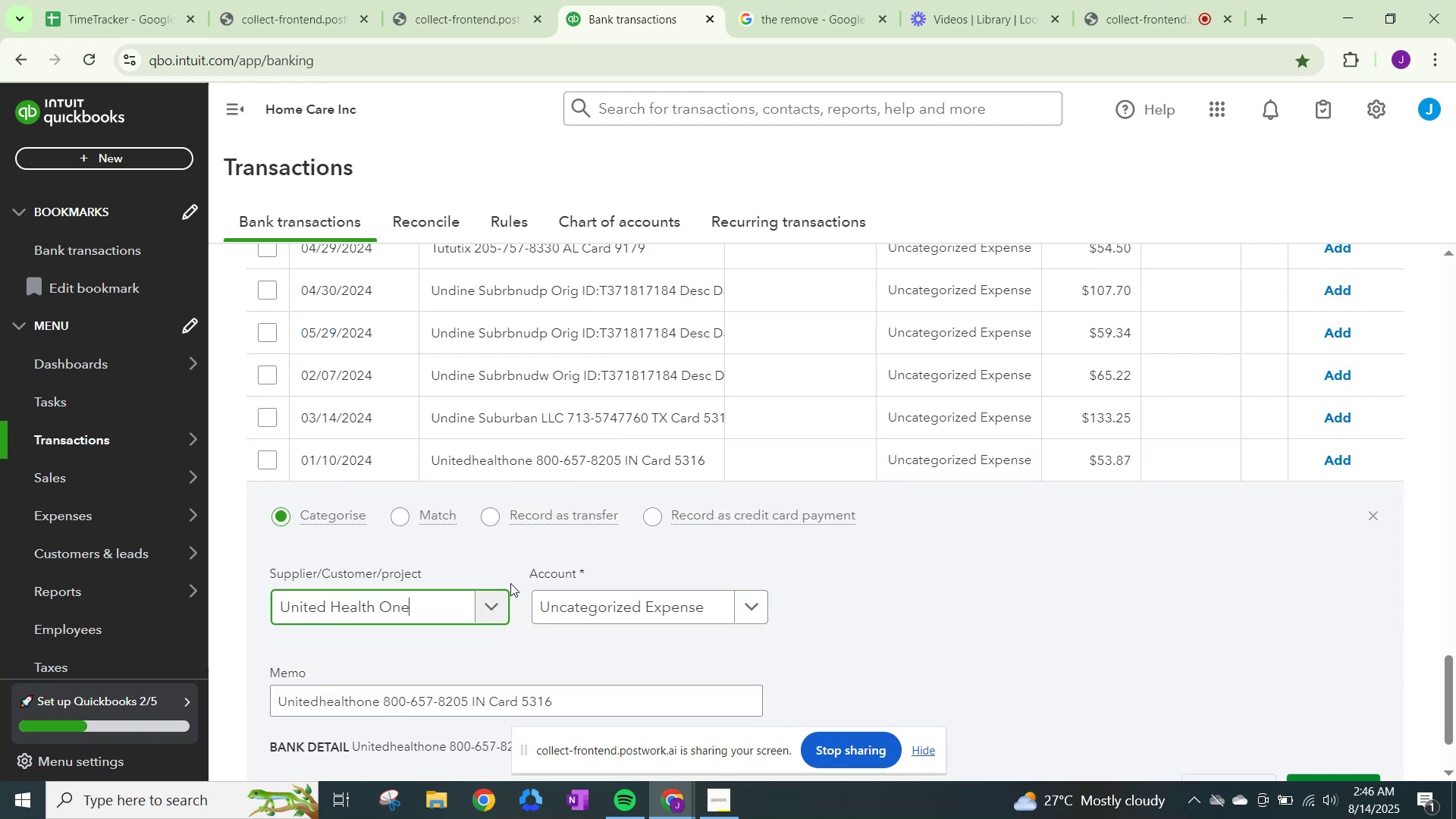 
left_click([618, 602])
 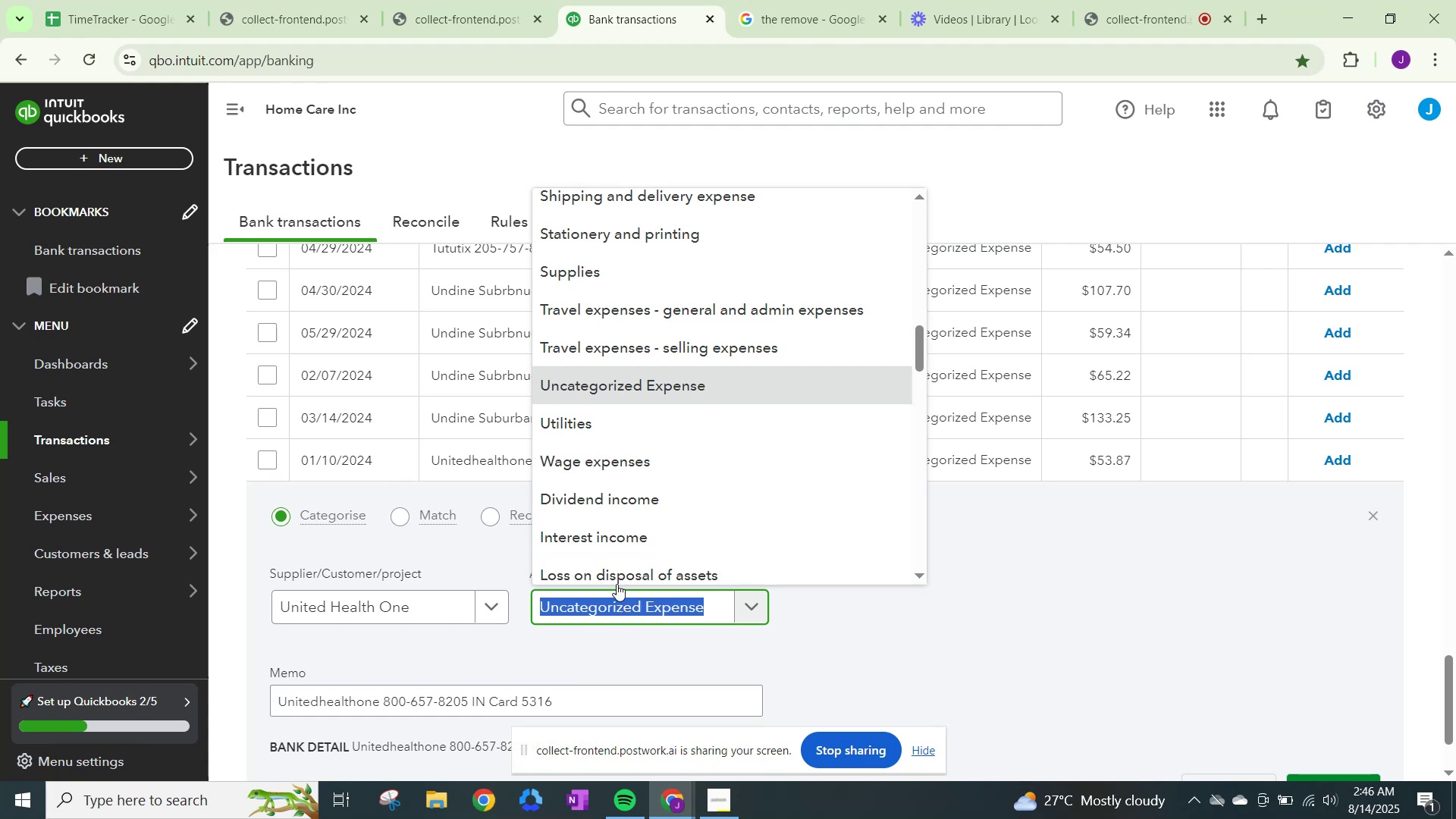 
type(genre\)
key(Backspace)
key(Backspace)
type(e)
key(Backspace)
key(Backspace)
type(eral)
 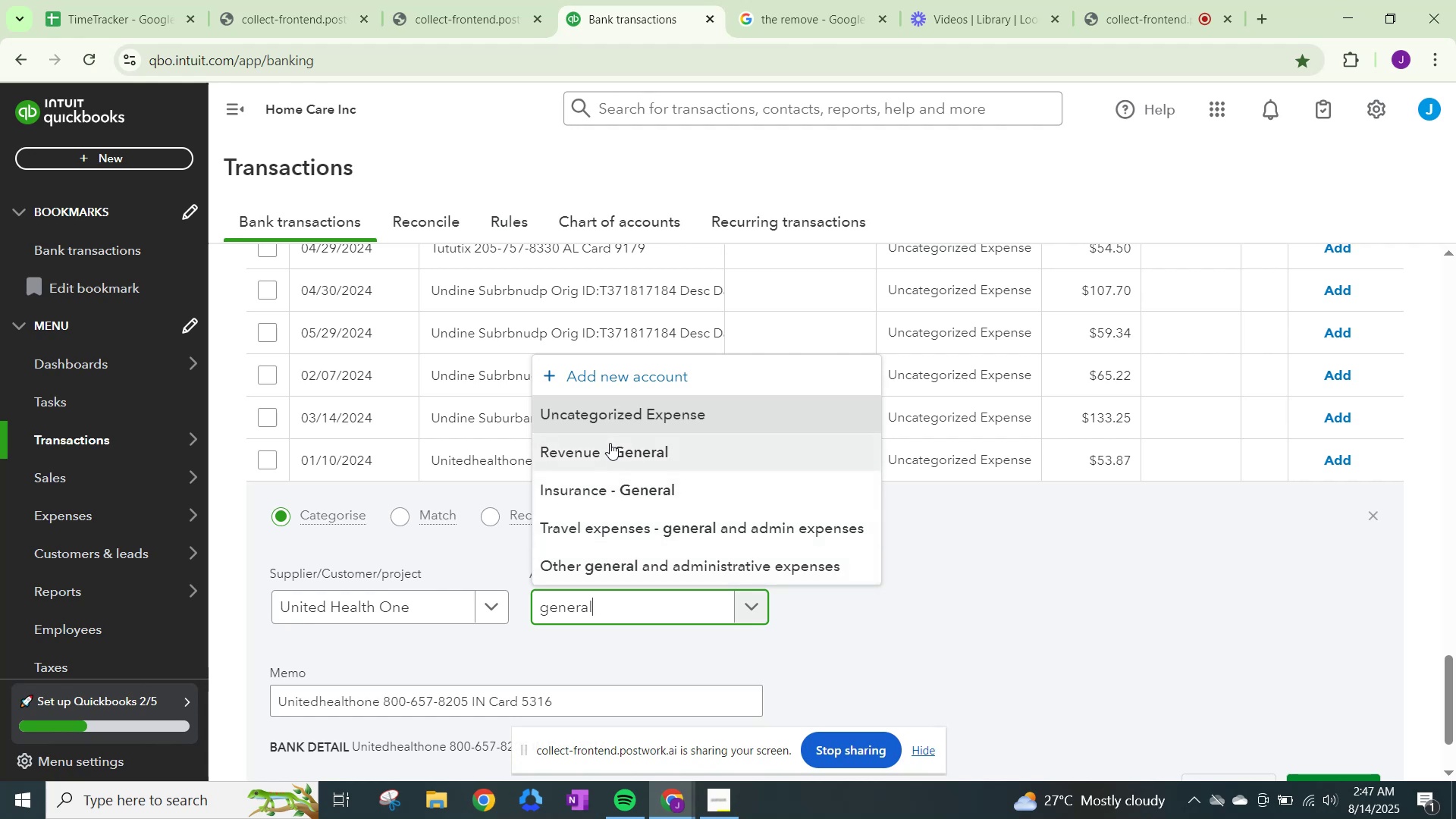 
wait(7.45)
 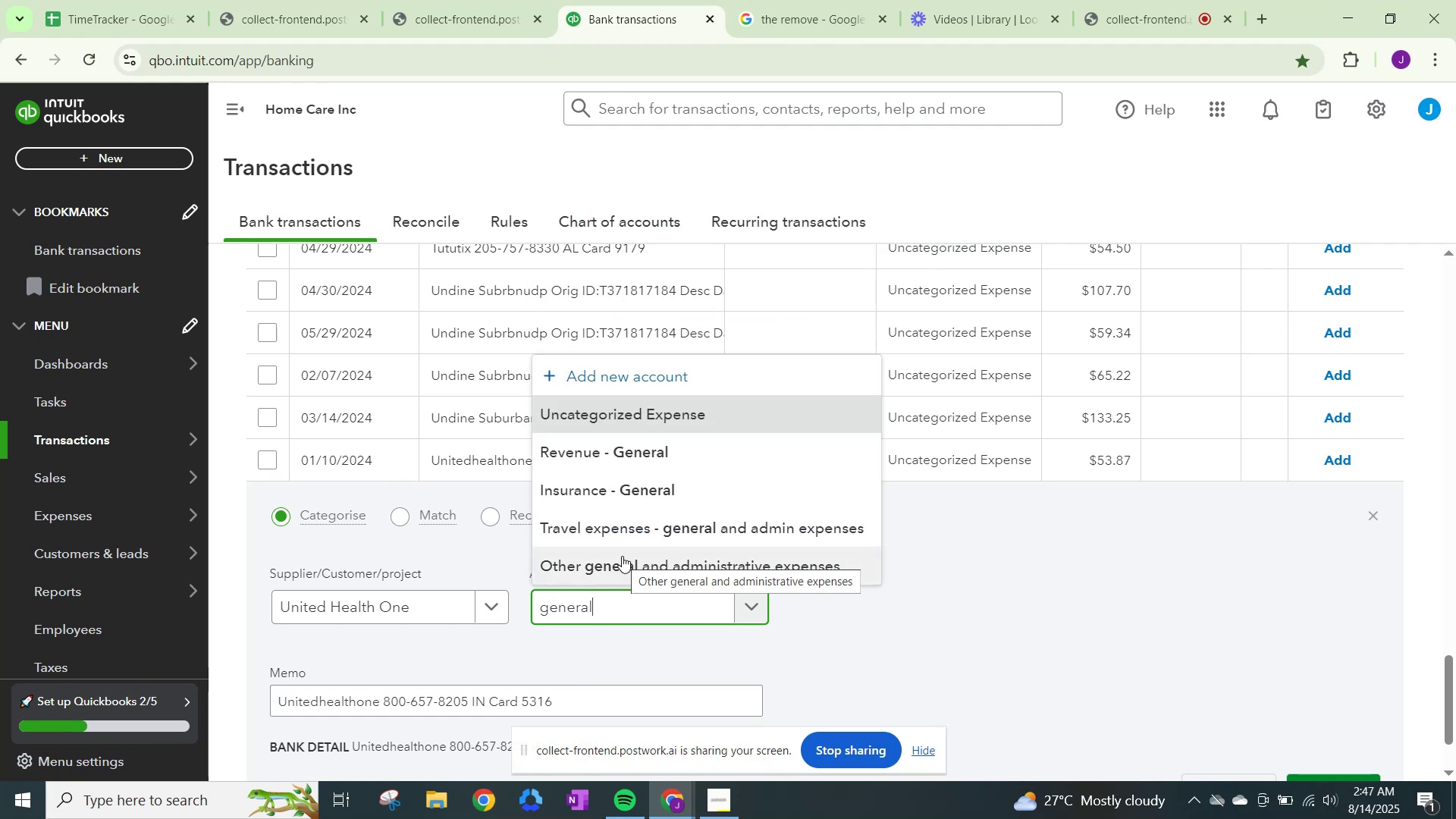 
scroll: coordinate [919, 647], scroll_direction: down, amount: 3.0
 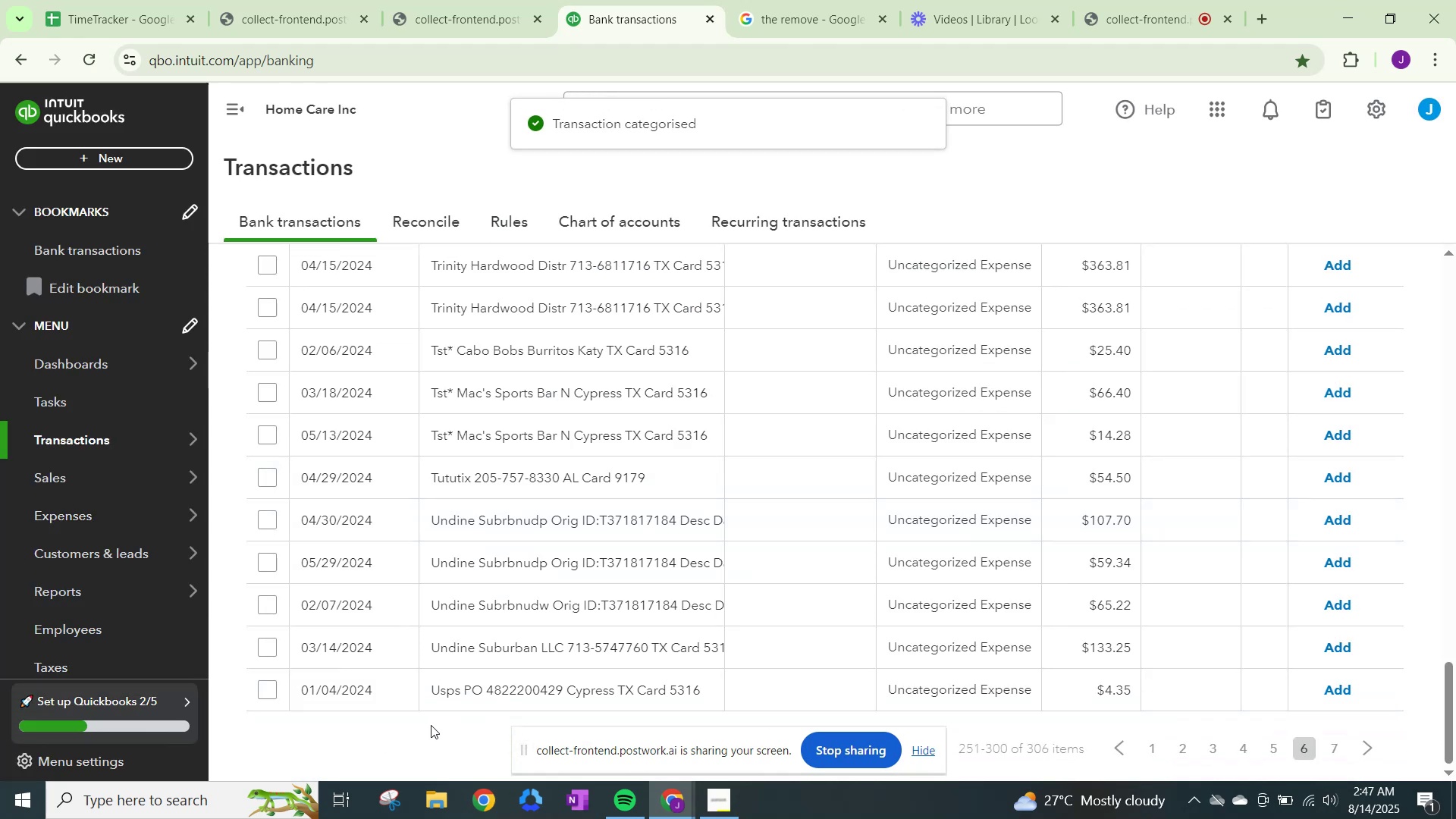 
wait(6.89)
 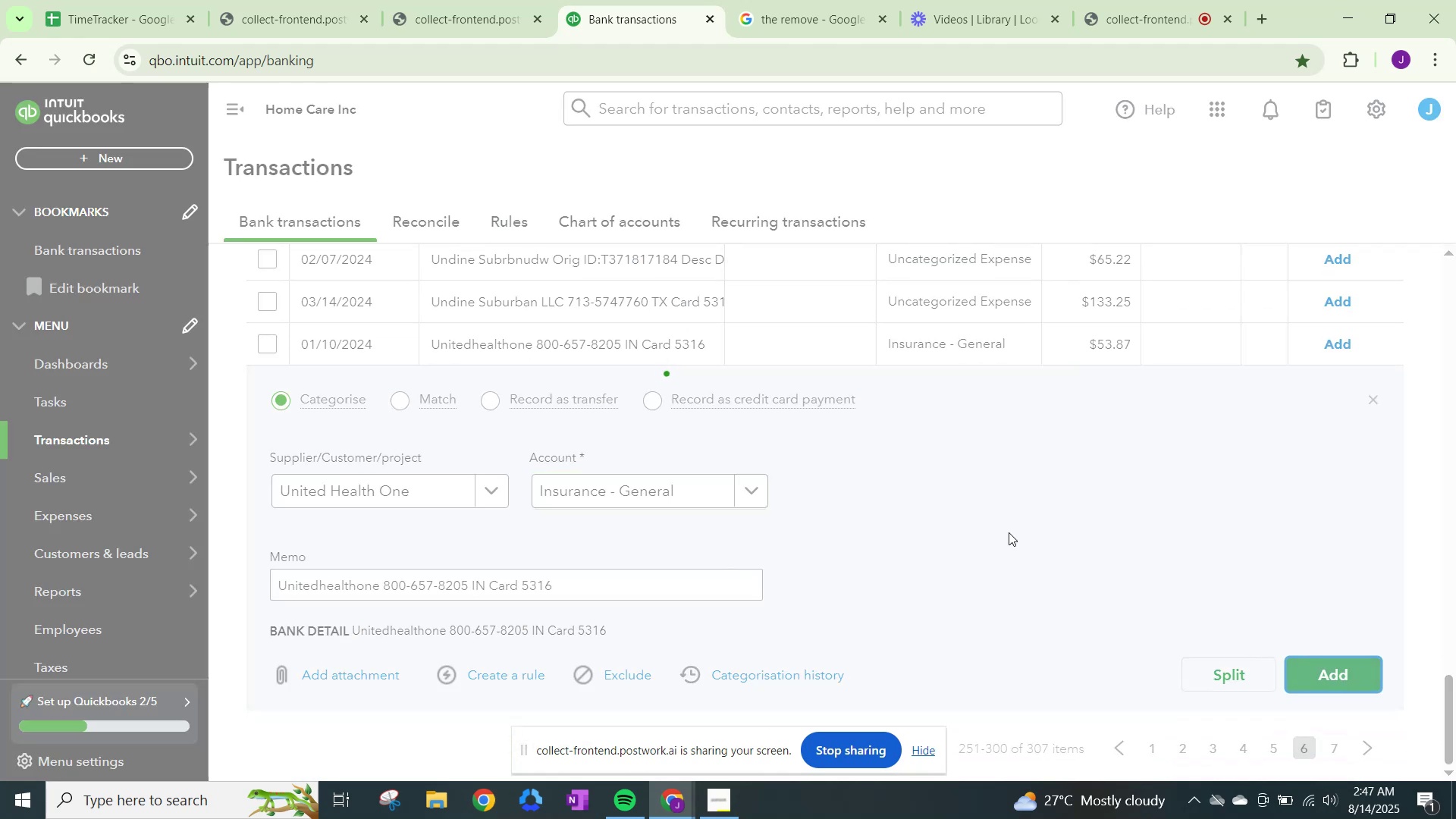 
scroll: coordinate [504, 630], scroll_direction: up, amount: 9.0
 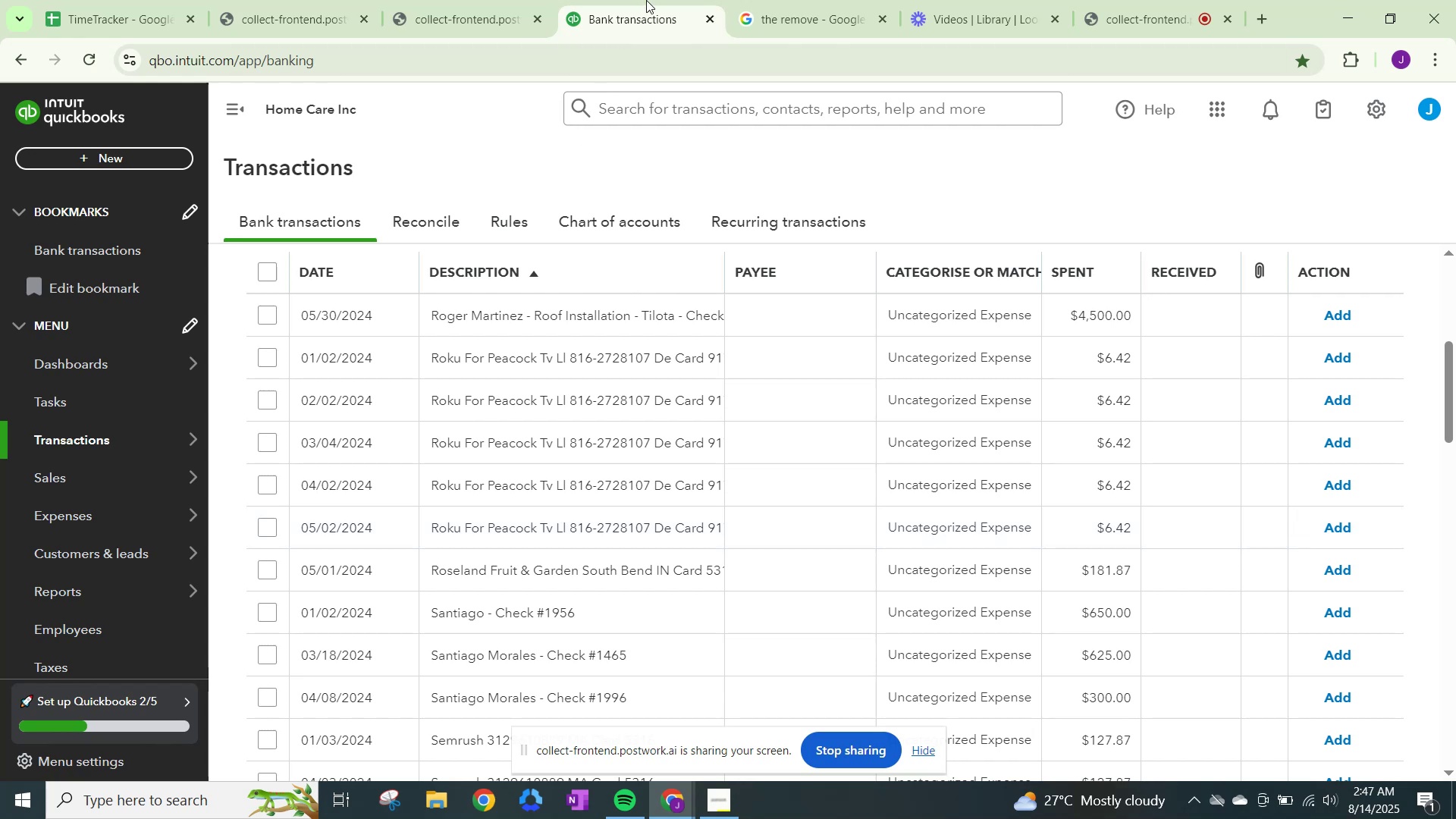 
left_click([780, 0])
 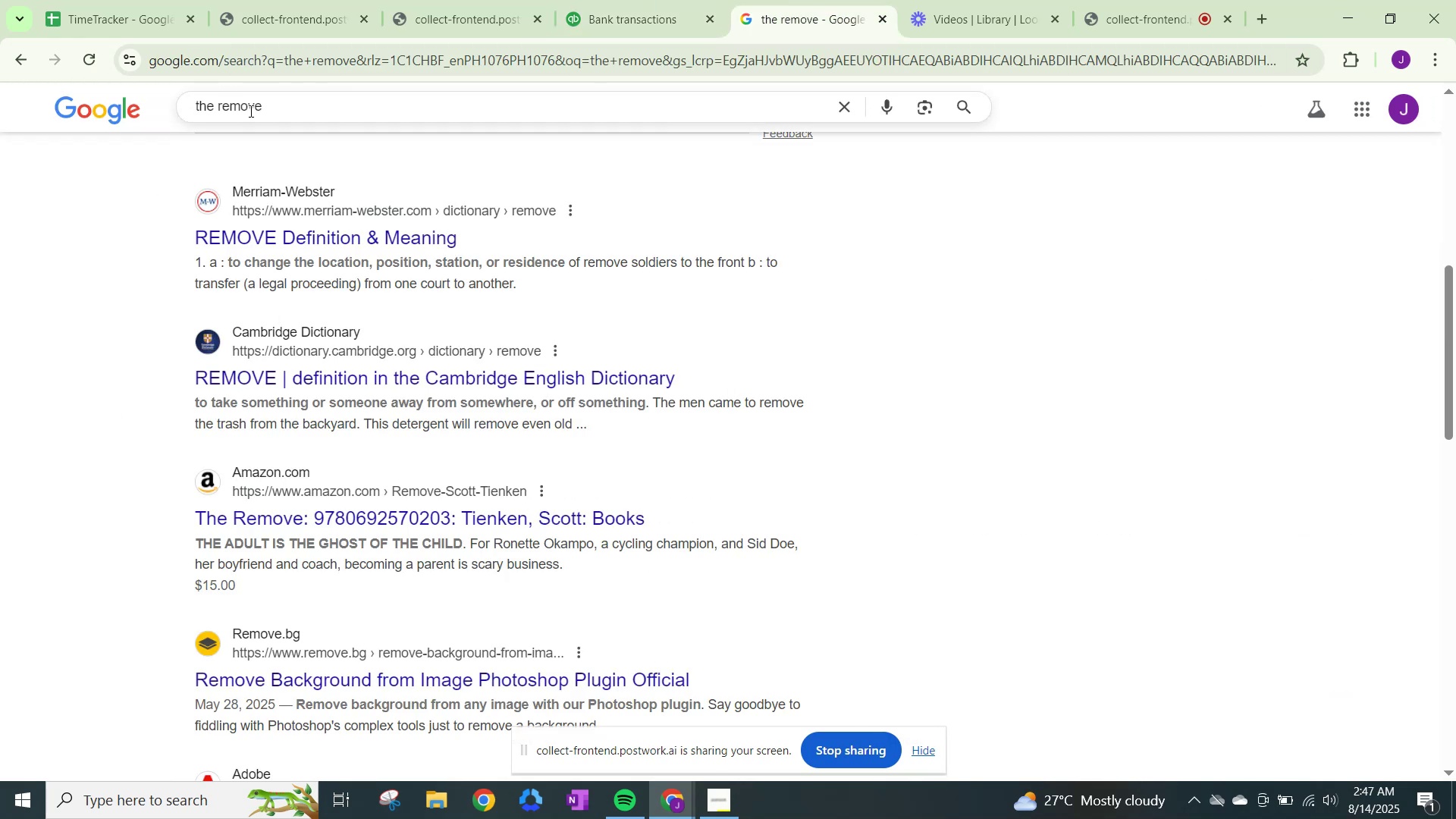 
left_click_drag(start_coordinate=[300, 114], to_coordinate=[39, 103])
 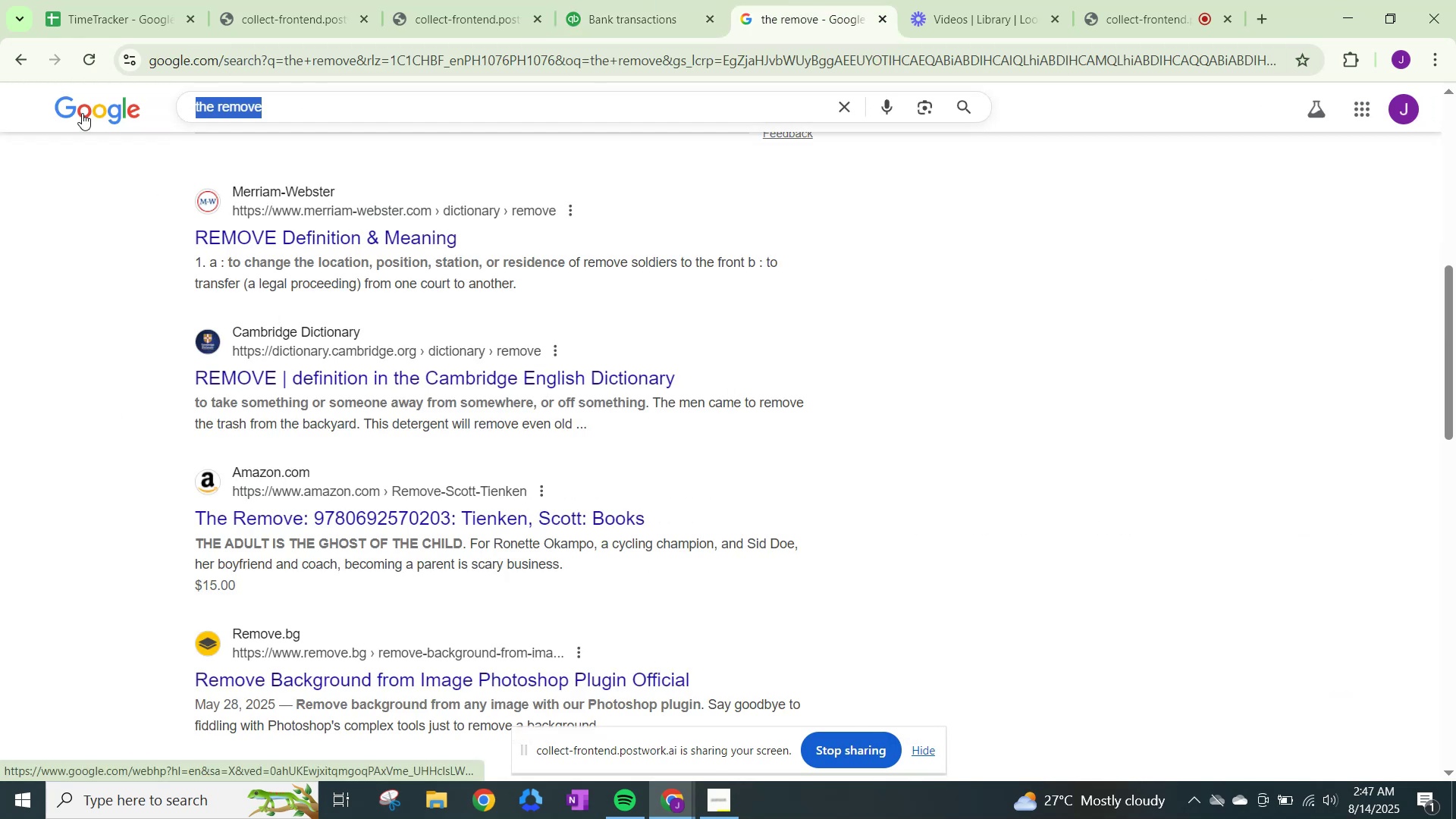 
type(roku peak)
key(Backspace)
type(c)
 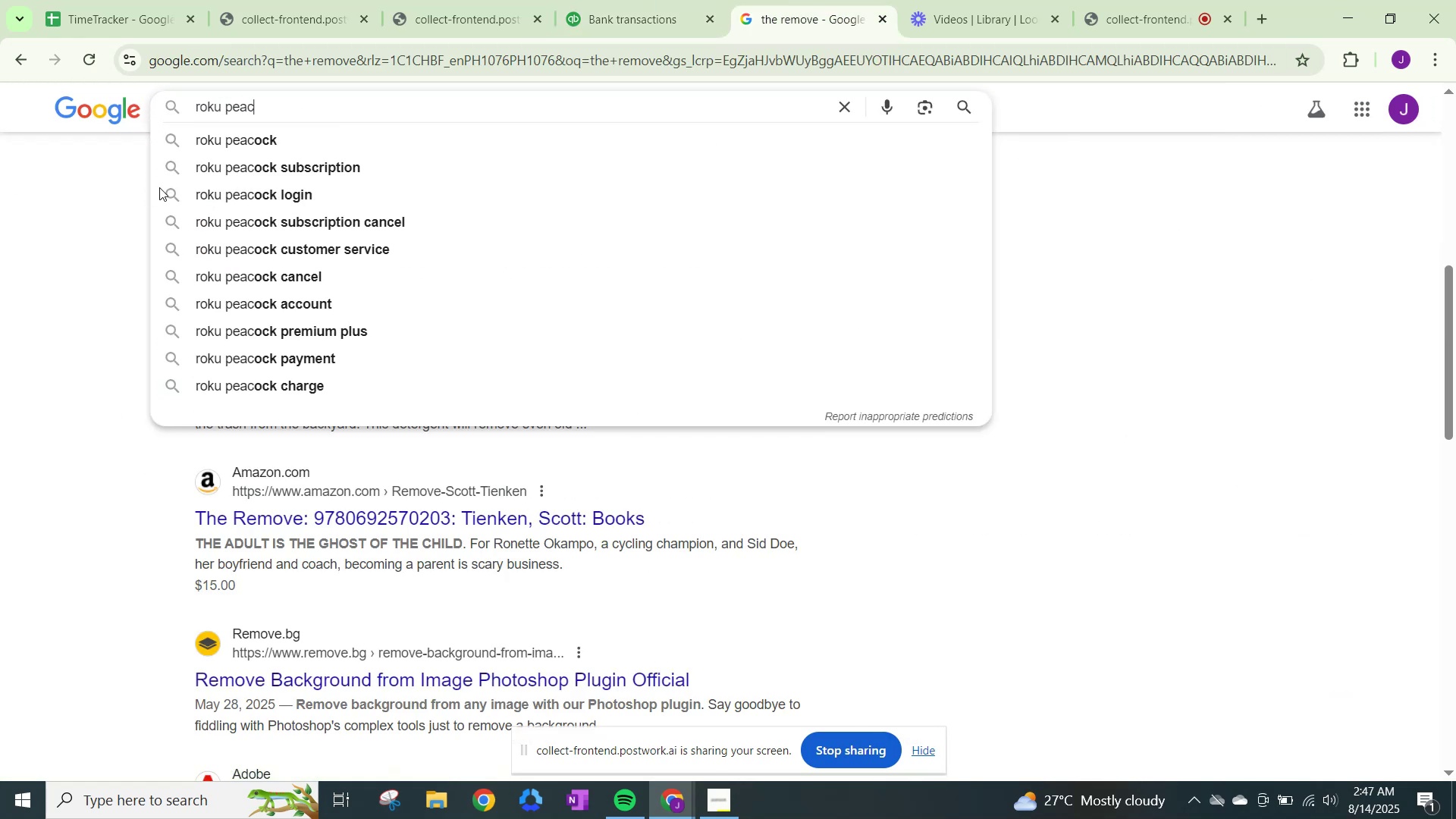 
left_click([228, 165])
 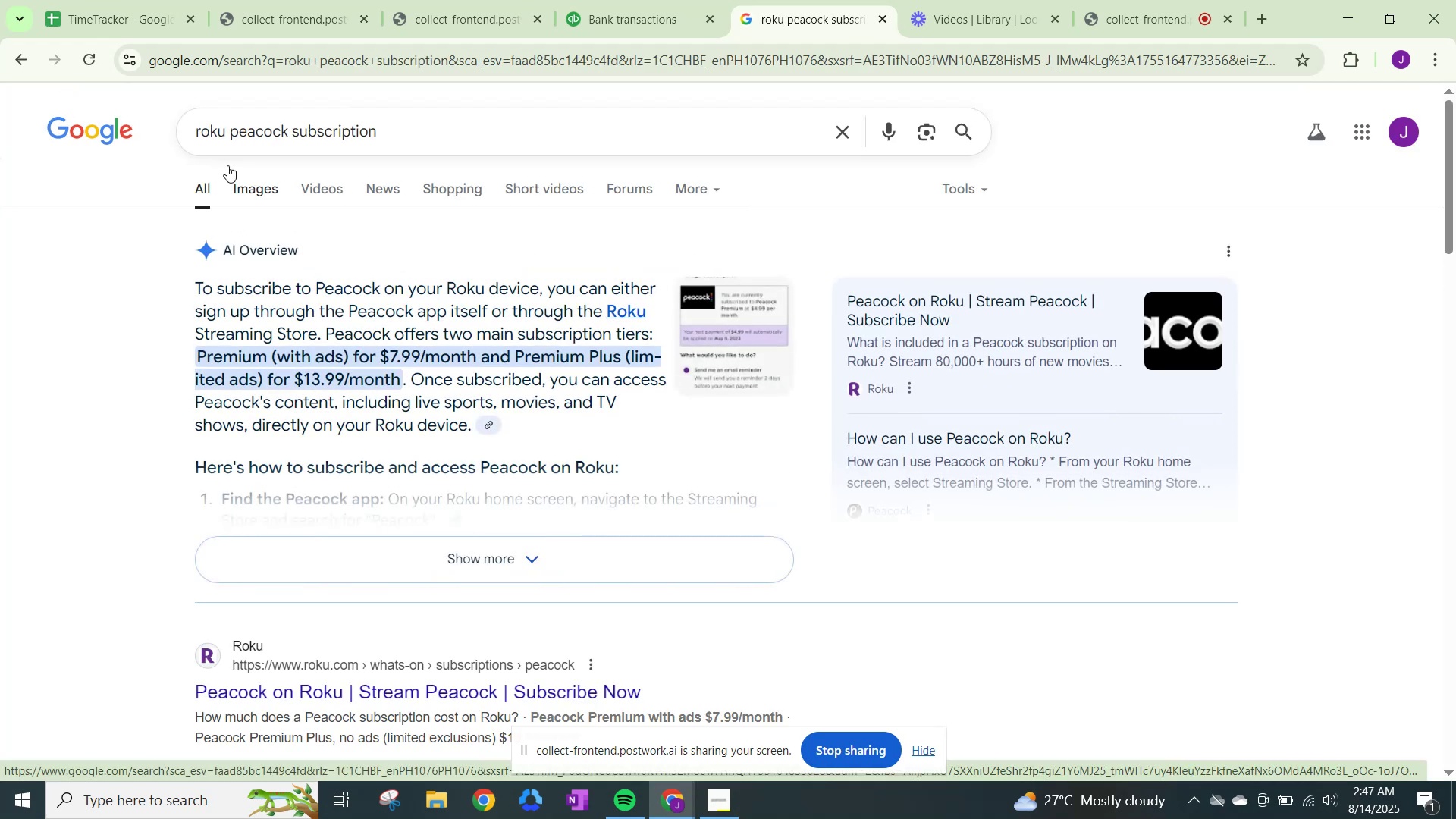 
wait(7.31)
 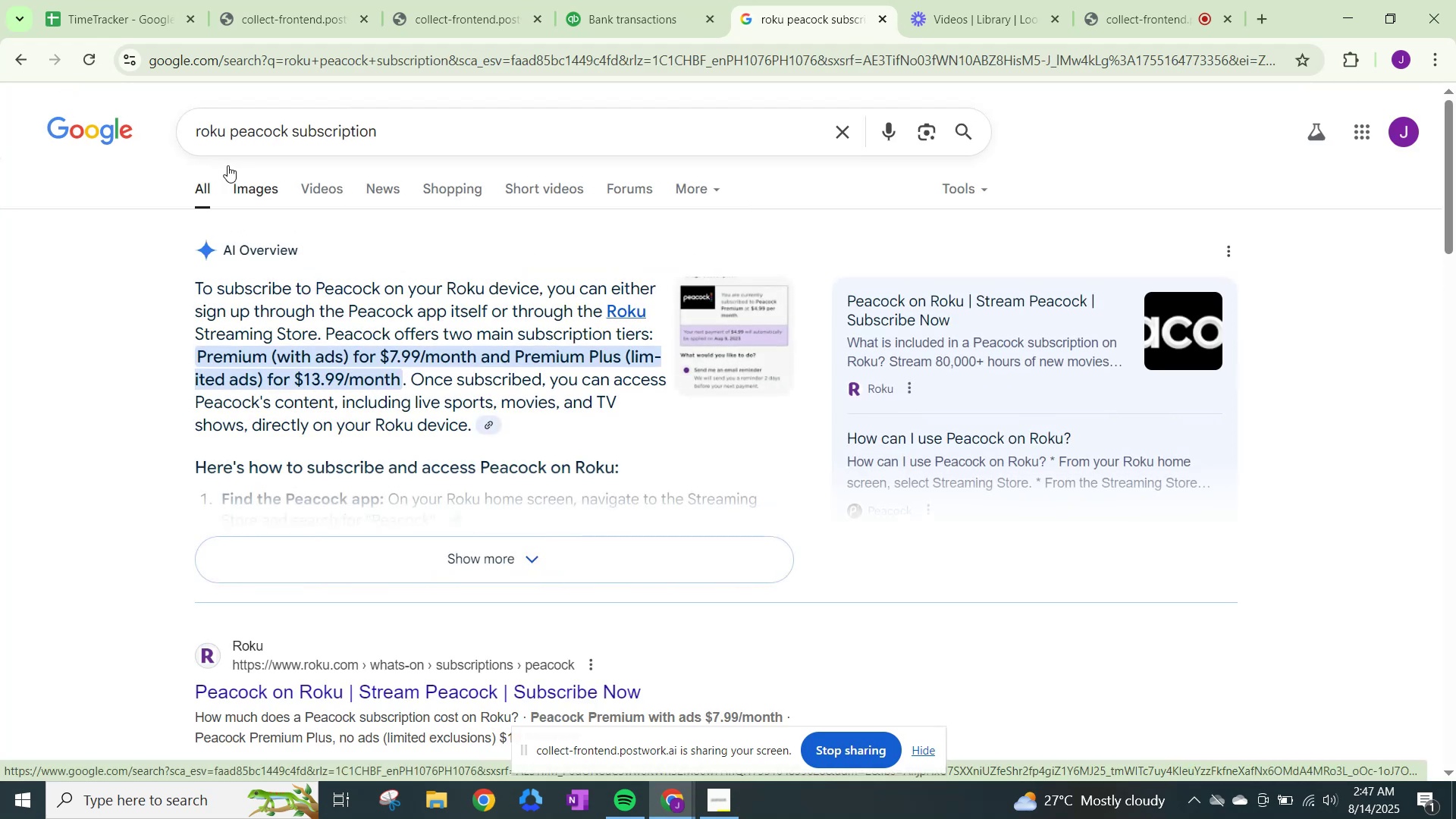 
left_click([631, 0])
 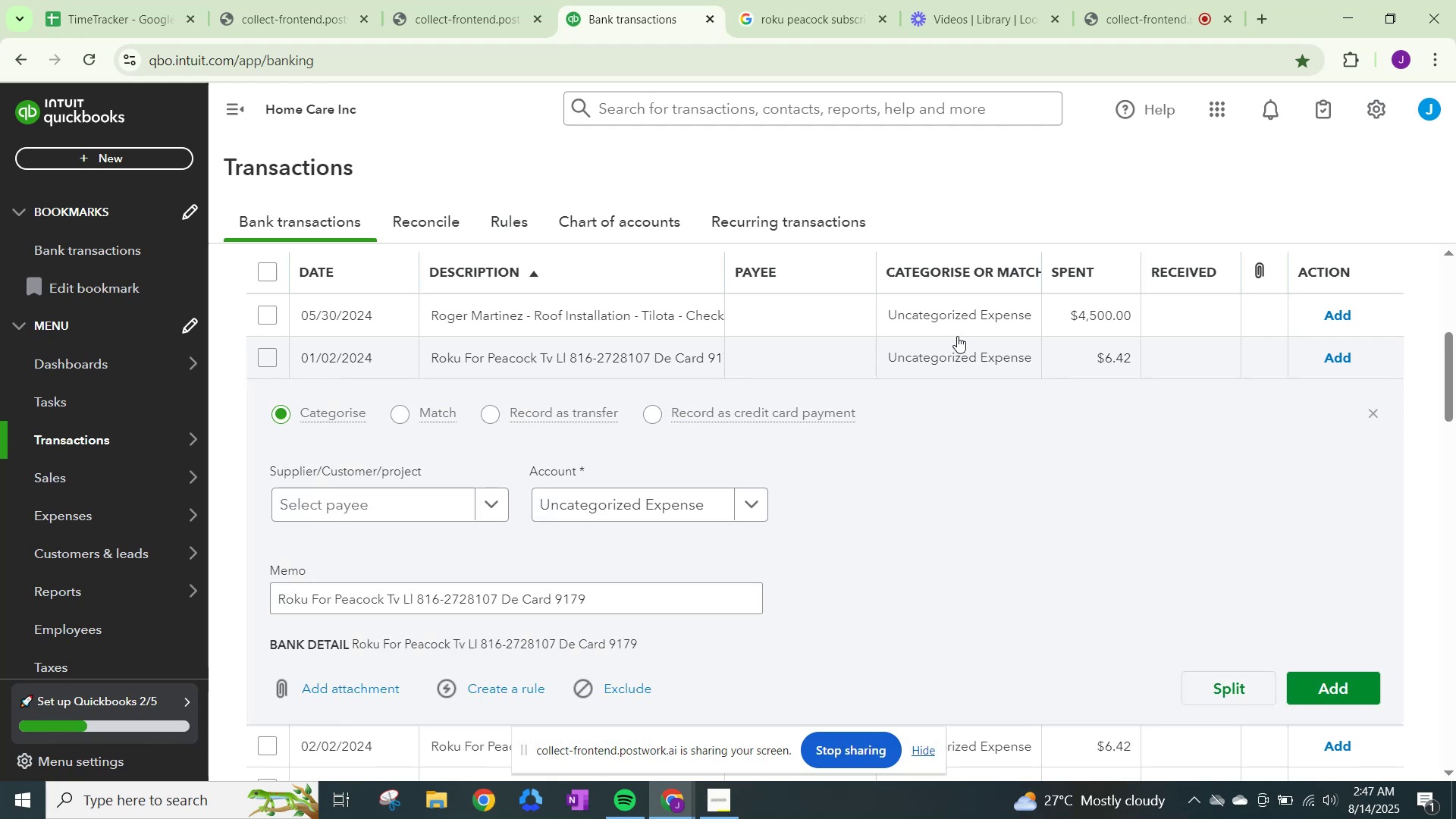 
left_click([494, 501])
 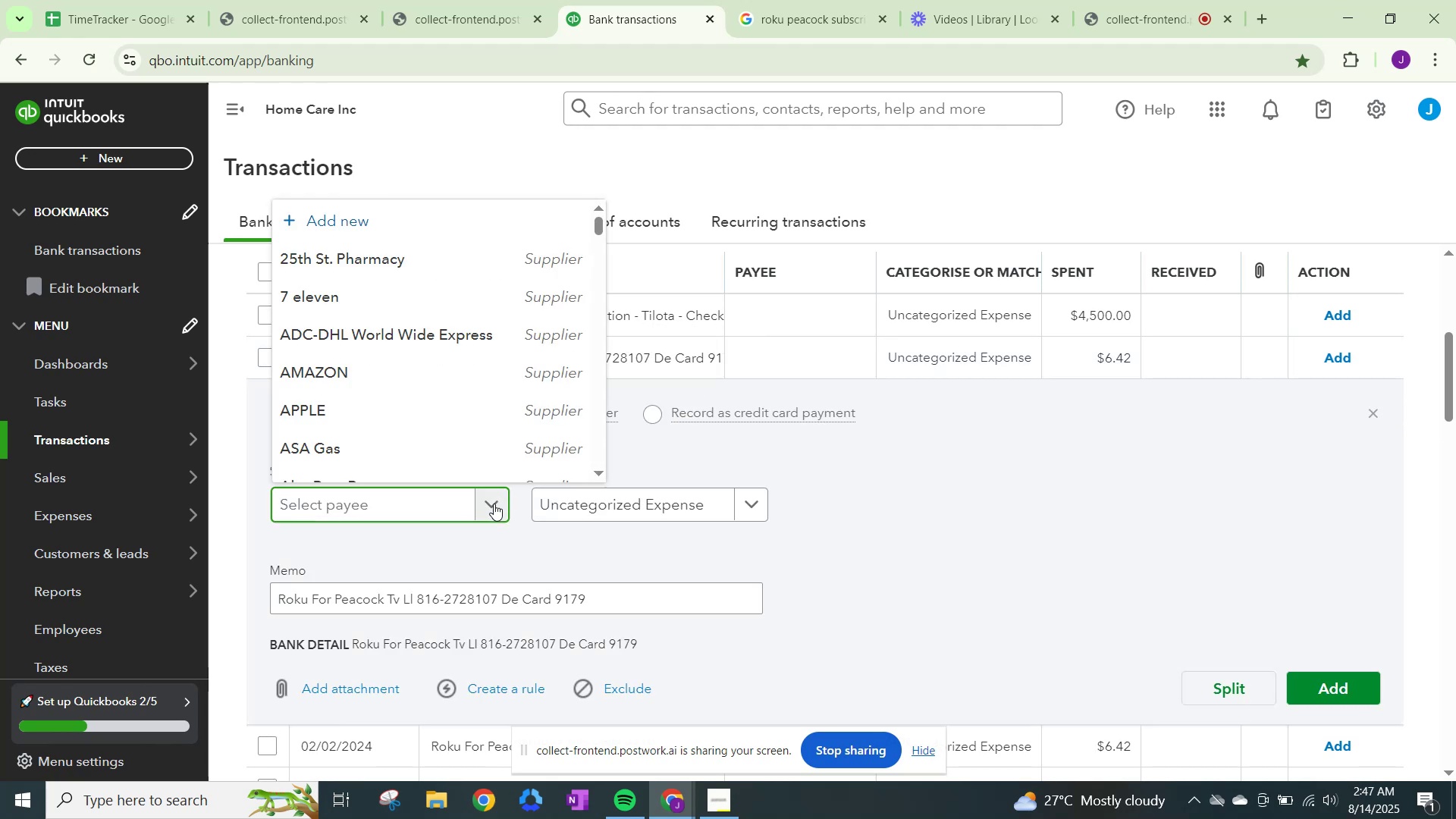 
type(Roku for Peacock)
 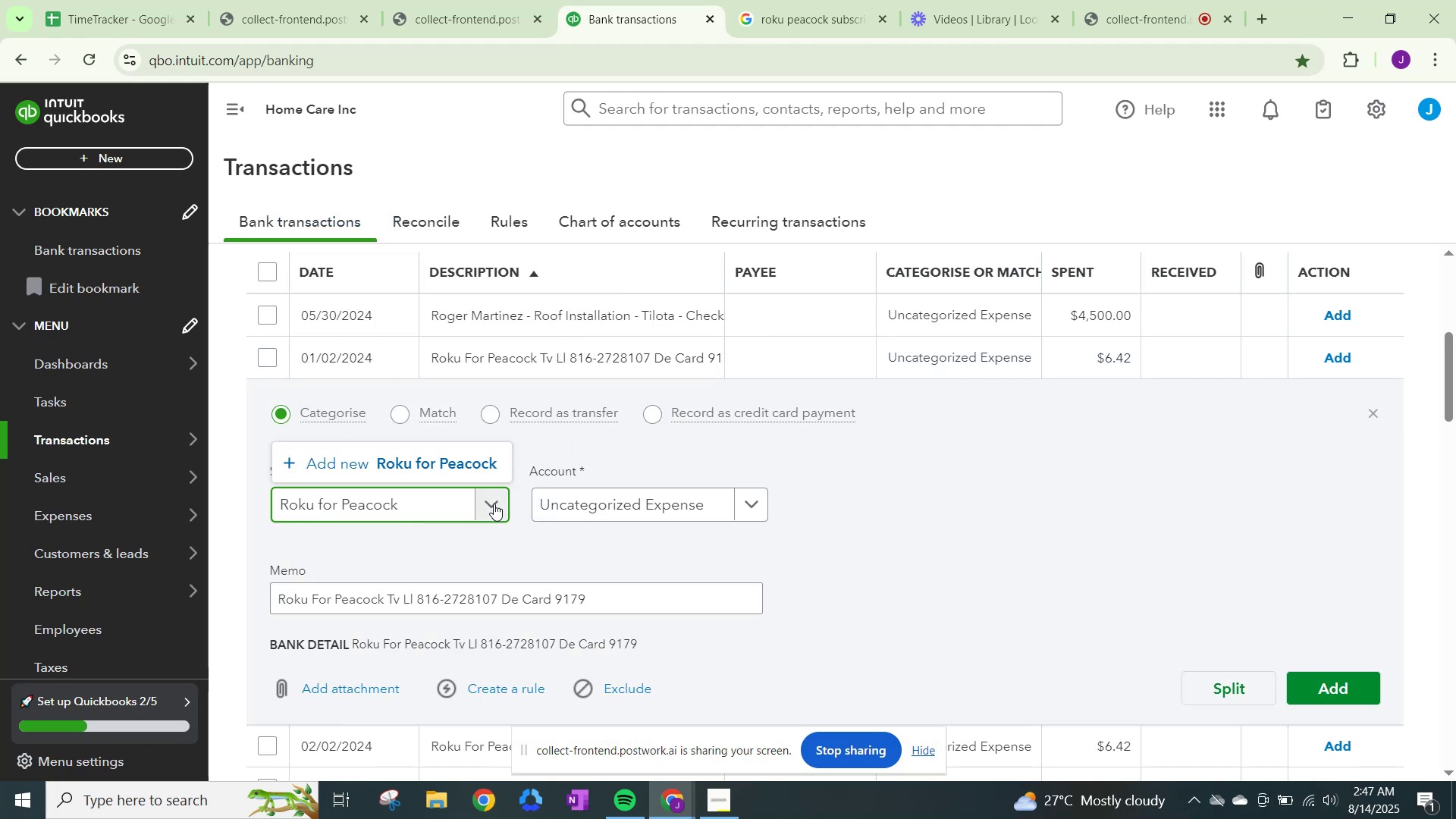 
left_click([426, 453])
 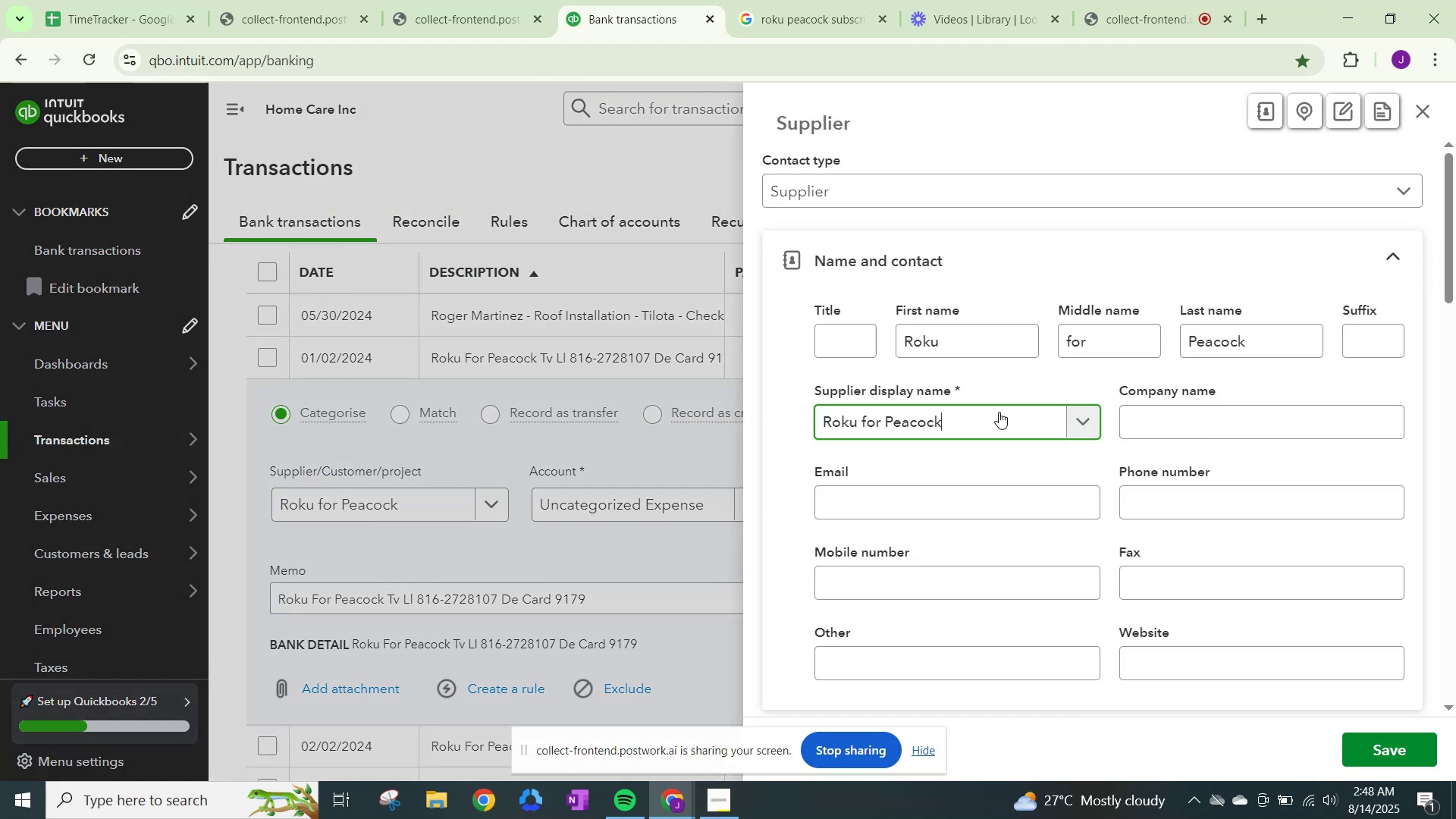 
scroll: coordinate [876, 492], scroll_direction: down, amount: 8.0
 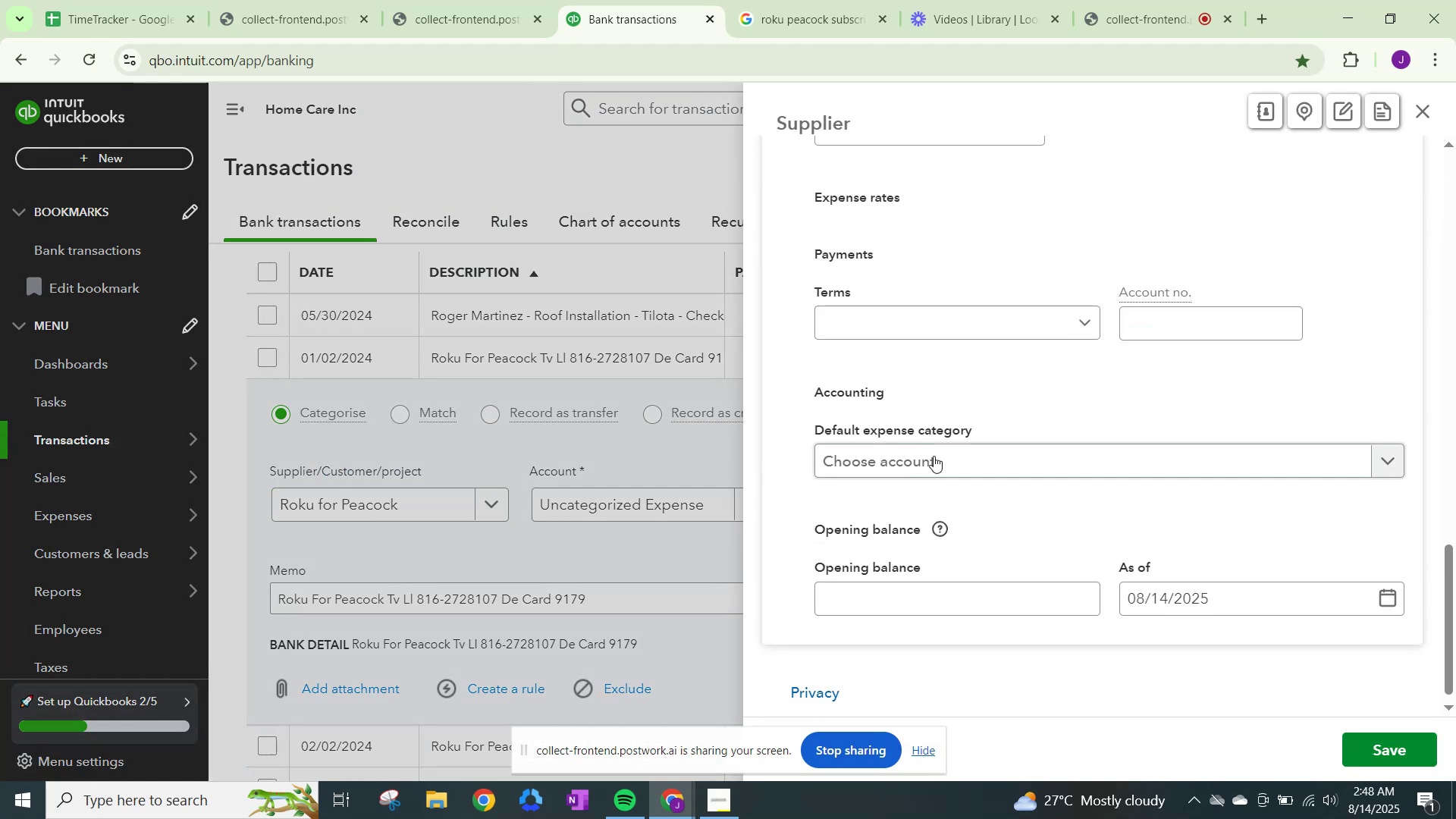 
left_click([934, 453])
 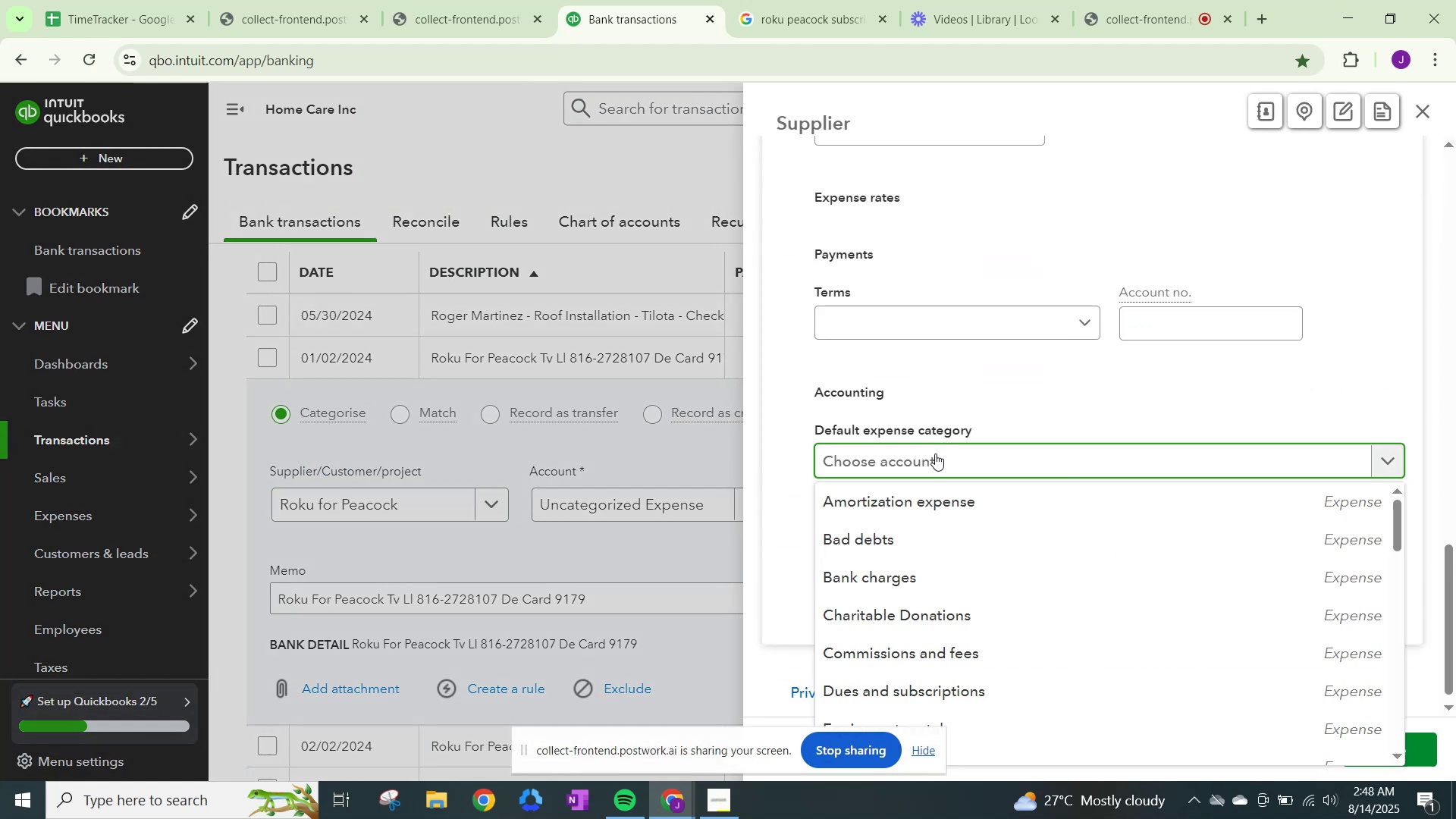 
type(dues)
 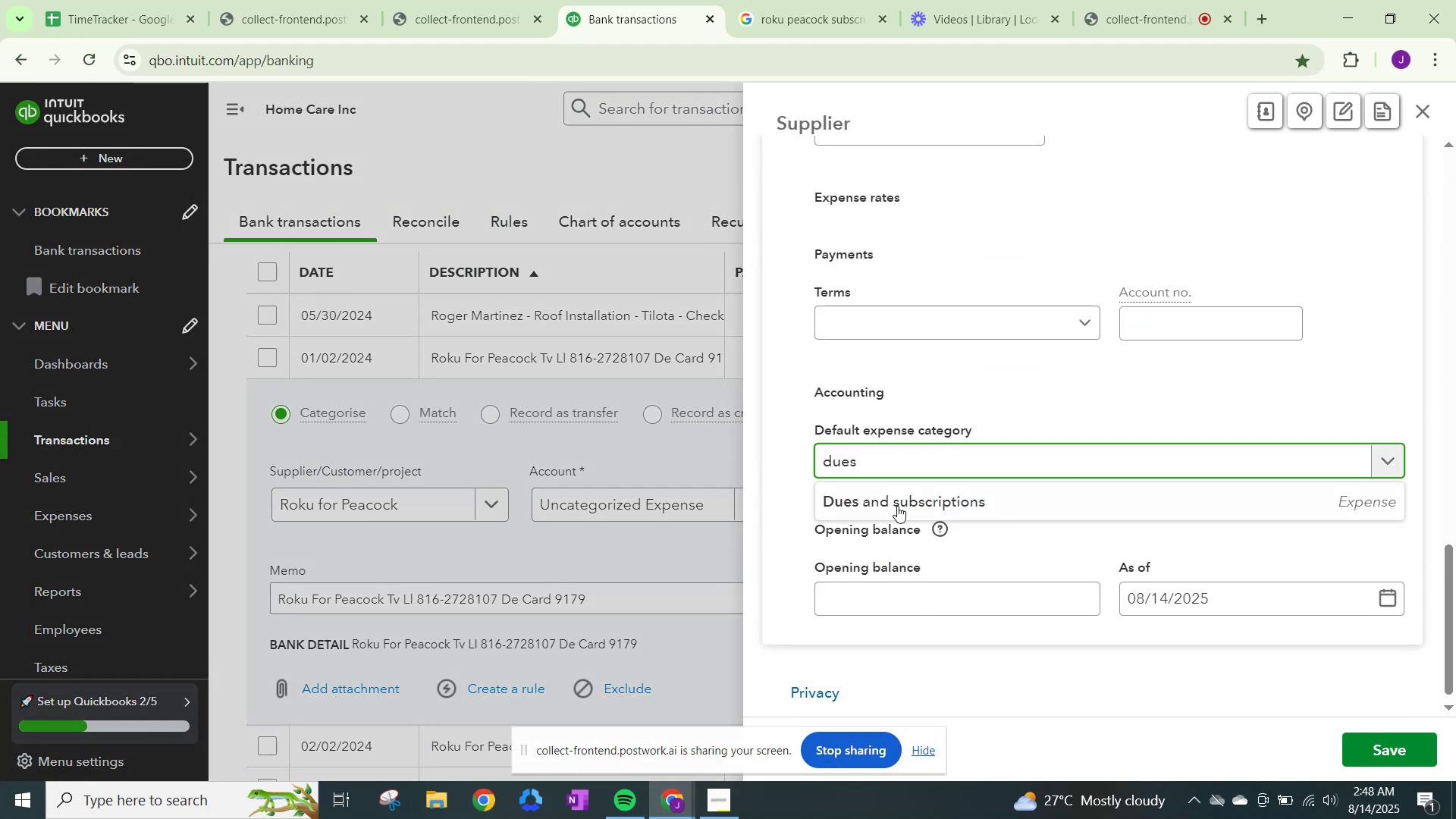 
left_click([896, 507])
 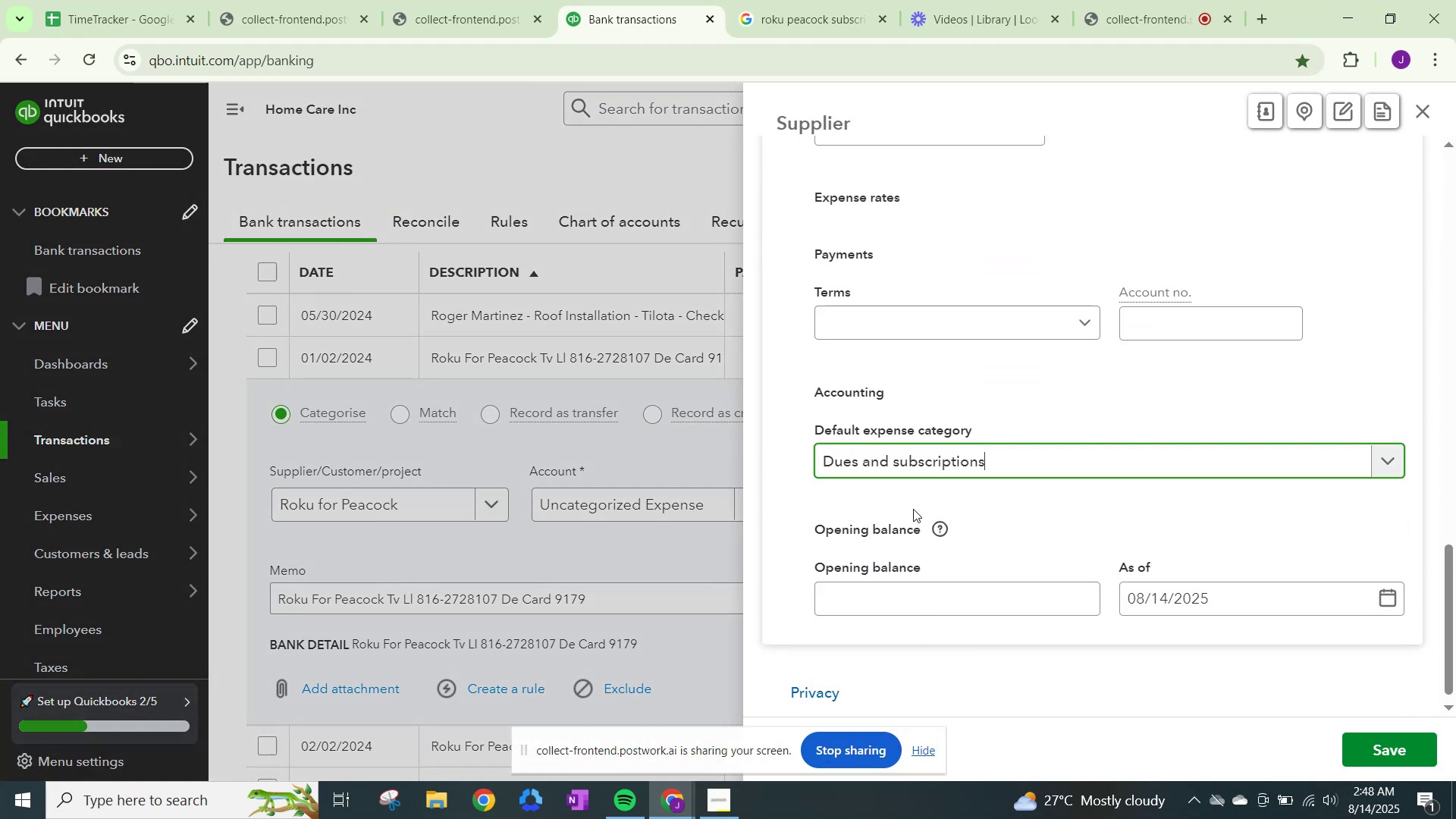 
scroll: coordinate [1213, 584], scroll_direction: down, amount: 1.0
 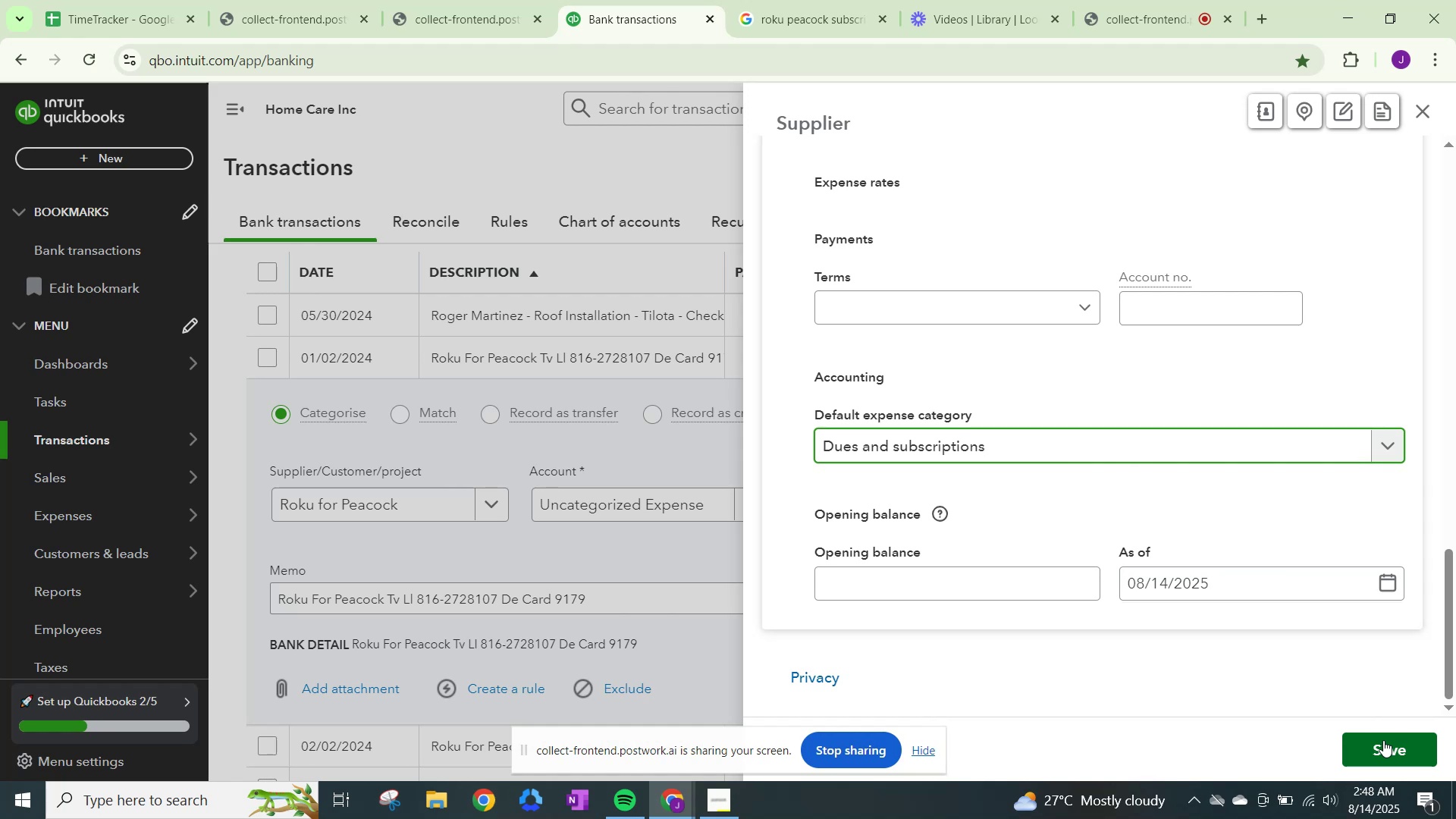 
left_click([1383, 740])
 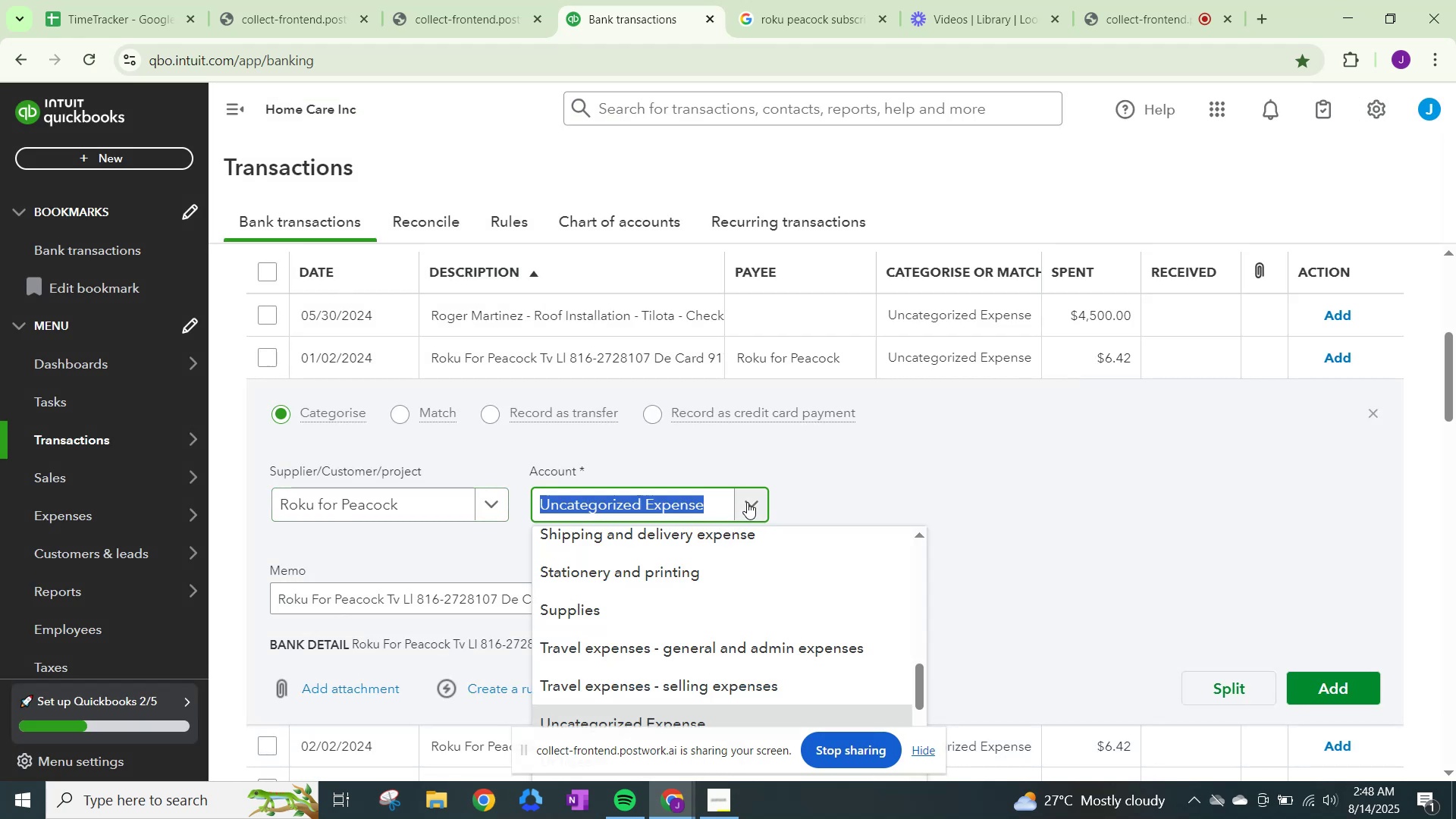 
wait(7.06)
 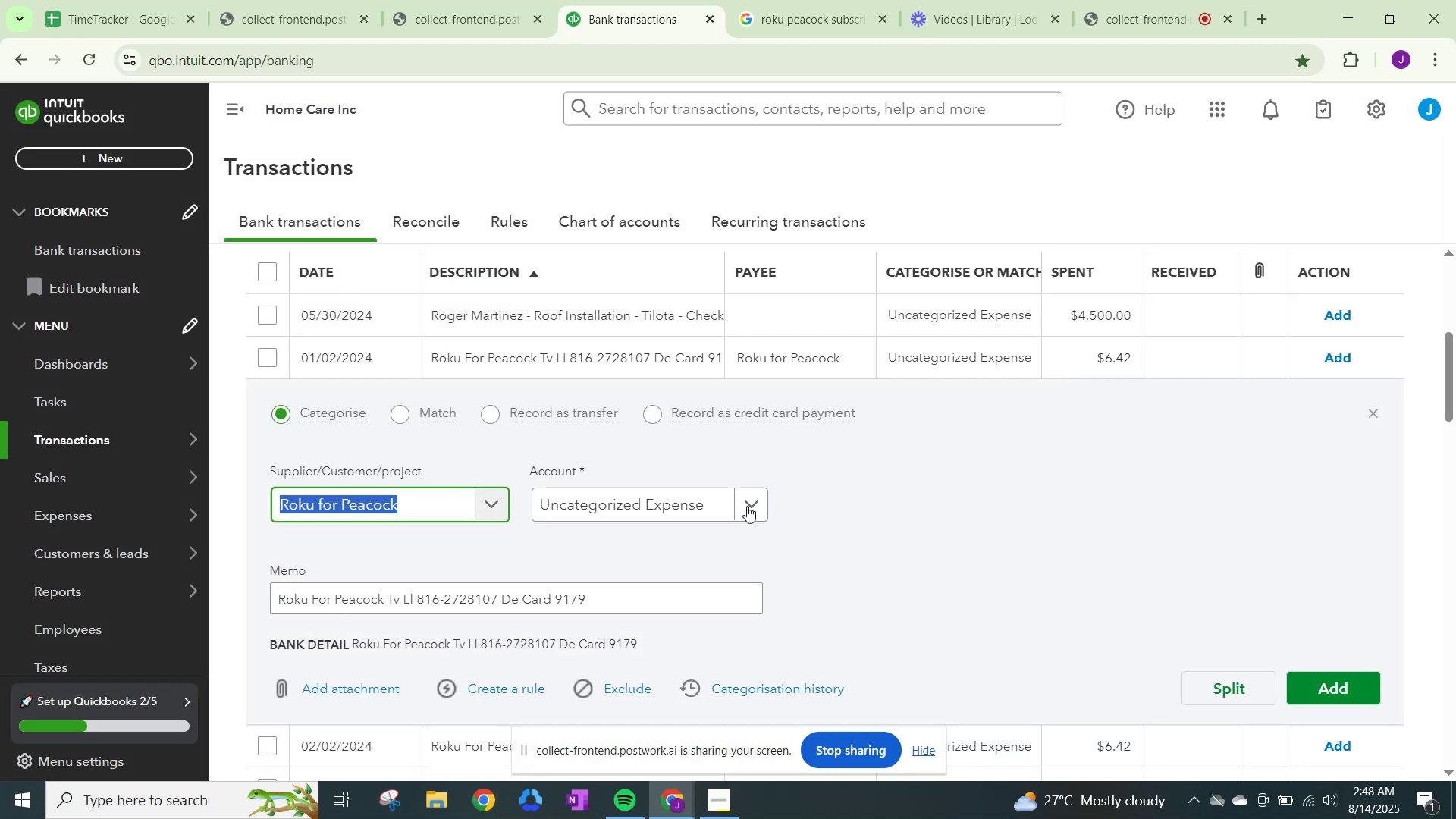 
type(dues)
 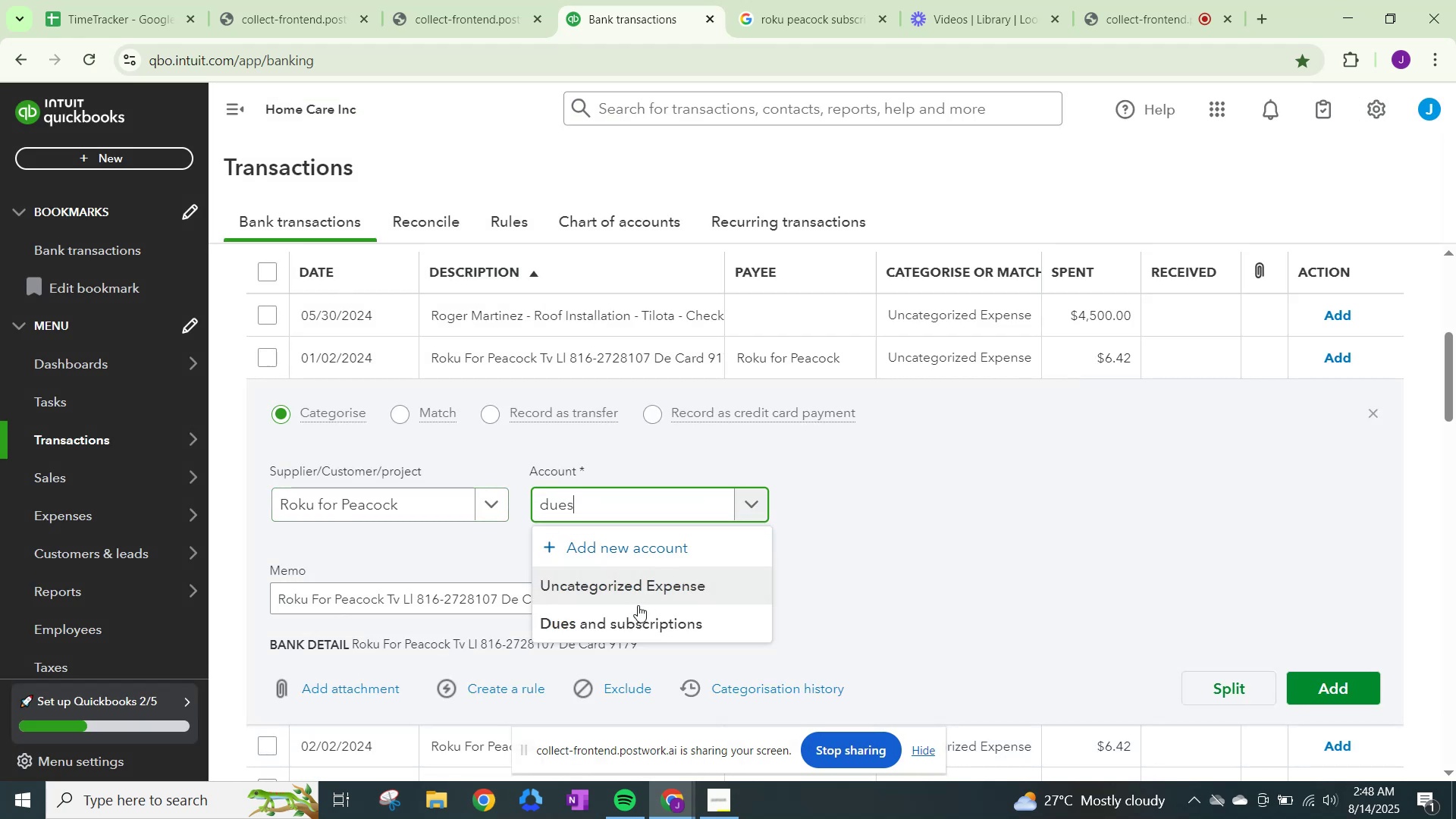 
left_click([631, 623])
 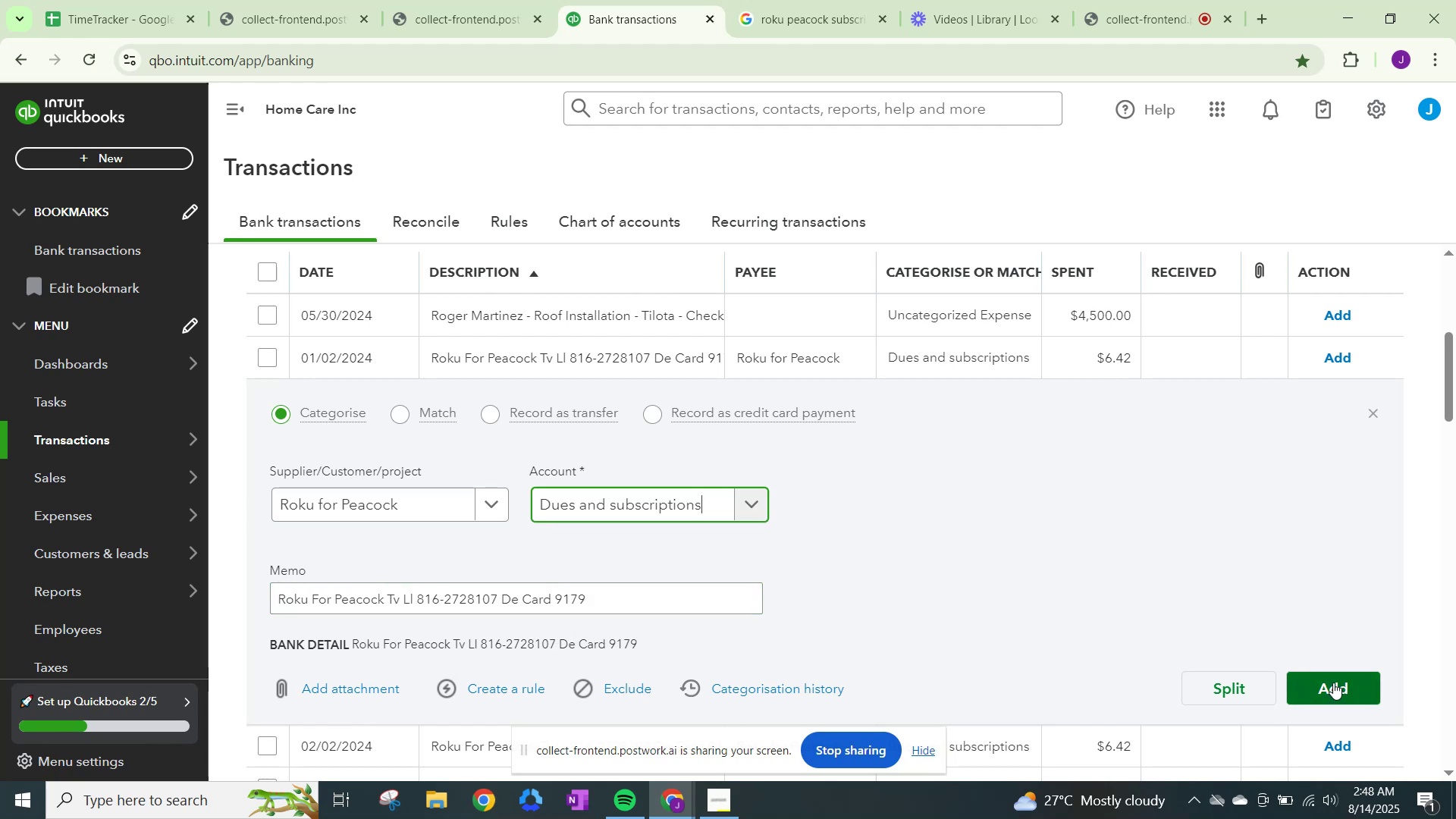 
left_click([1333, 682])
 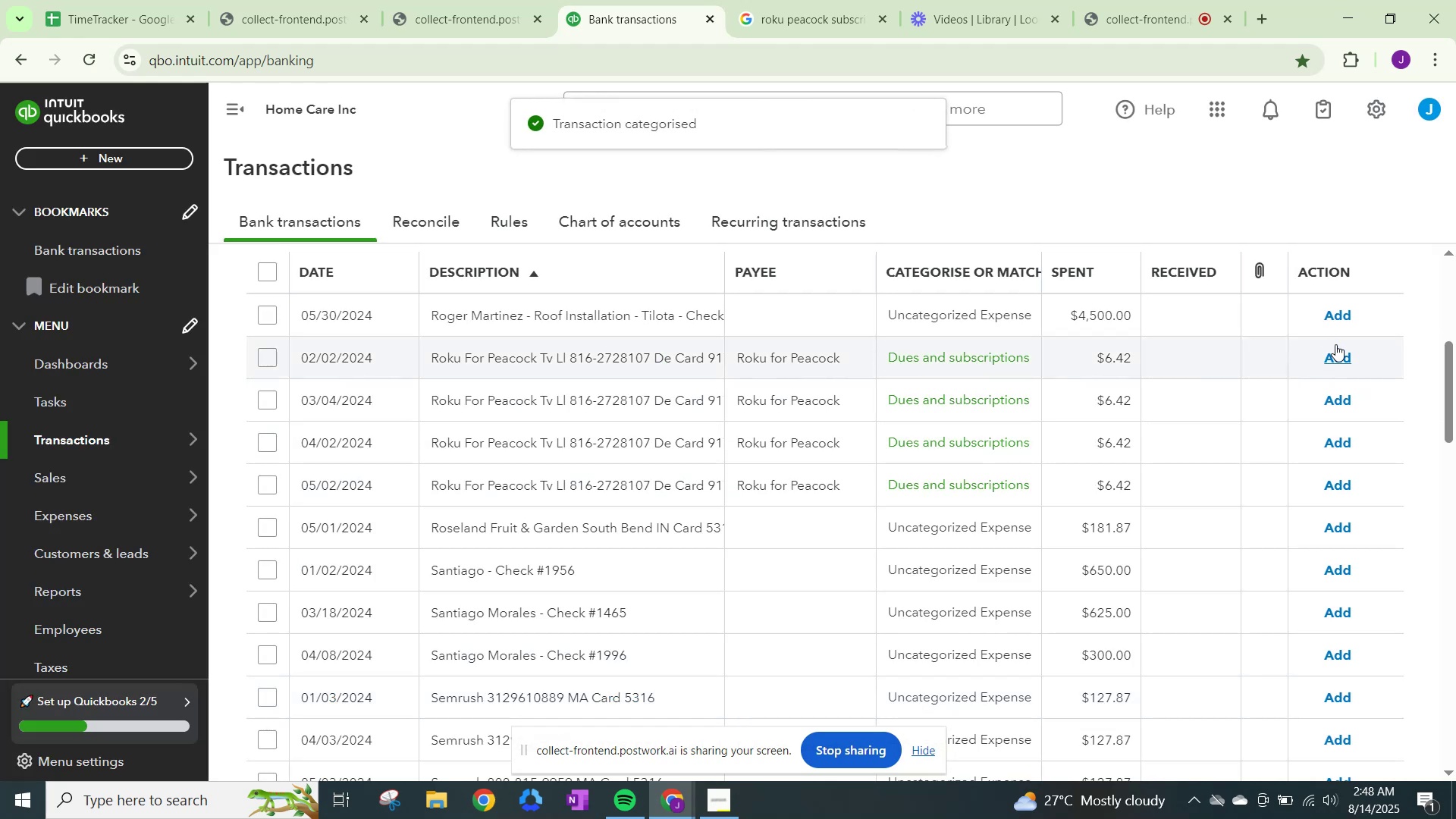 
left_click([1337, 352])
 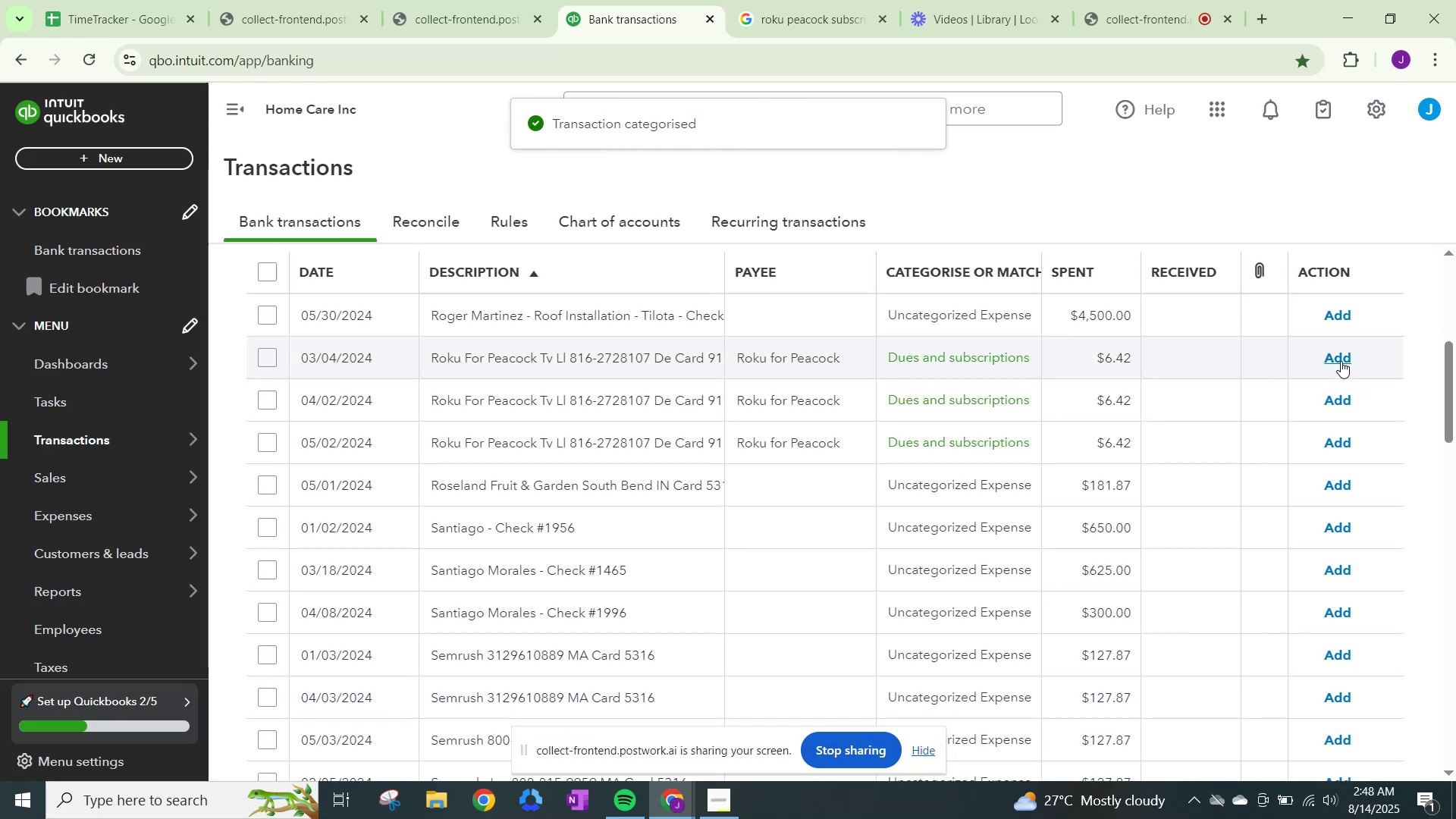 
left_click([1341, 361])
 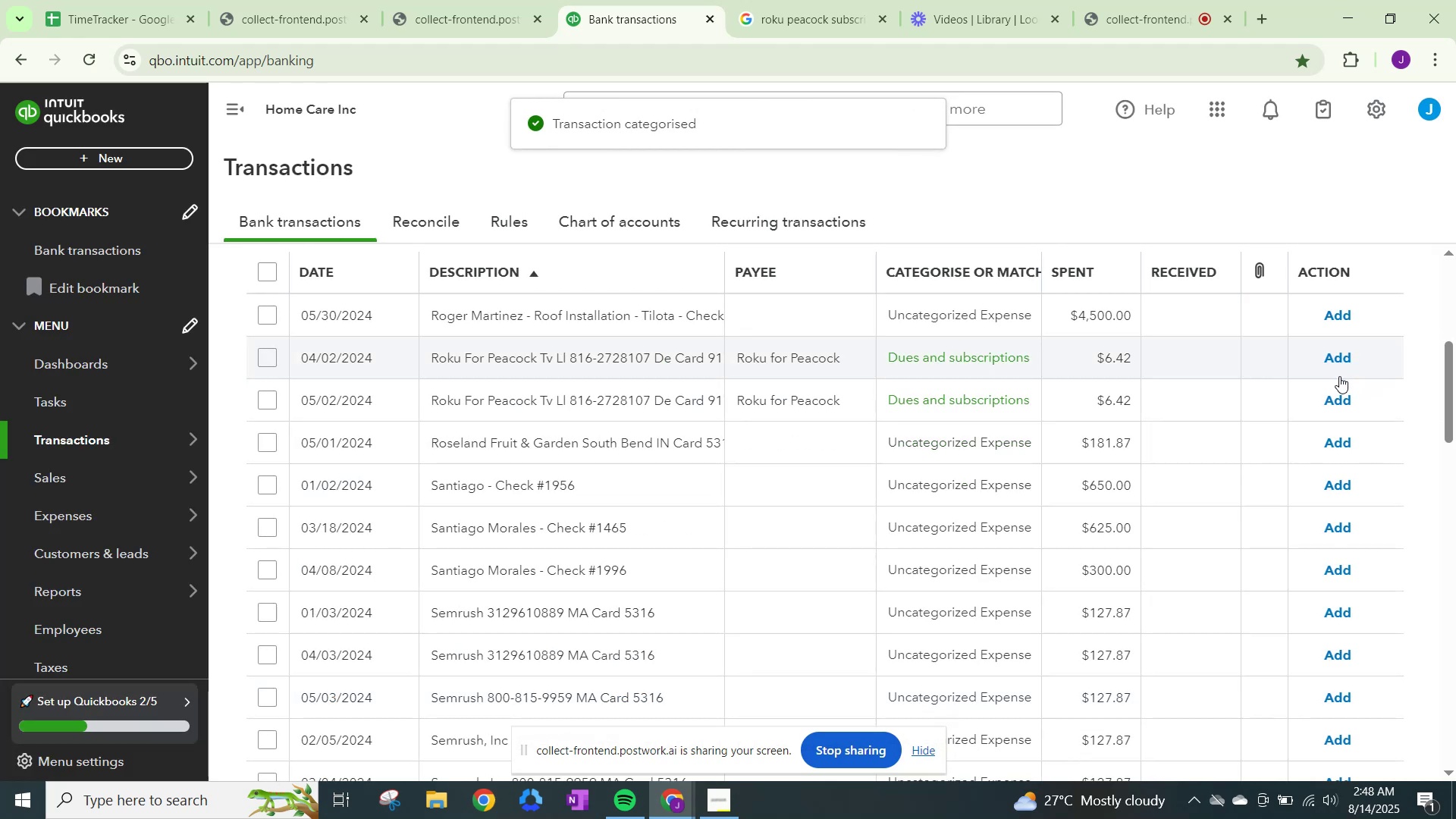 
left_click([1336, 369])
 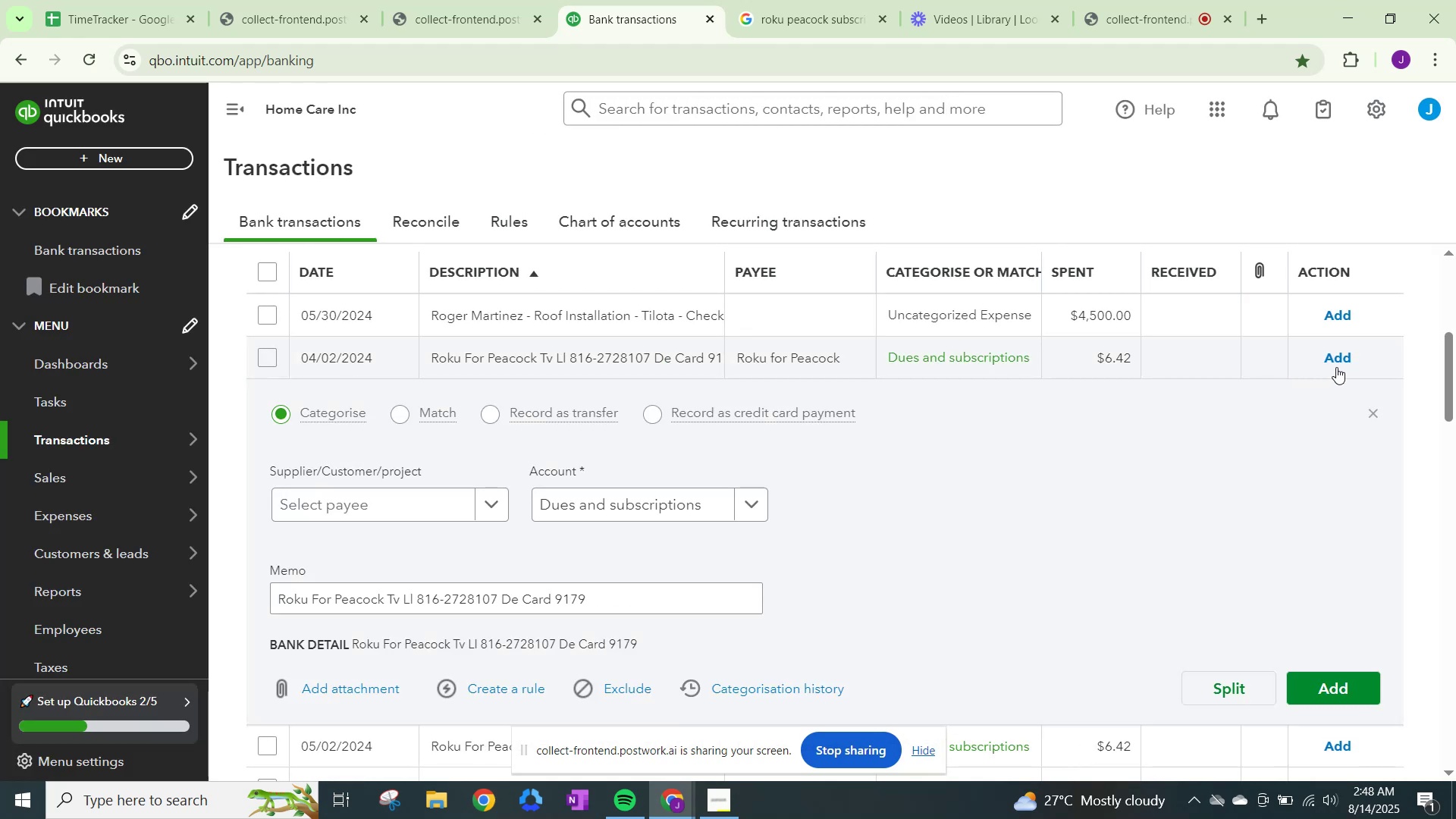 
left_click([1335, 366])
 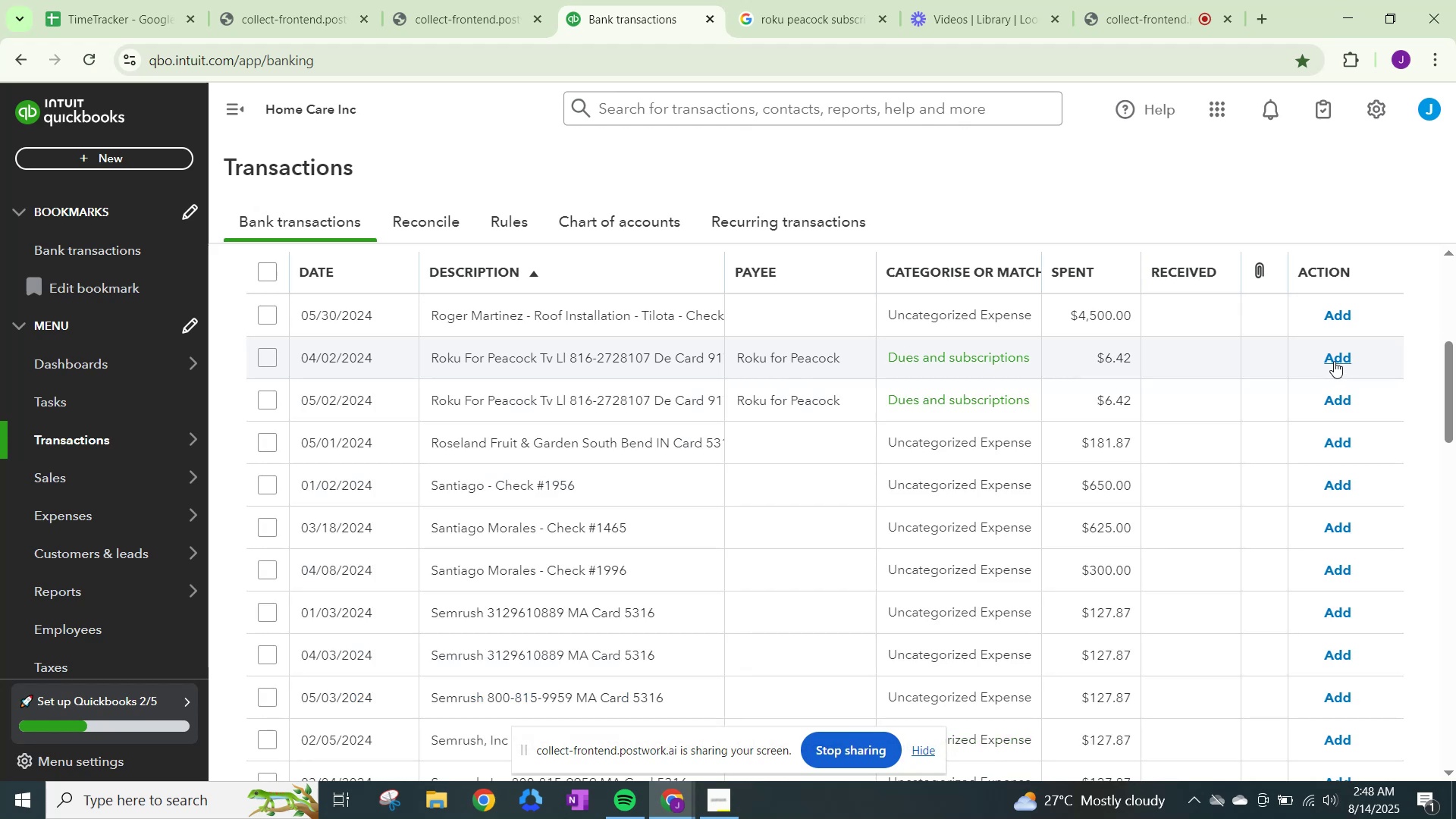 
left_click([1334, 358])
 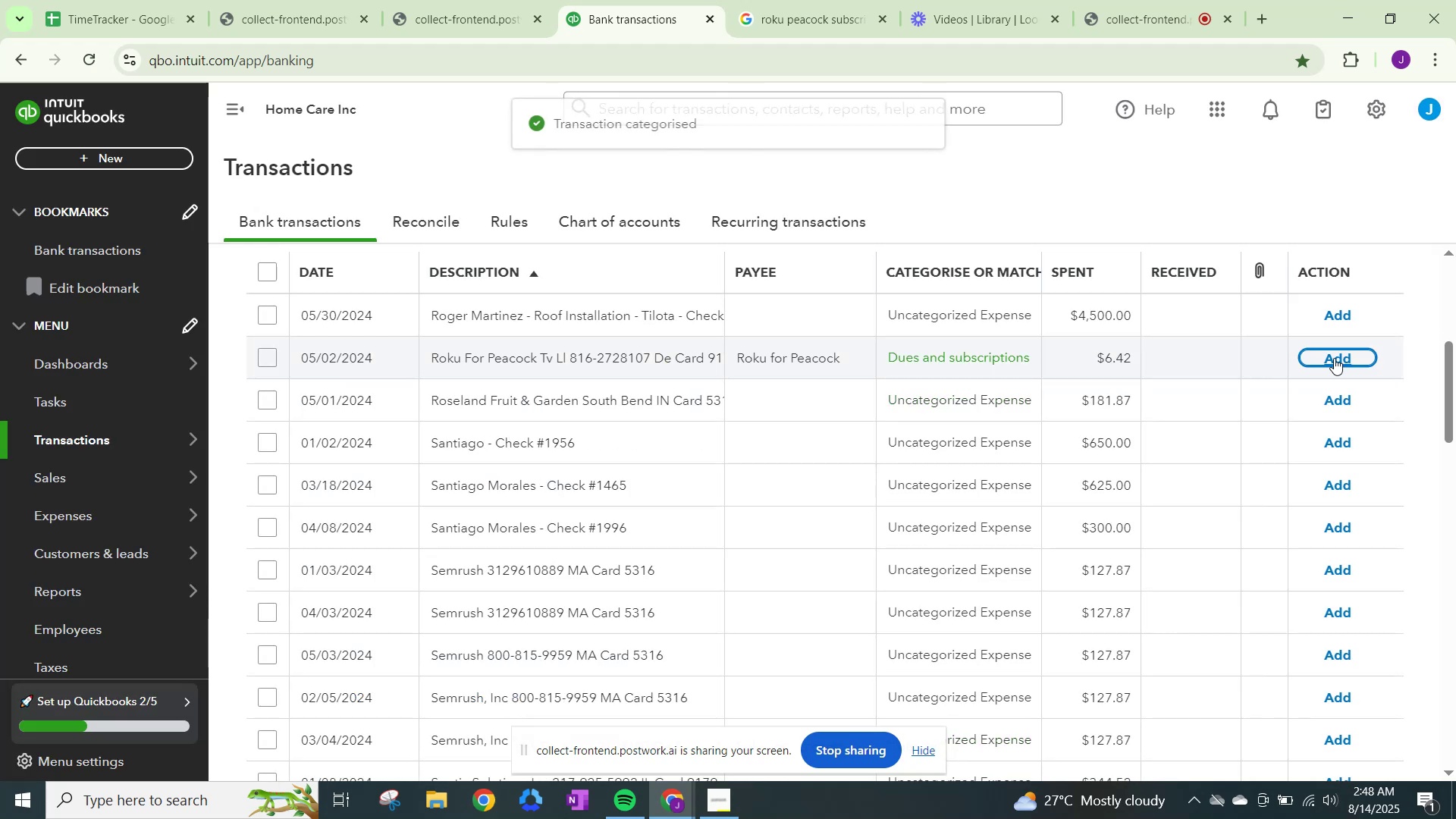 
left_click([1334, 358])
 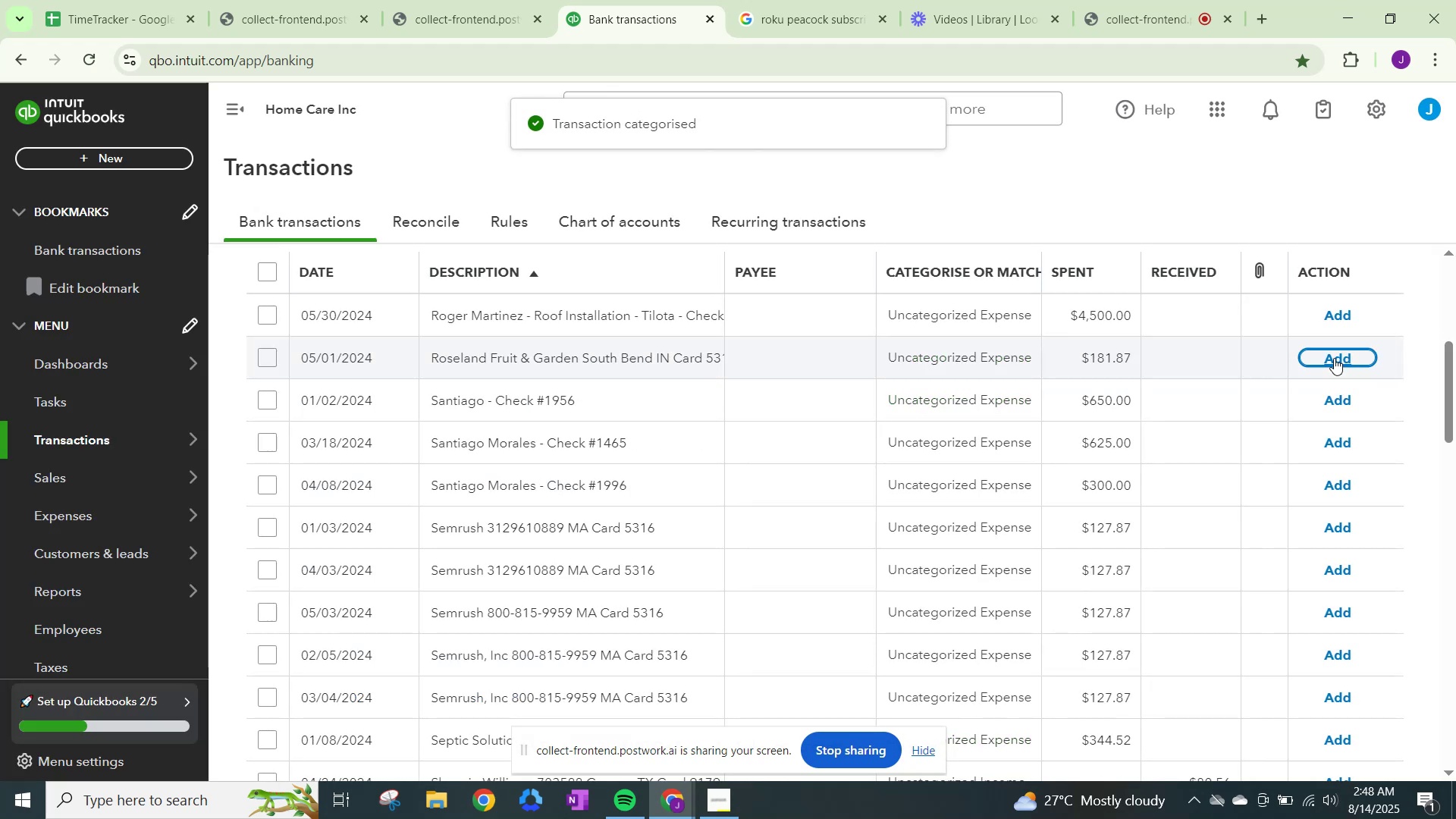 
scroll: coordinate [1334, 359], scroll_direction: down, amount: 1.0
 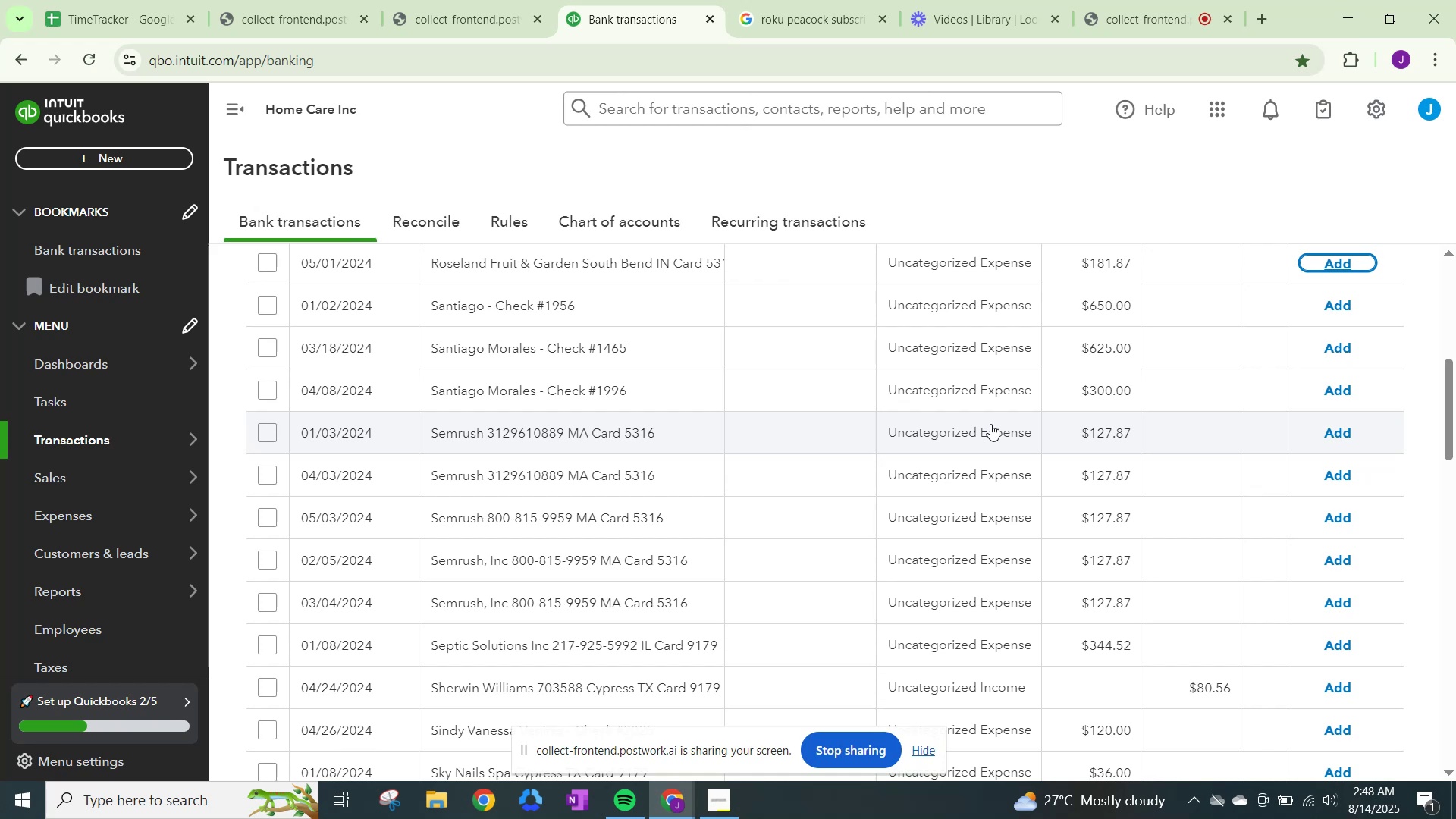 
wait(6.95)
 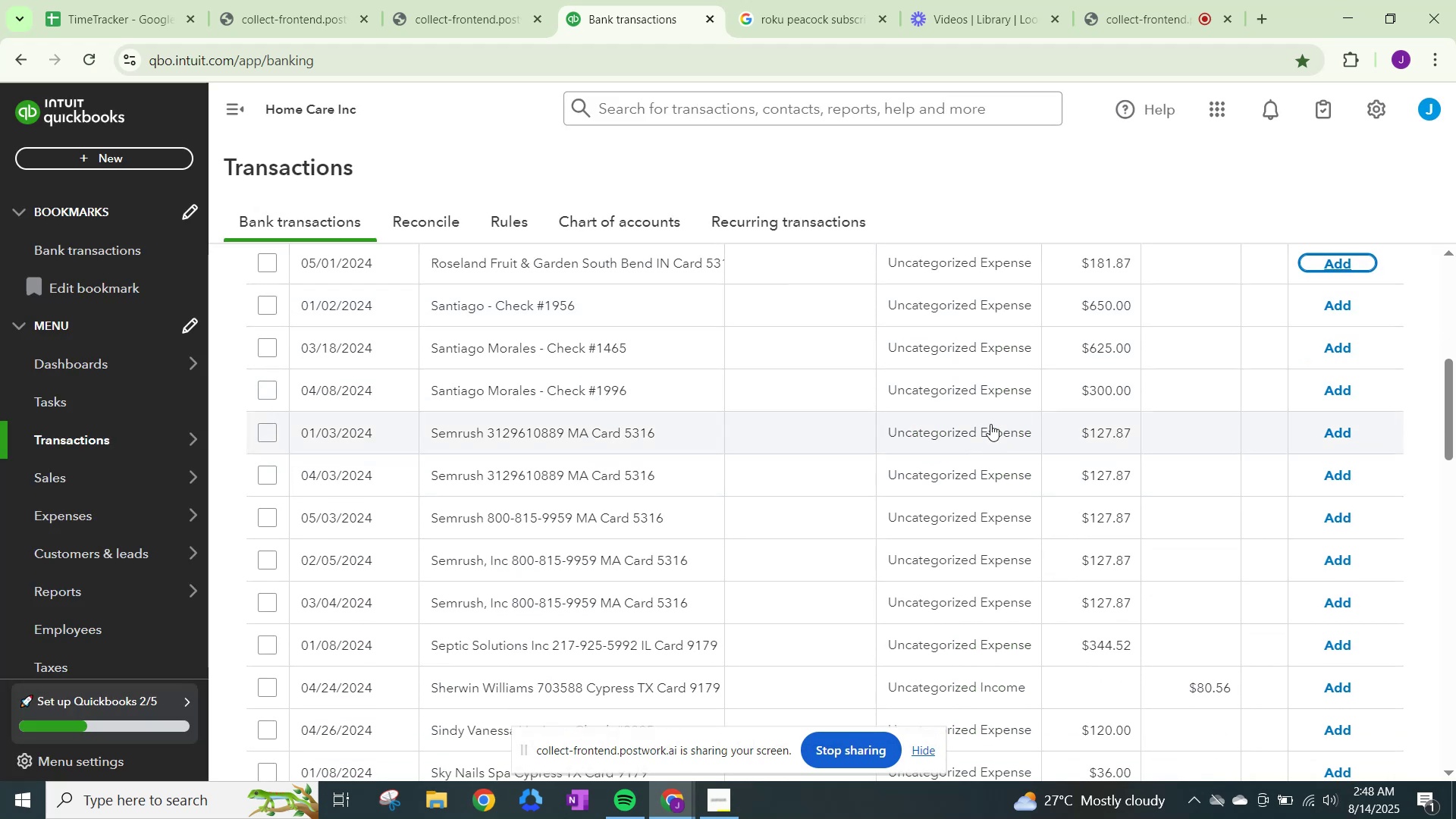 
left_click([789, 0])
 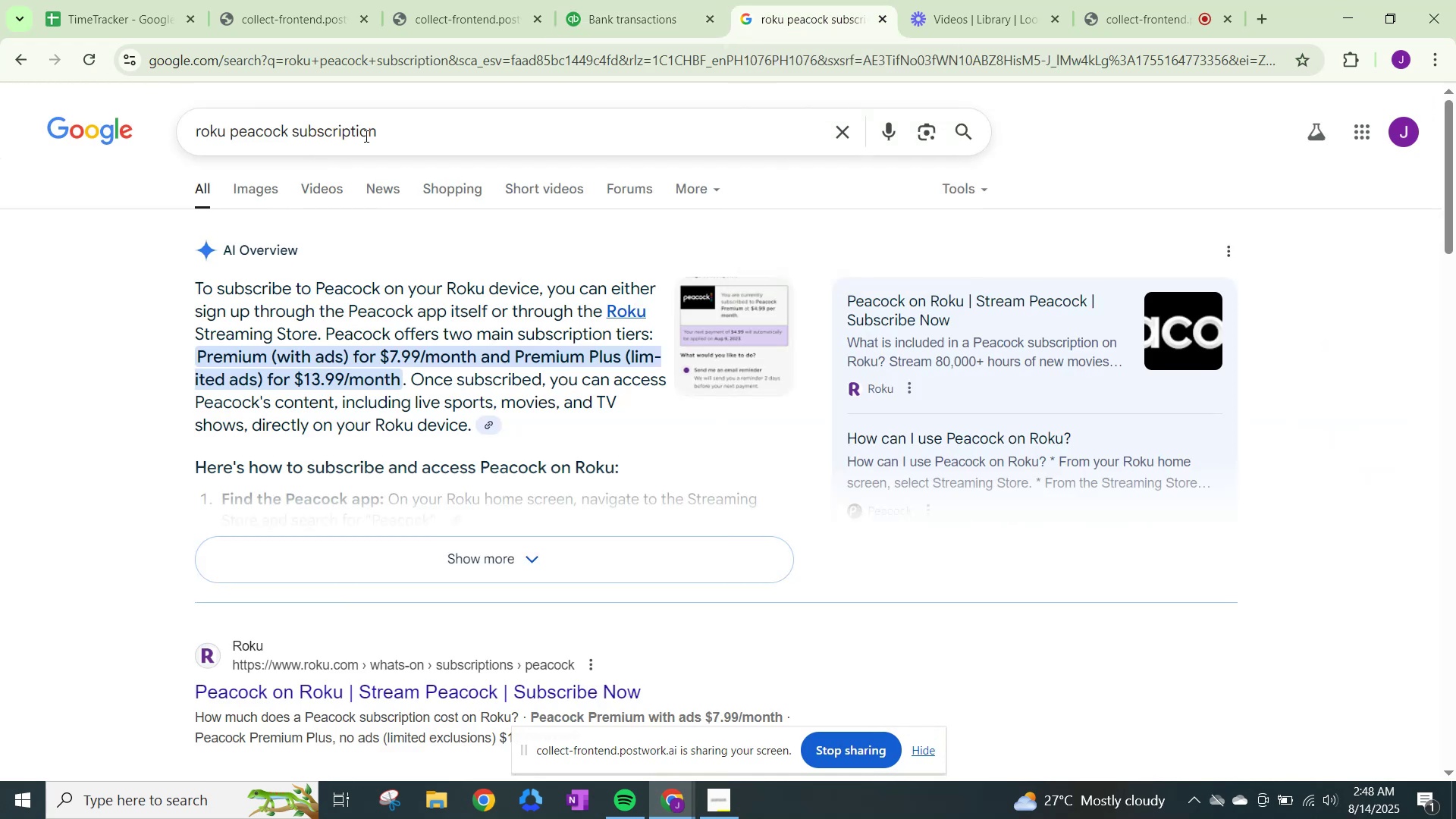 
left_click_drag(start_coordinate=[378, 129], to_coordinate=[64, 131])
 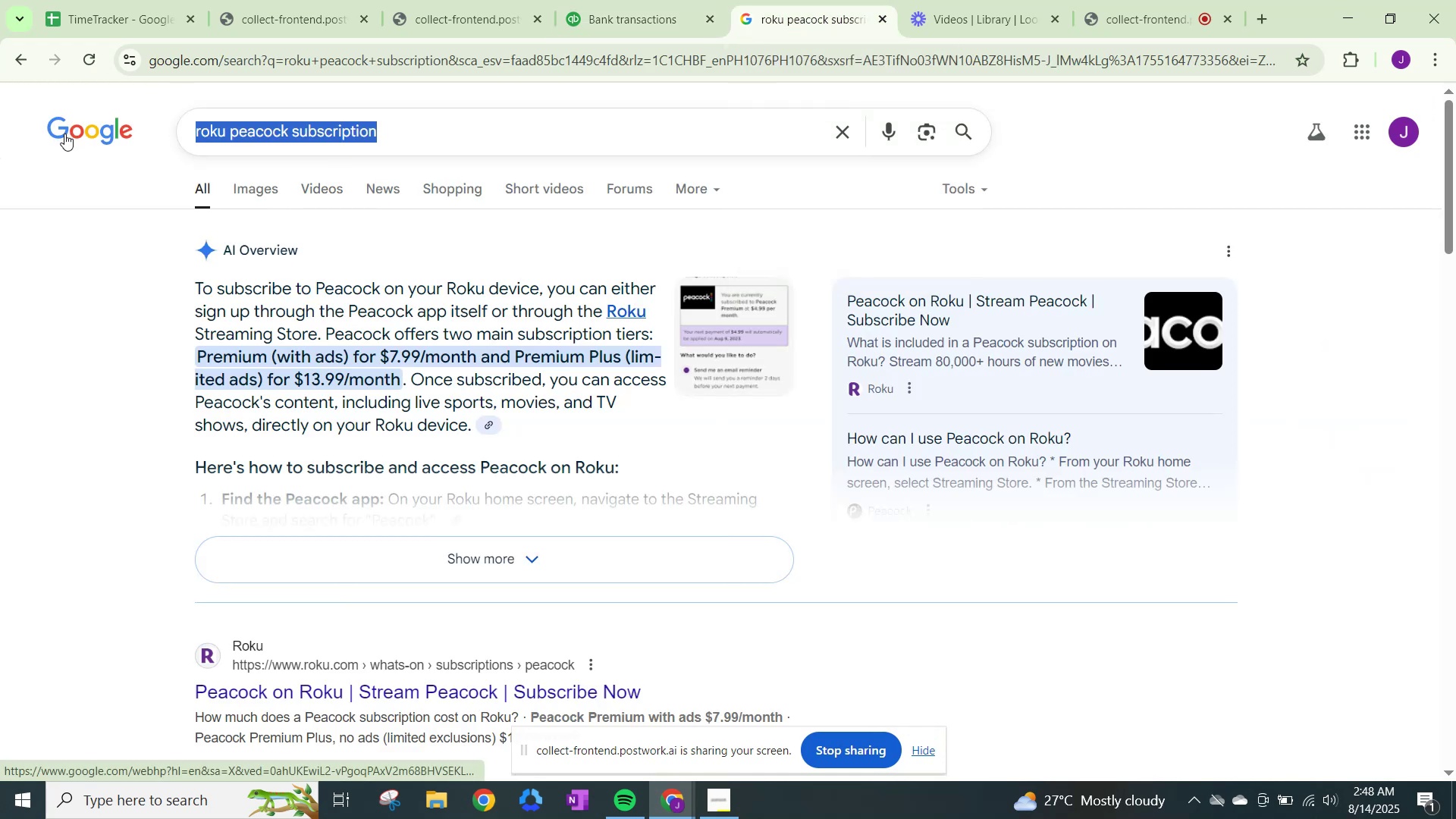 
type(sem)
 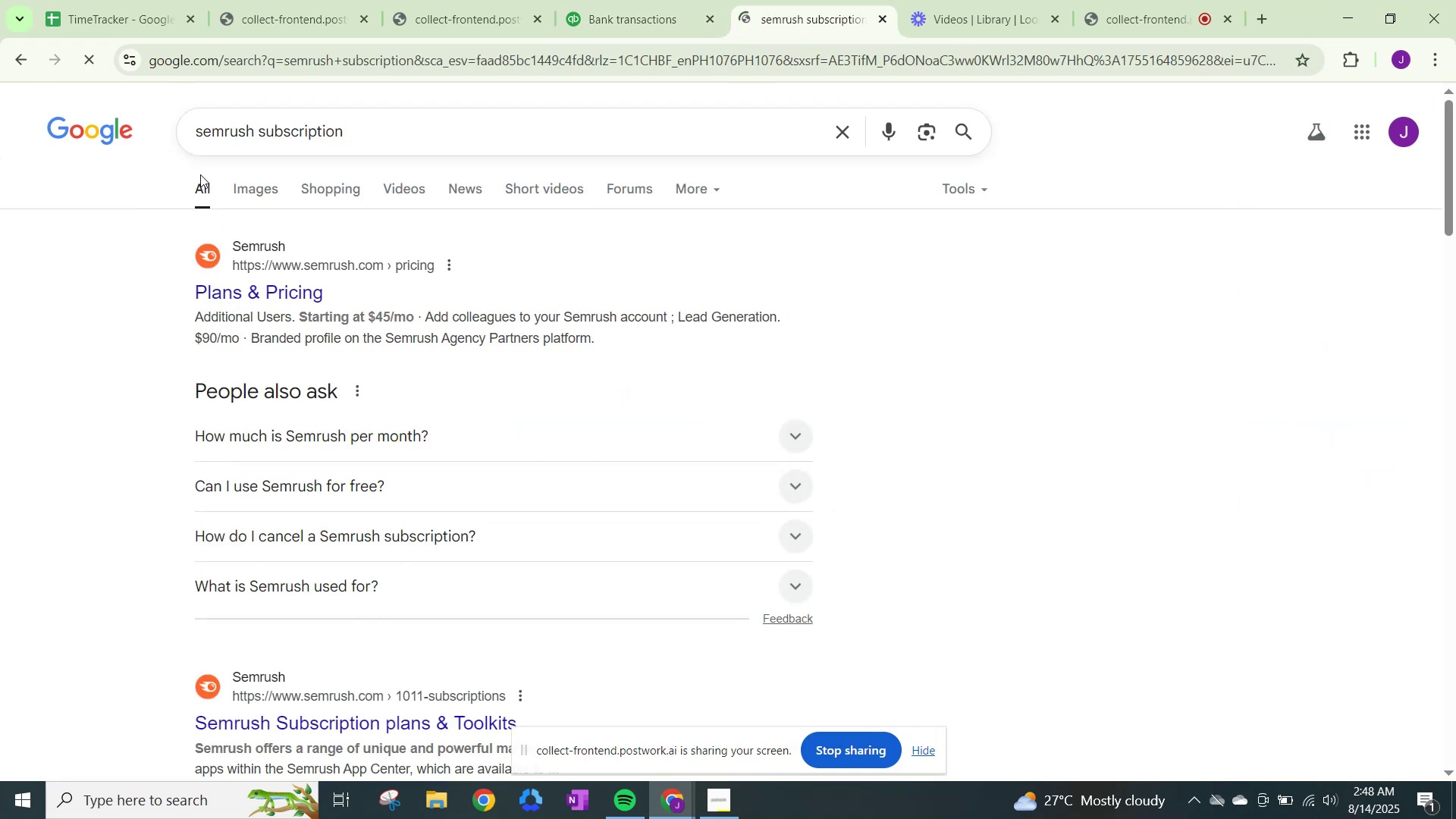 
wait(5.46)
 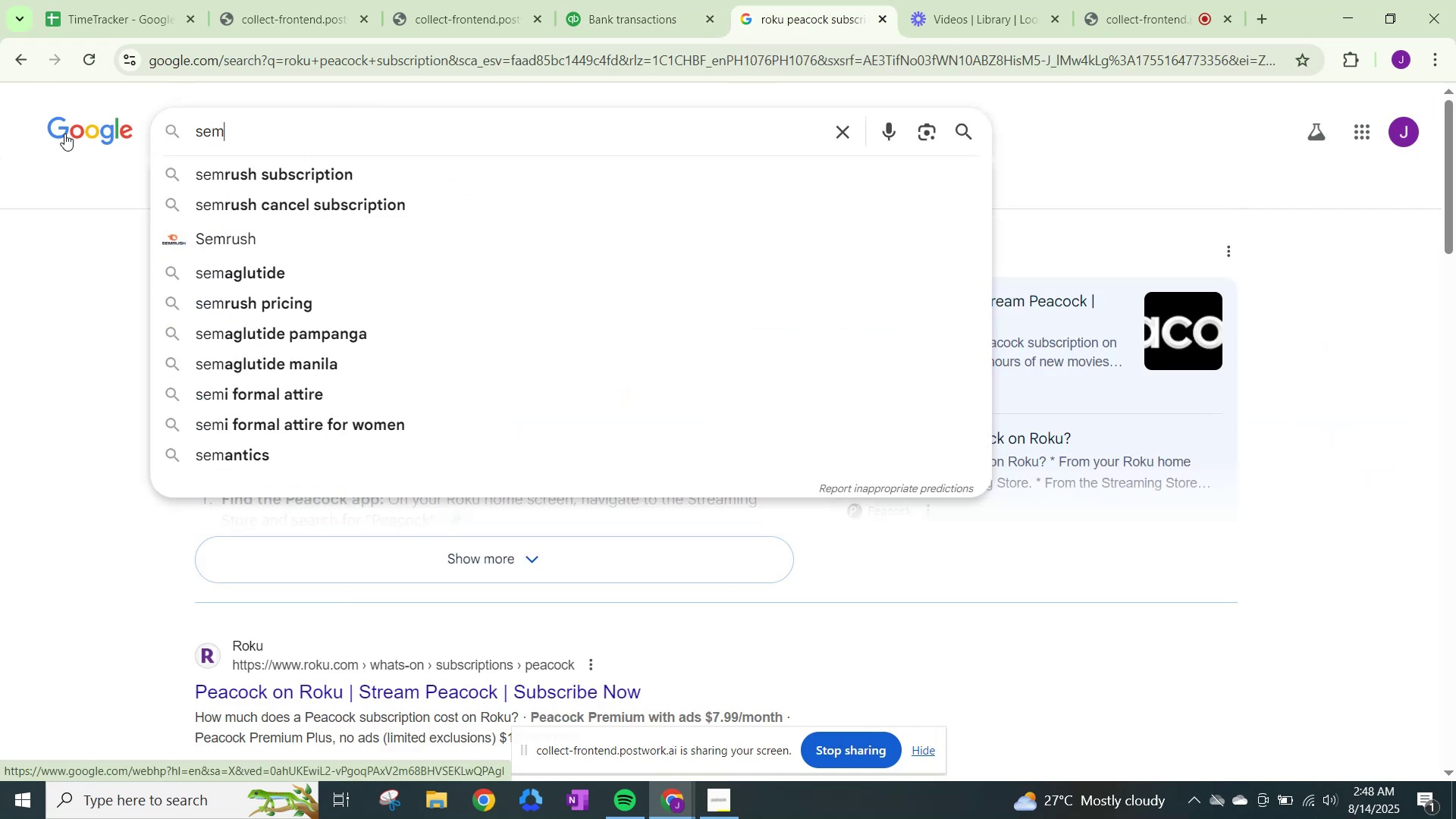 
left_click([673, 0])
 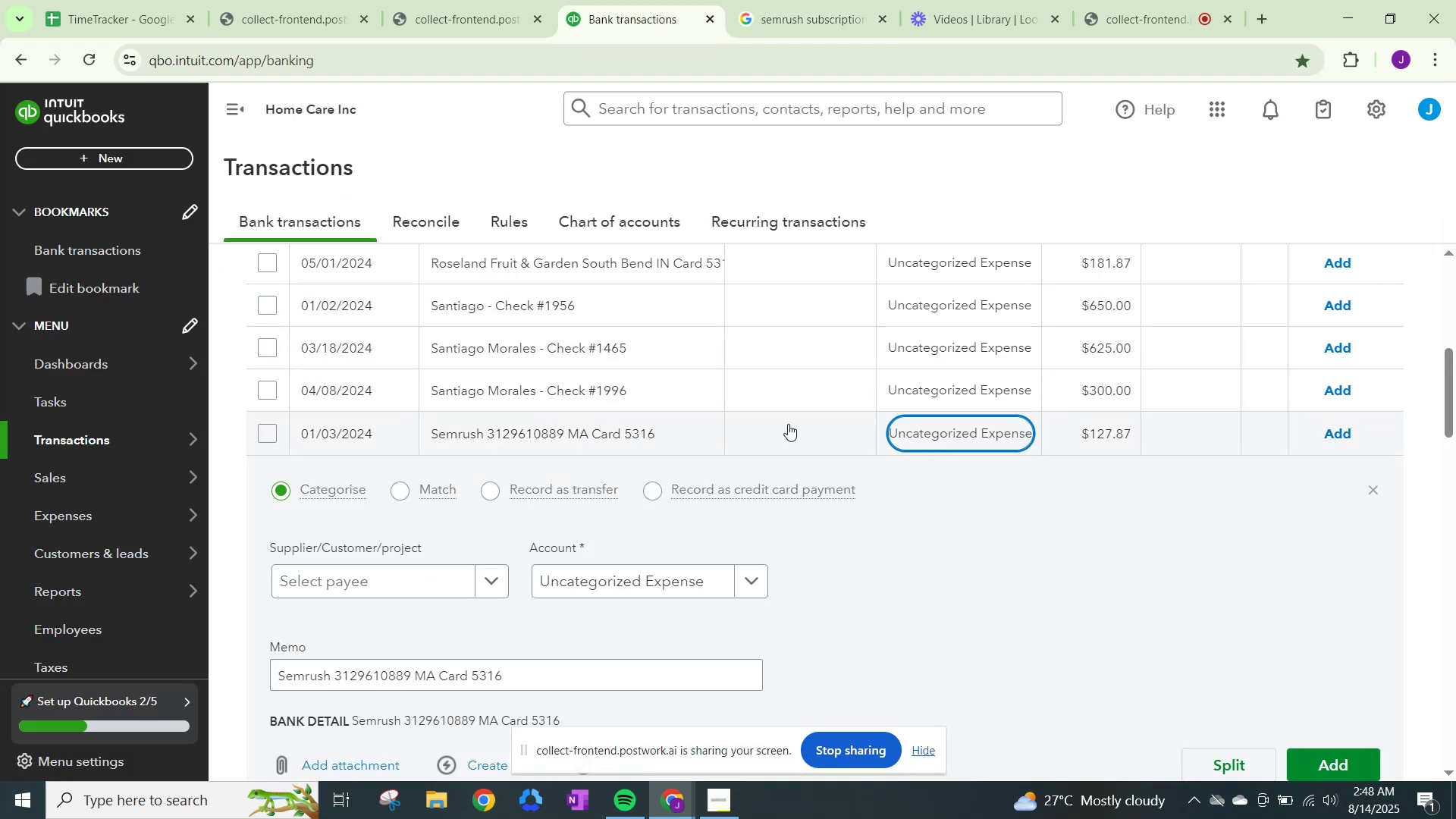 
left_click([489, 589])
 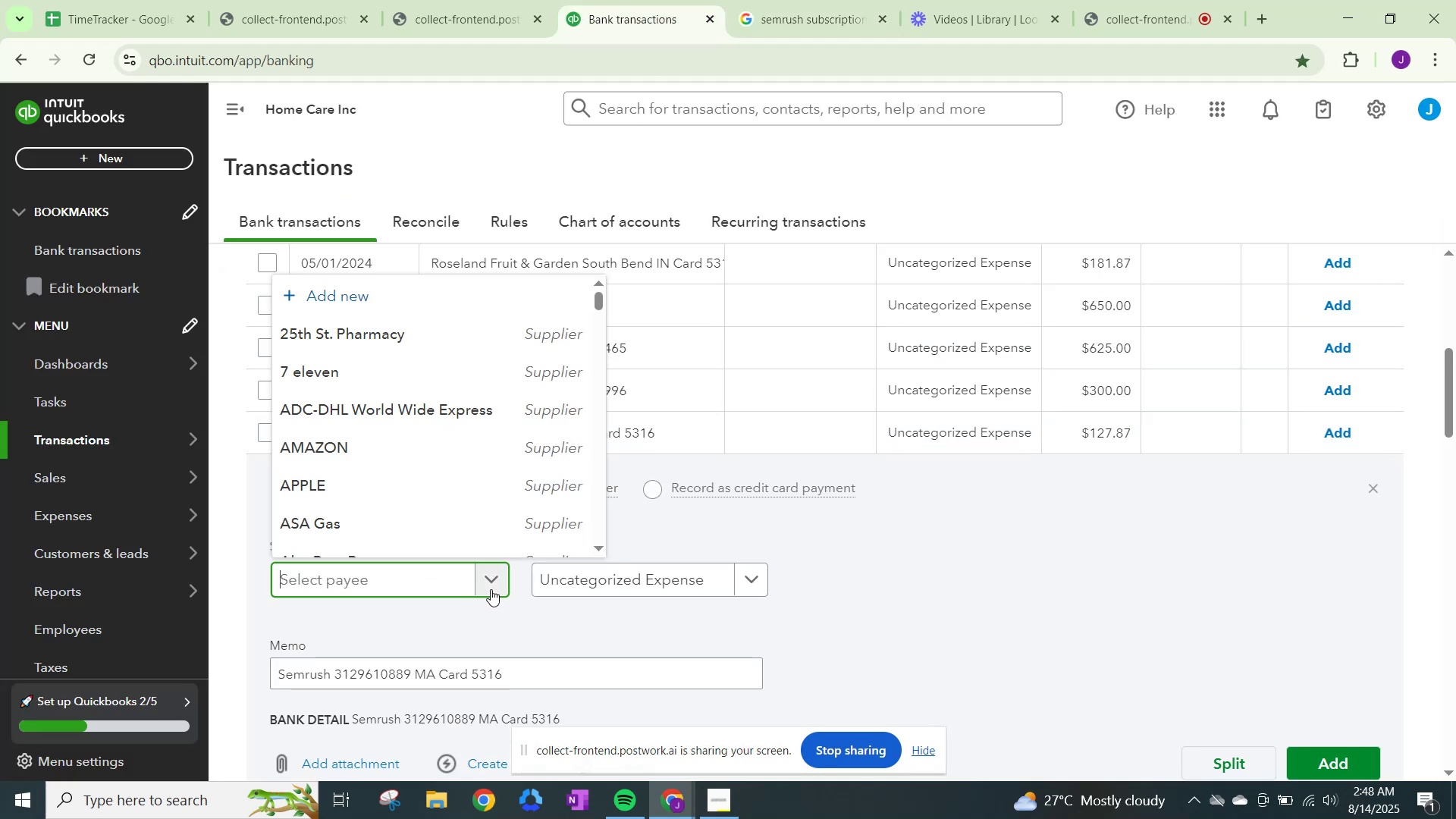 
hold_key(key=ControlLeft, duration=0.51)
 